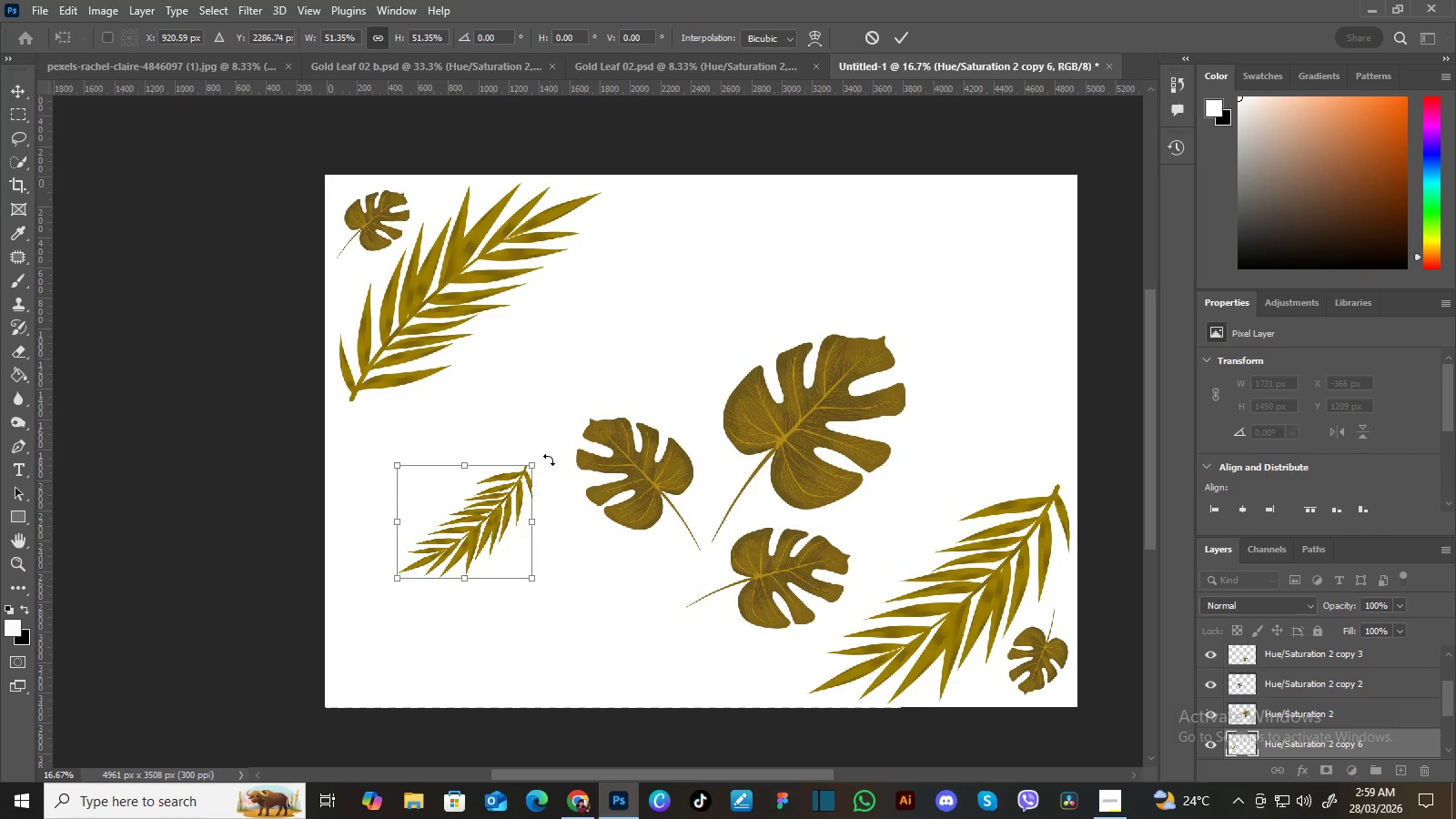 
left_click_drag(start_coordinate=[549, 459], to_coordinate=[542, 604])
 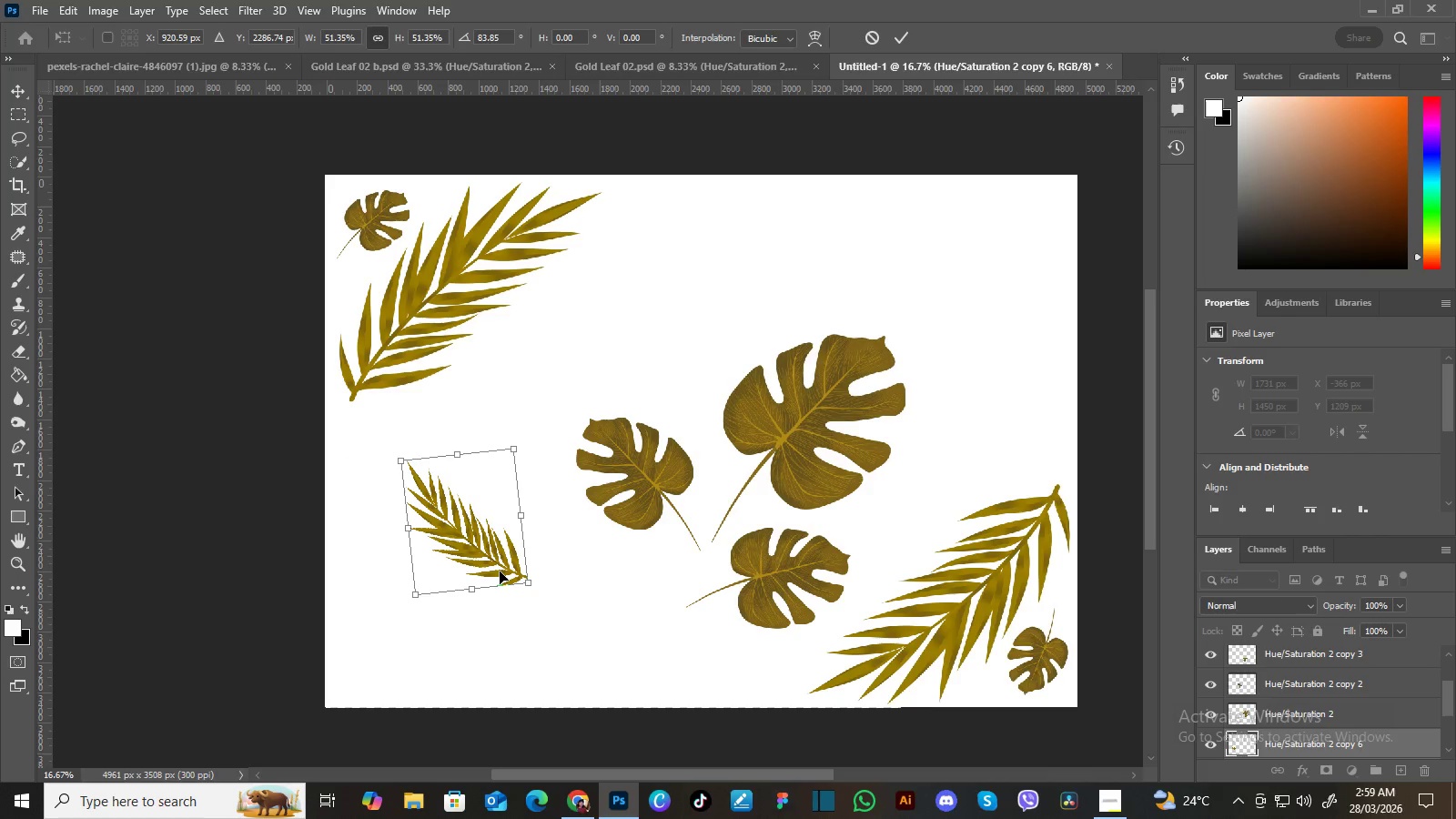 
left_click_drag(start_coordinate=[500, 571], to_coordinate=[437, 551])
 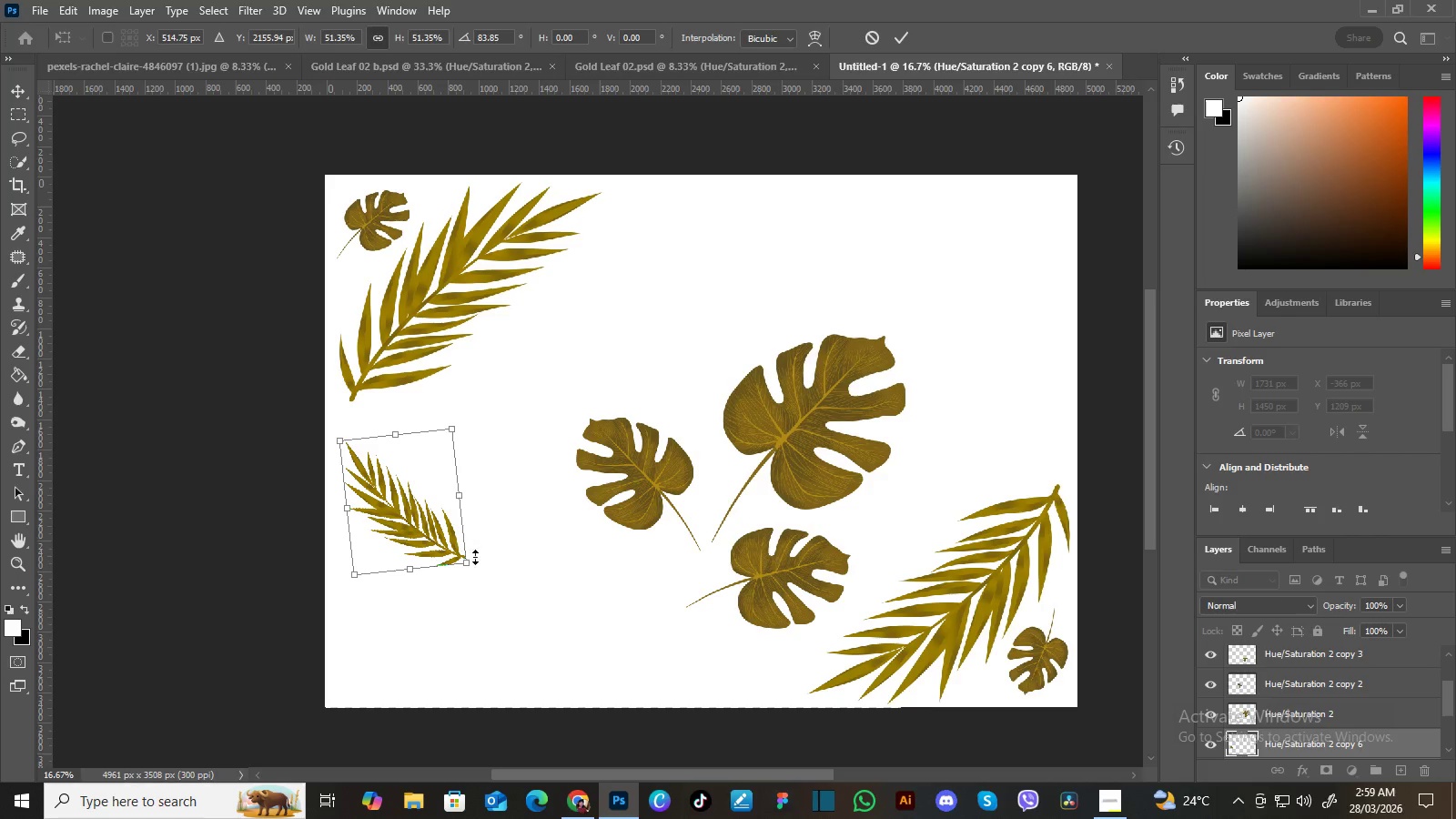 
left_click_drag(start_coordinate=[485, 562], to_coordinate=[478, 571])
 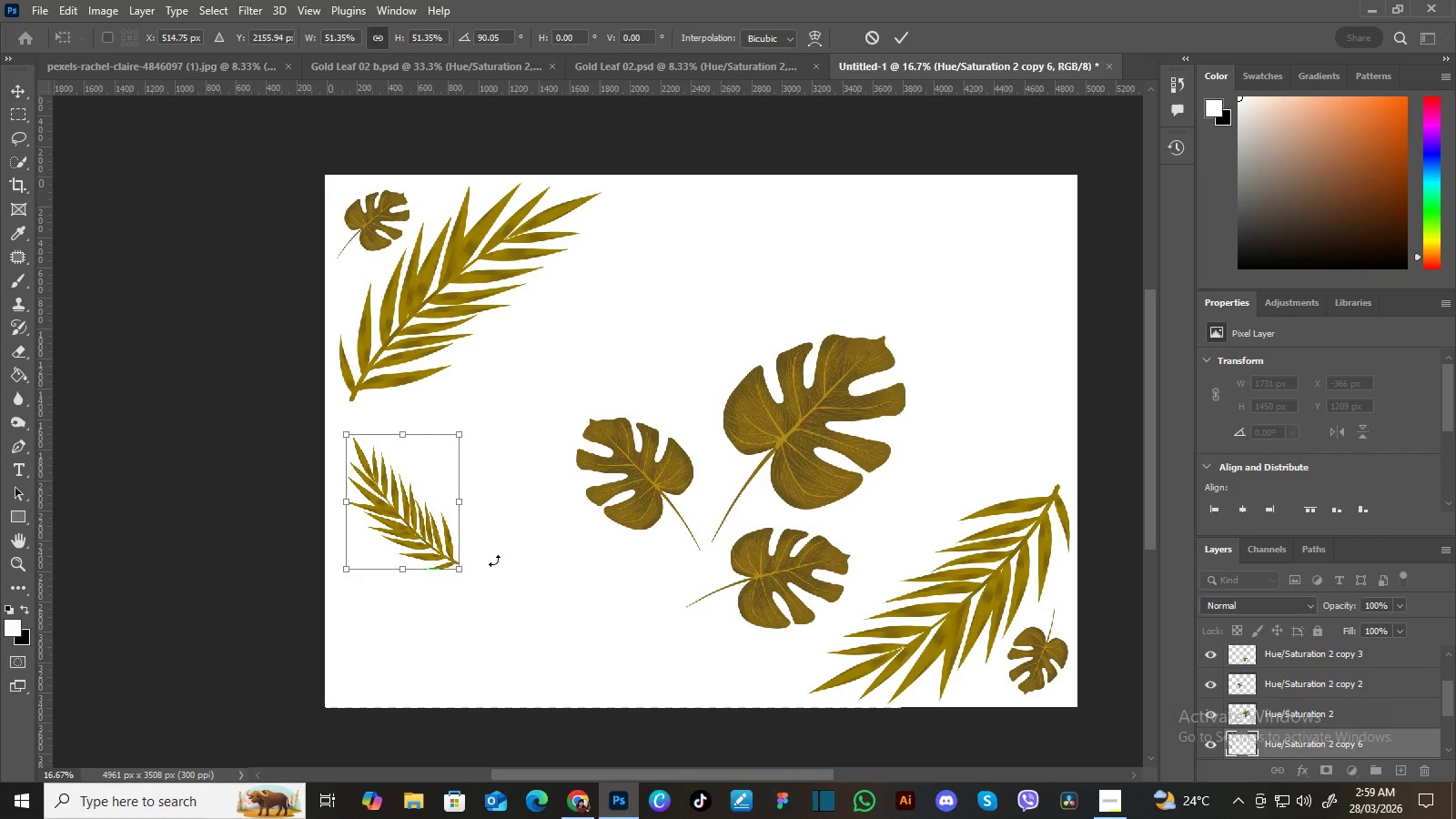 
key(Enter)
 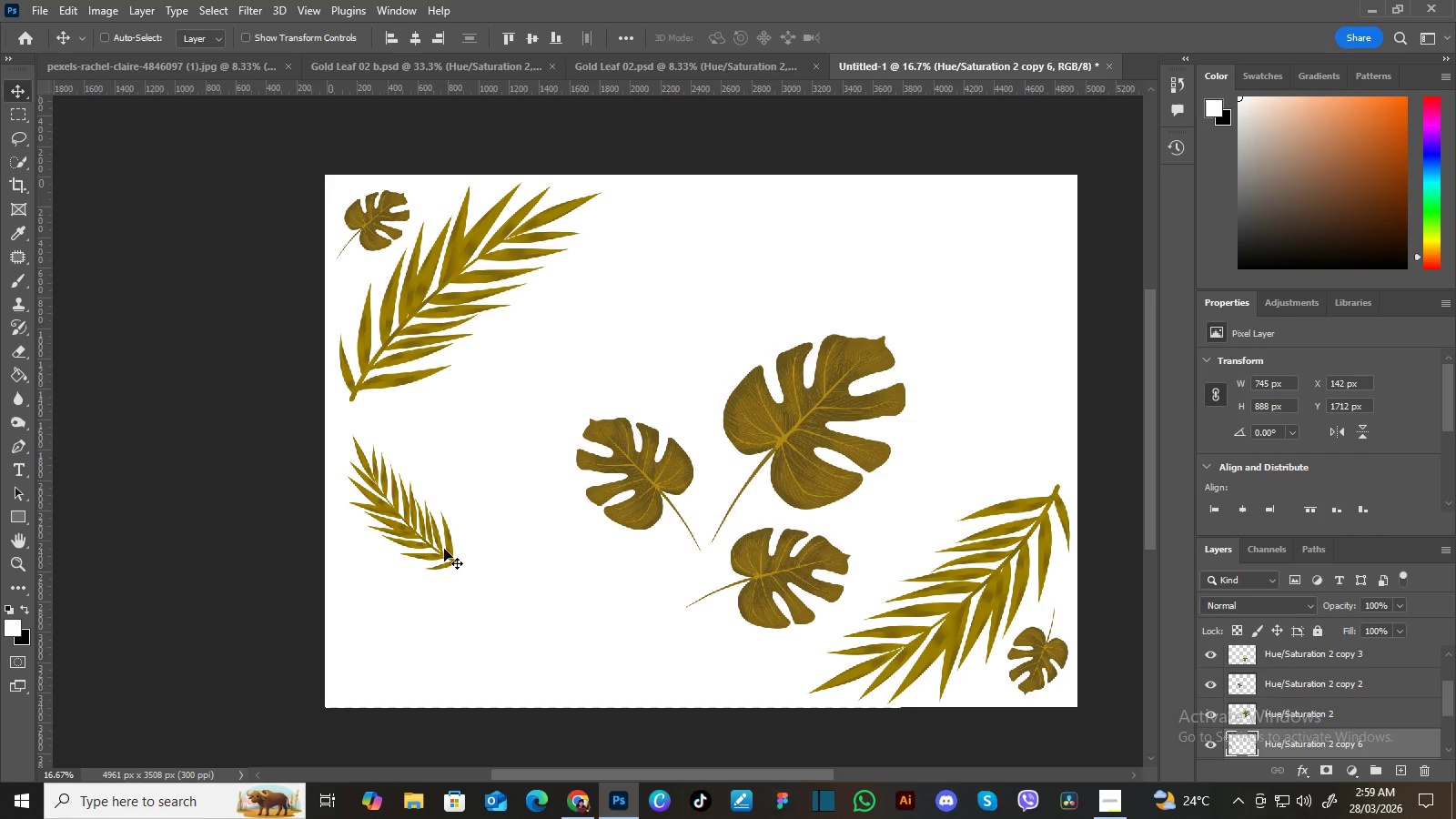 
hold_key(key=AltLeft, duration=1.5)
left_click_drag(start_coordinate=[438, 551], to_coordinate=[1014, 309])
 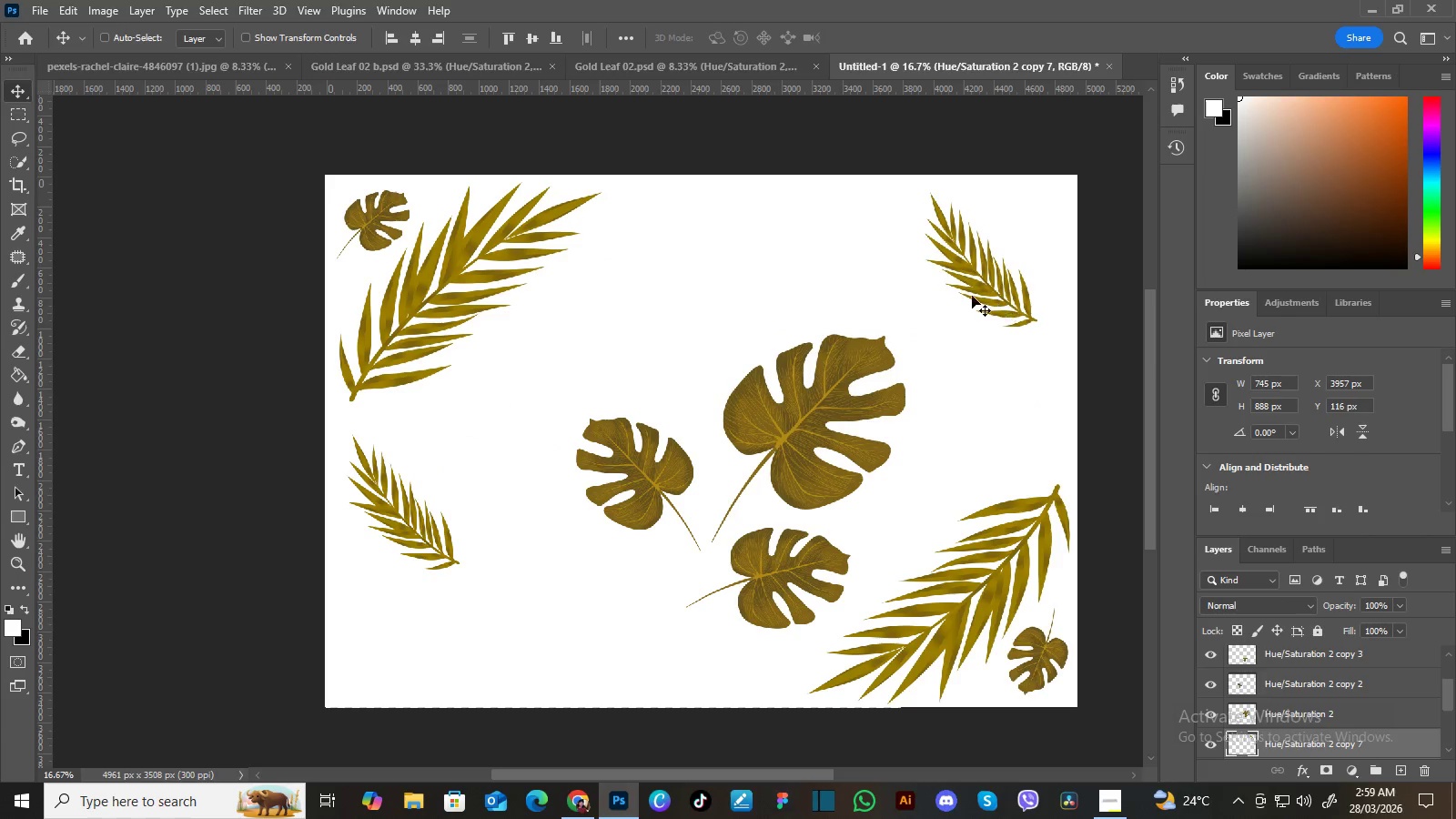 
hold_key(key=AltLeft, duration=1.52)
 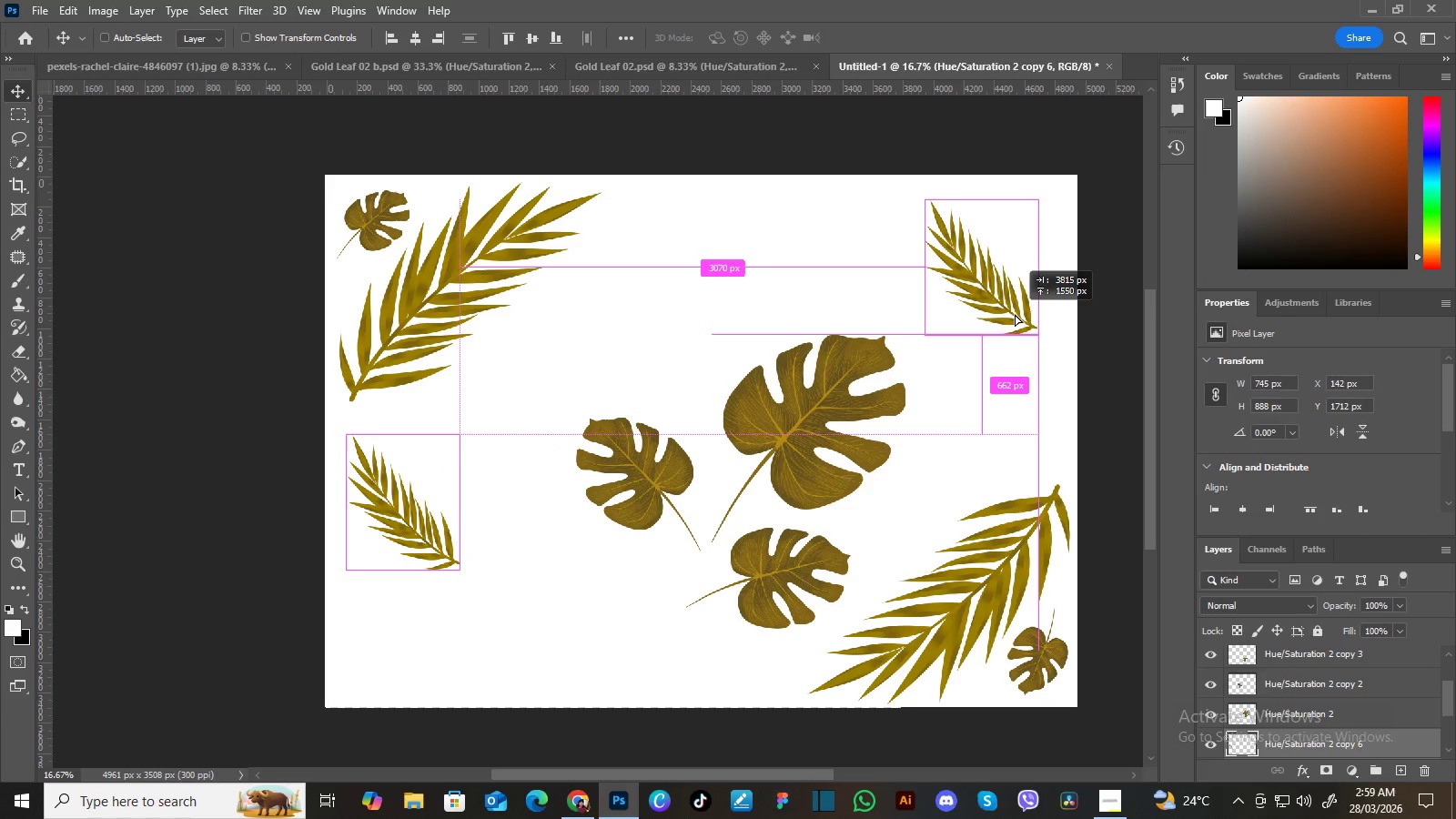 
hold_key(key=AltLeft, duration=1.48)
 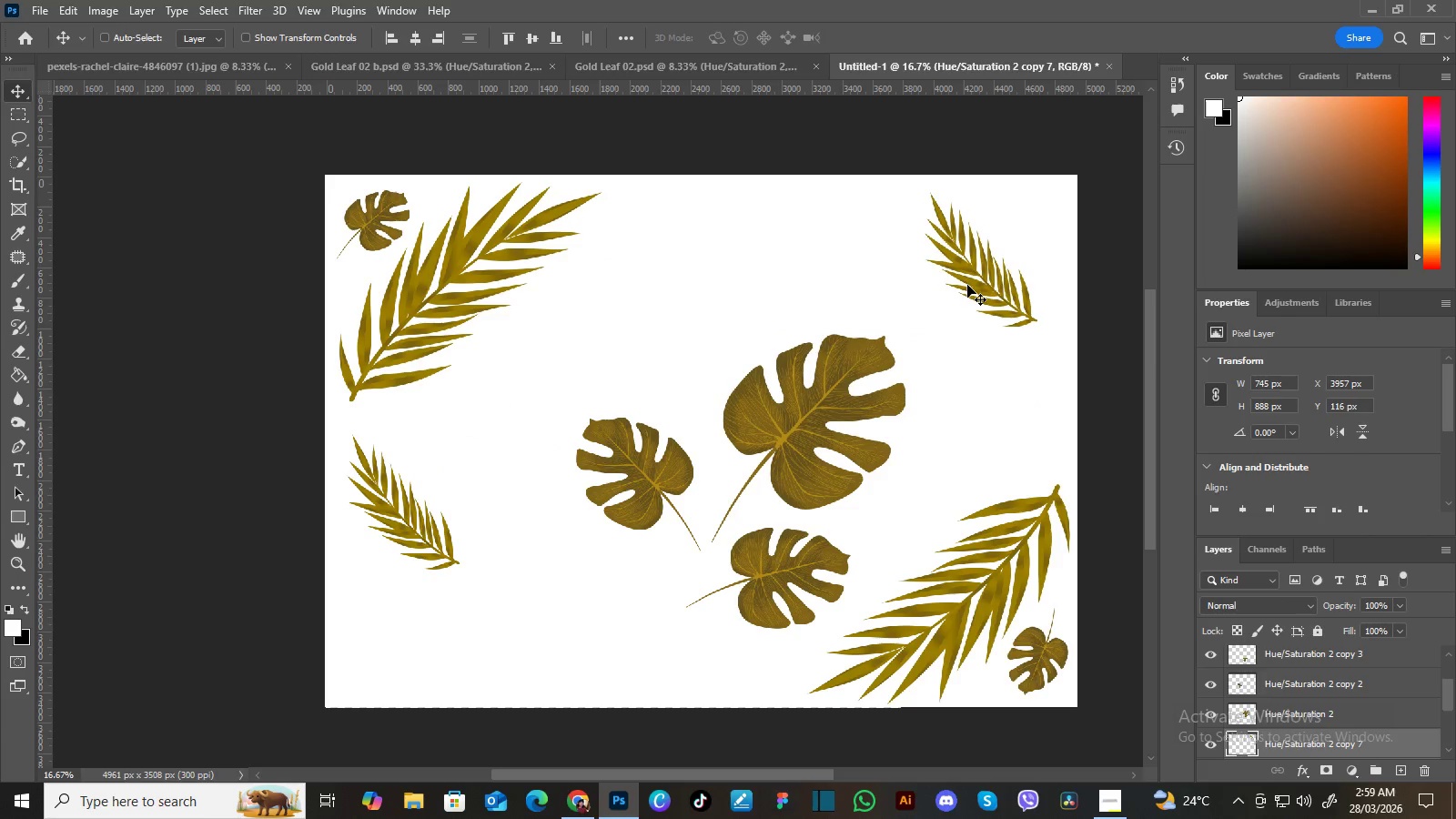 
key(Control+T)
 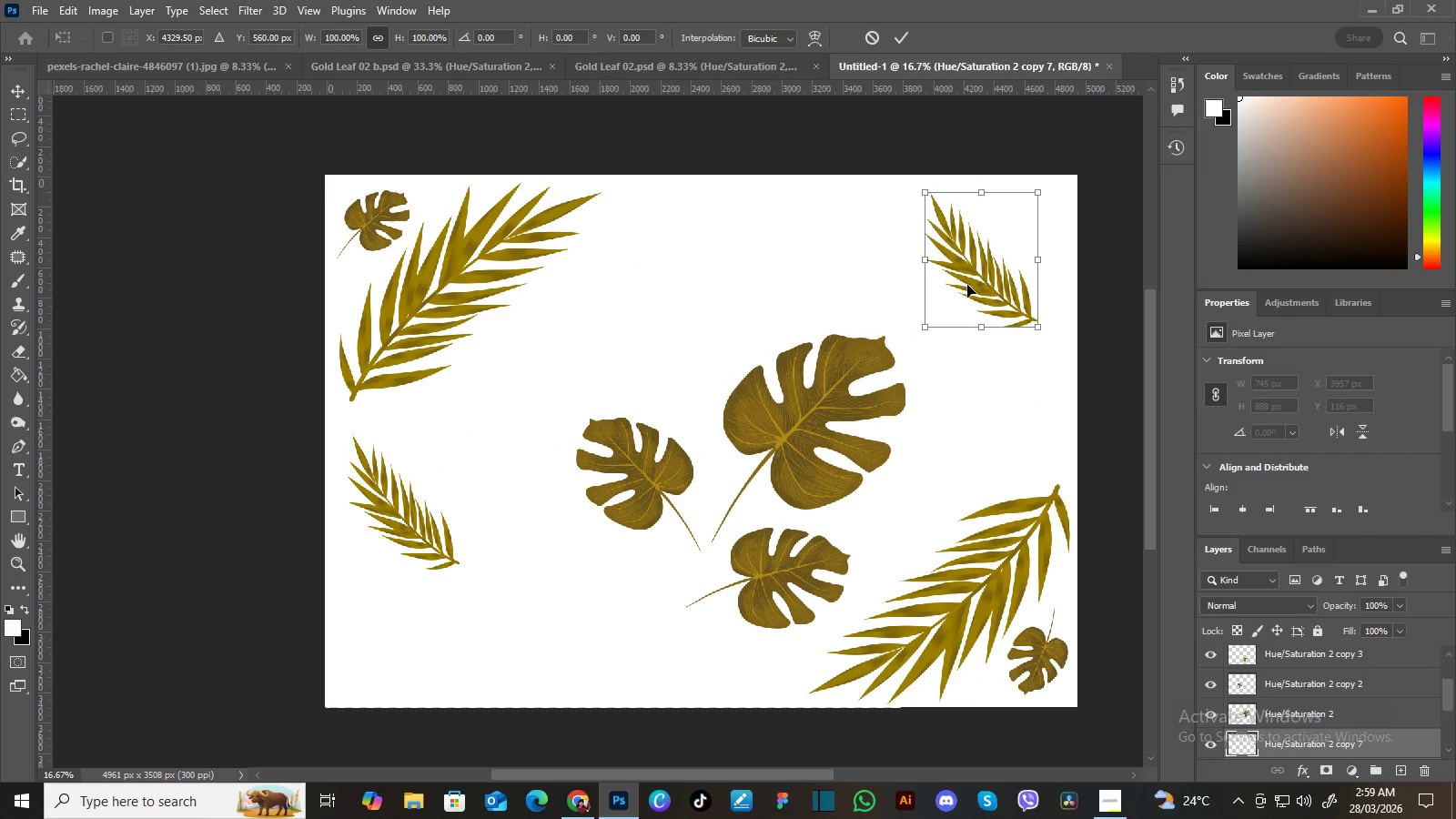 
right_click([967, 285])
 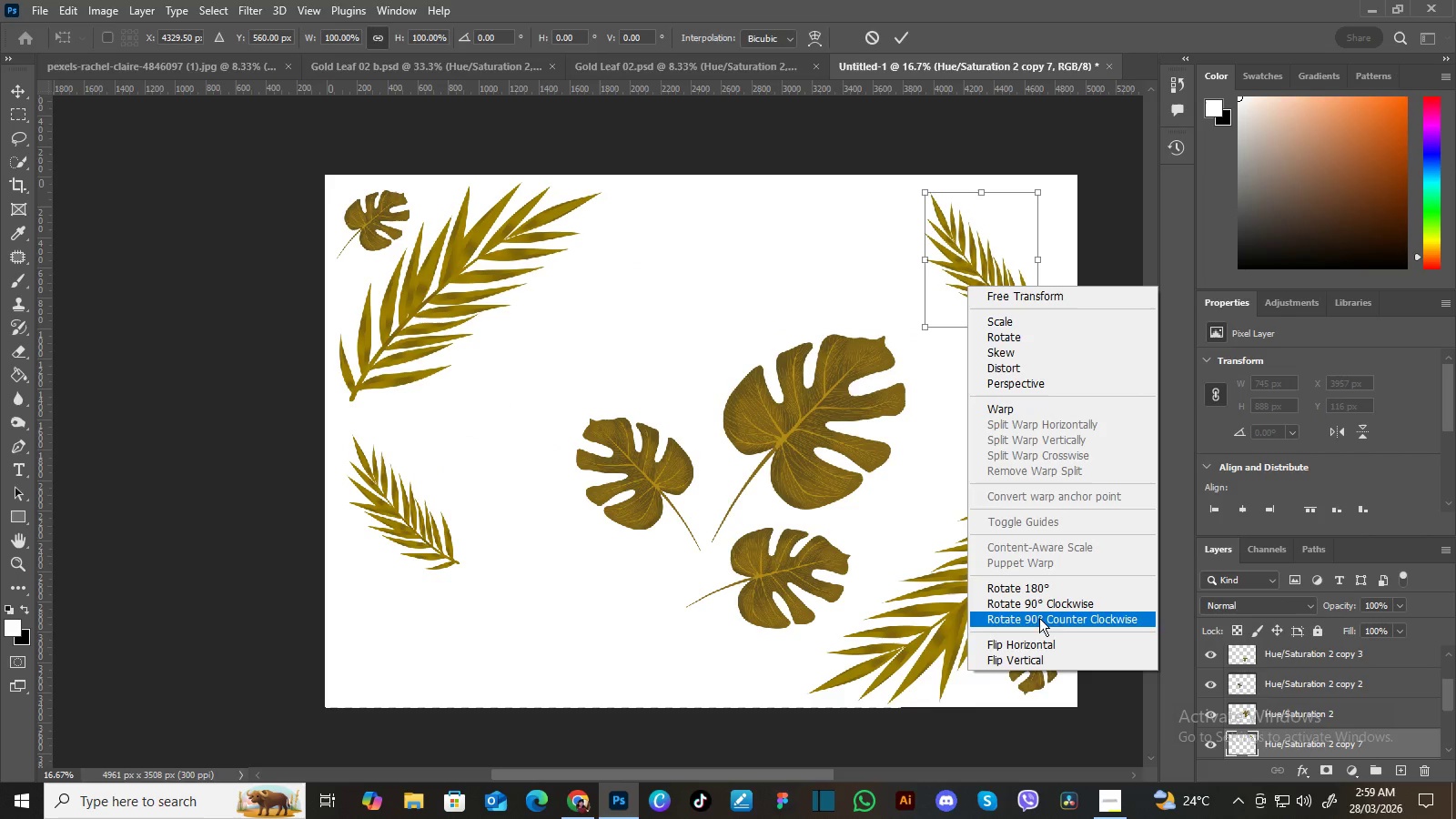 
left_click([1038, 643])
 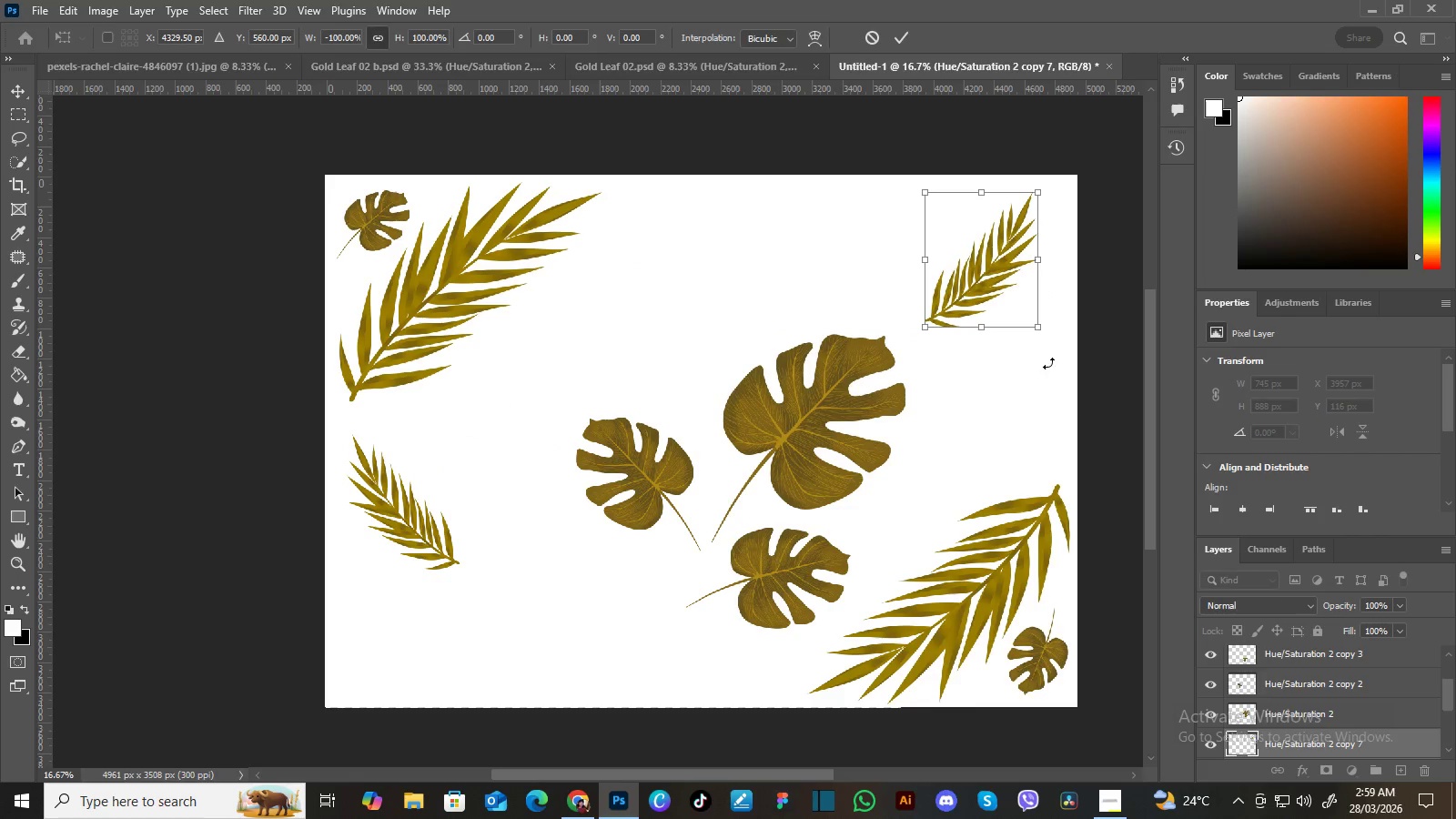 
left_click_drag(start_coordinate=[1050, 351], to_coordinate=[1053, 210])
 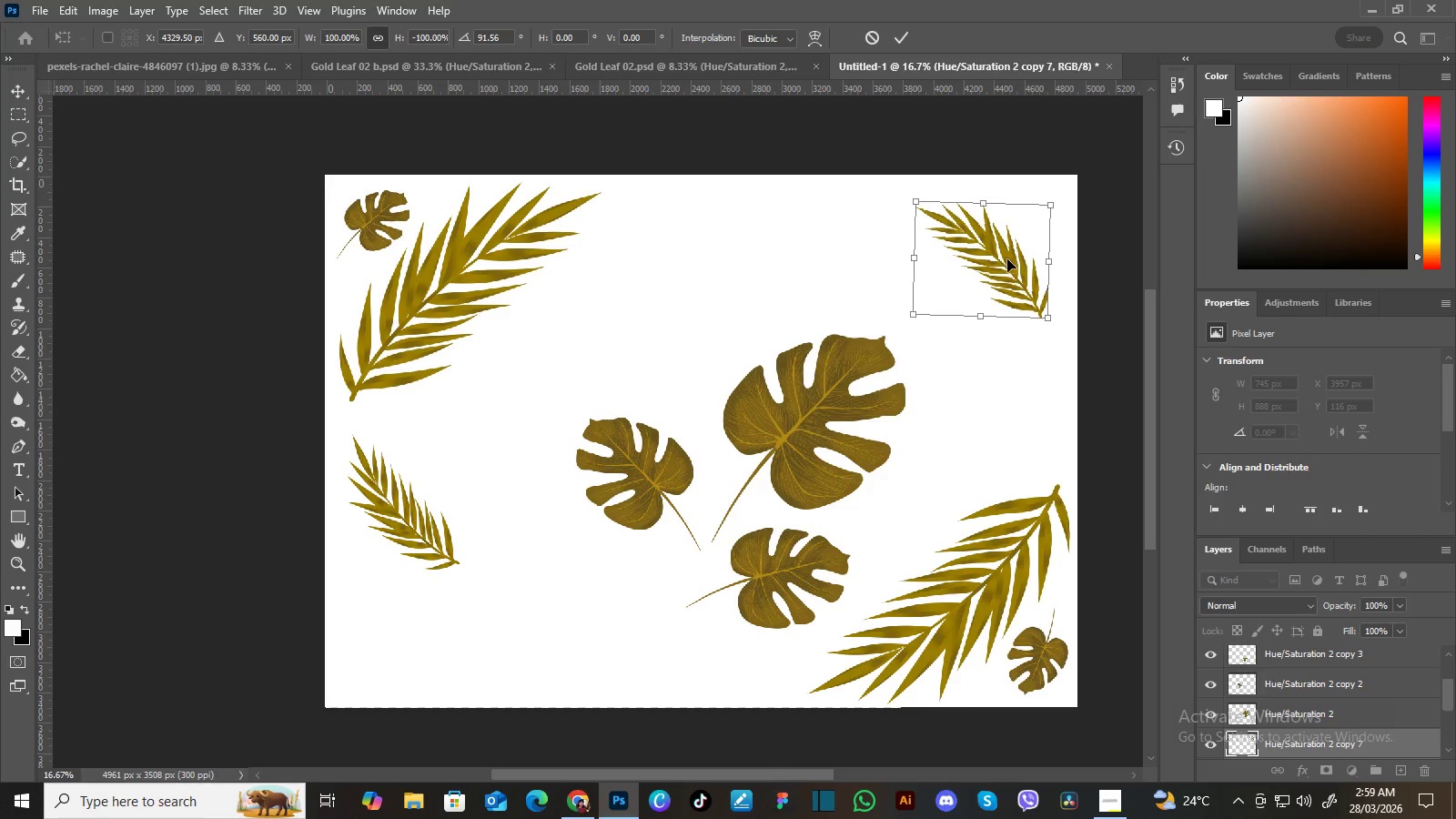 
left_click_drag(start_coordinate=[1007, 259], to_coordinate=[1025, 236])
 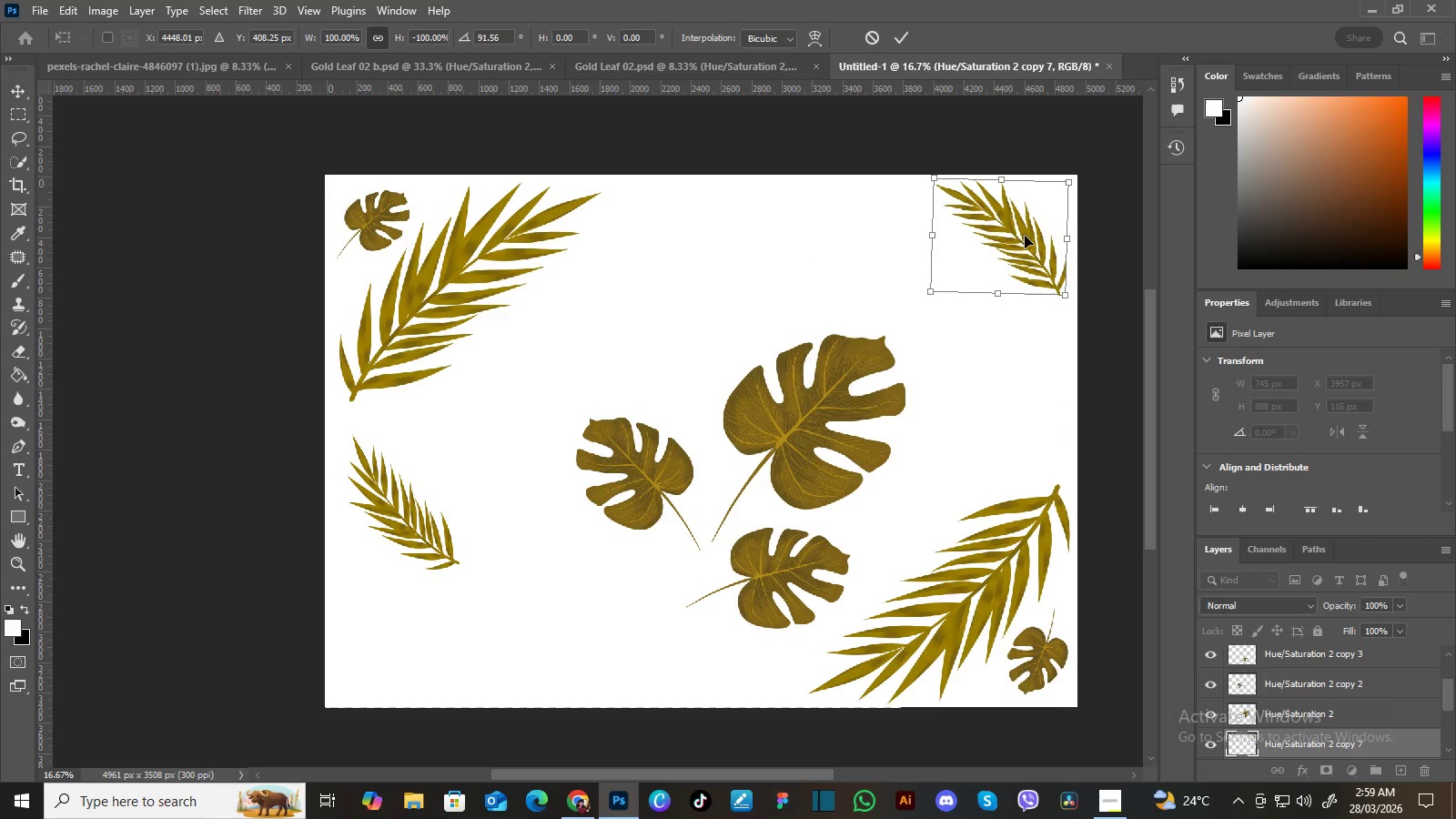 
key(Enter)
 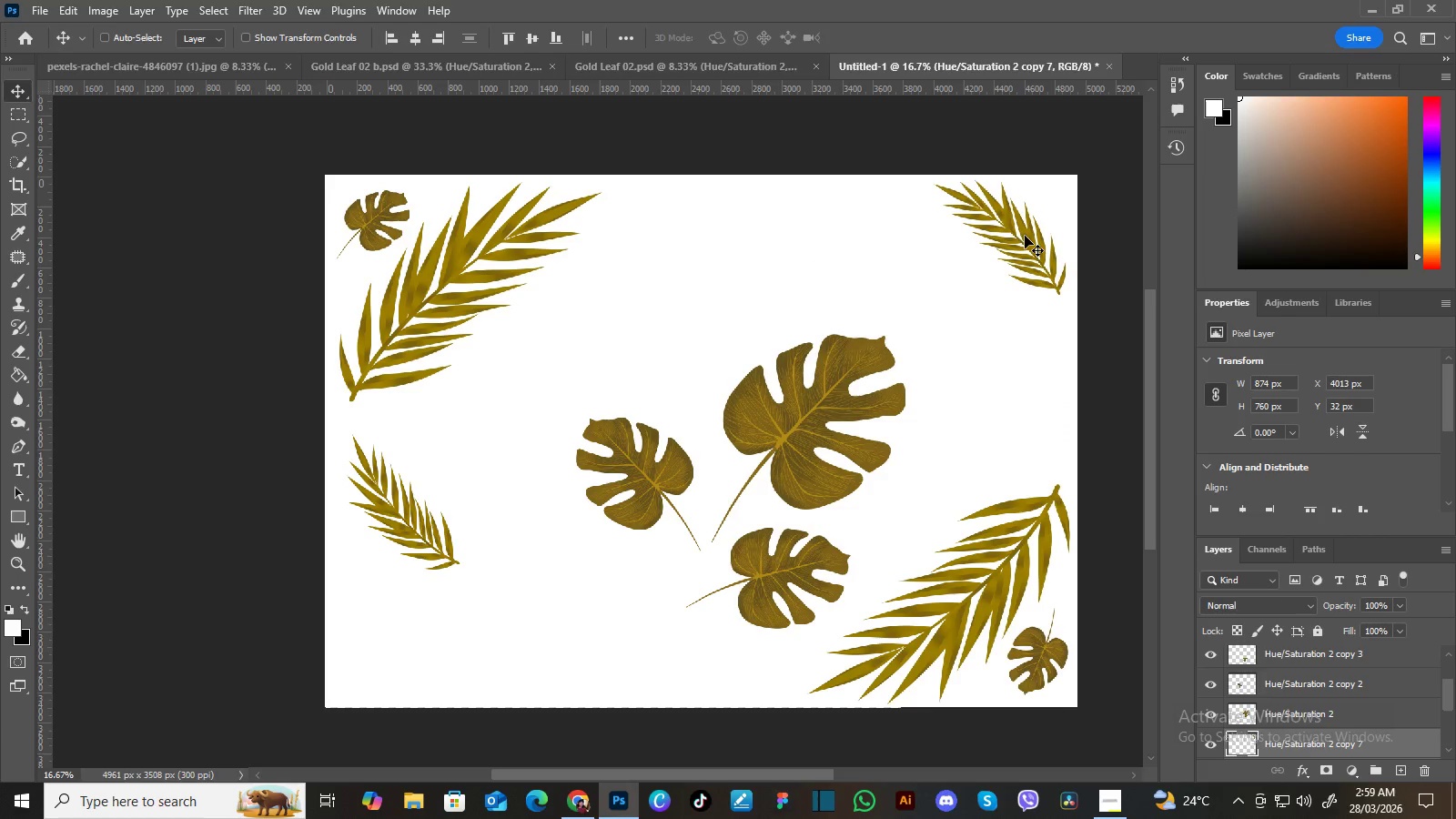 
hold_key(key=ArrowRight, duration=0.91)
 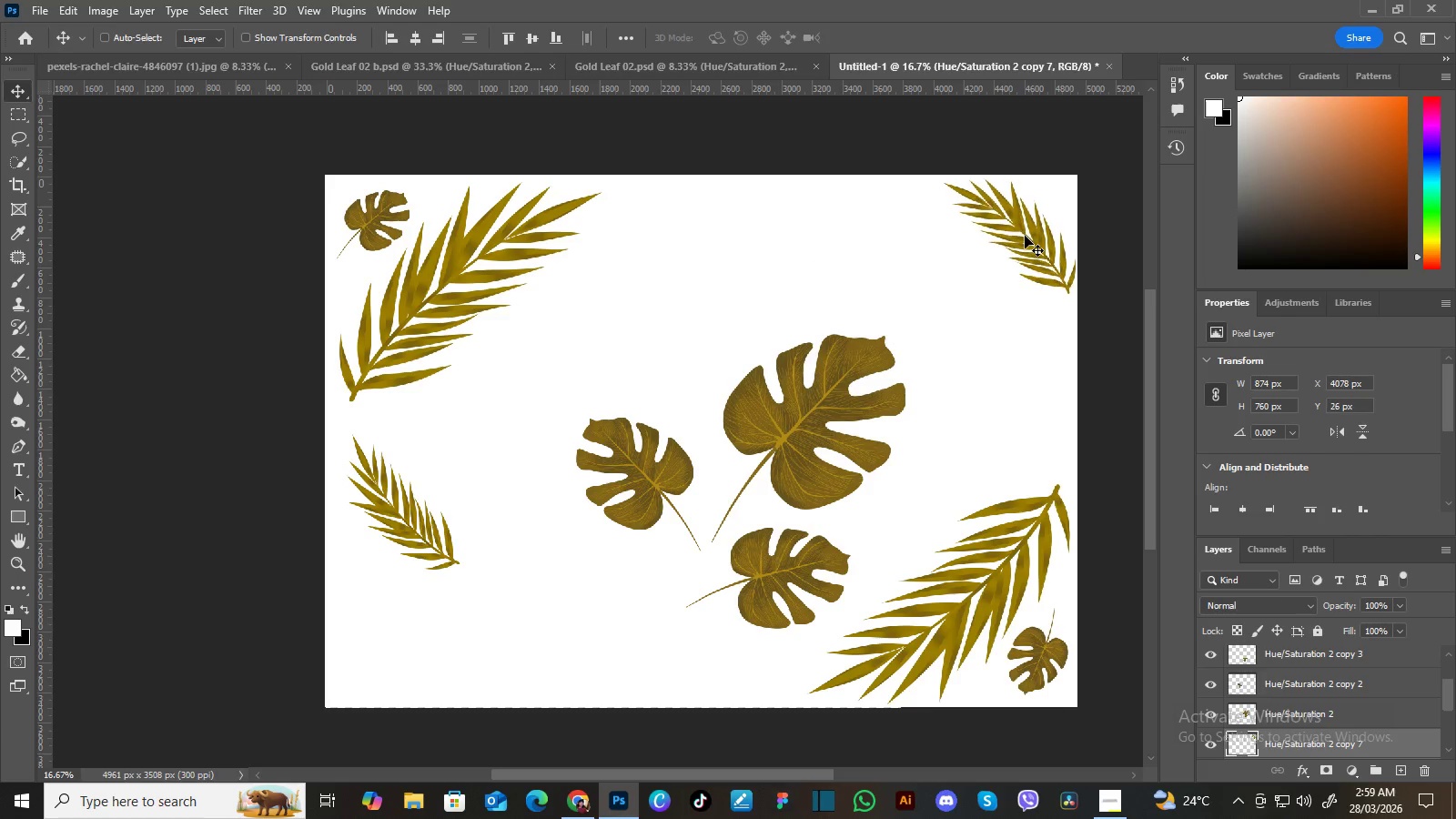 
key(ArrowUp)
 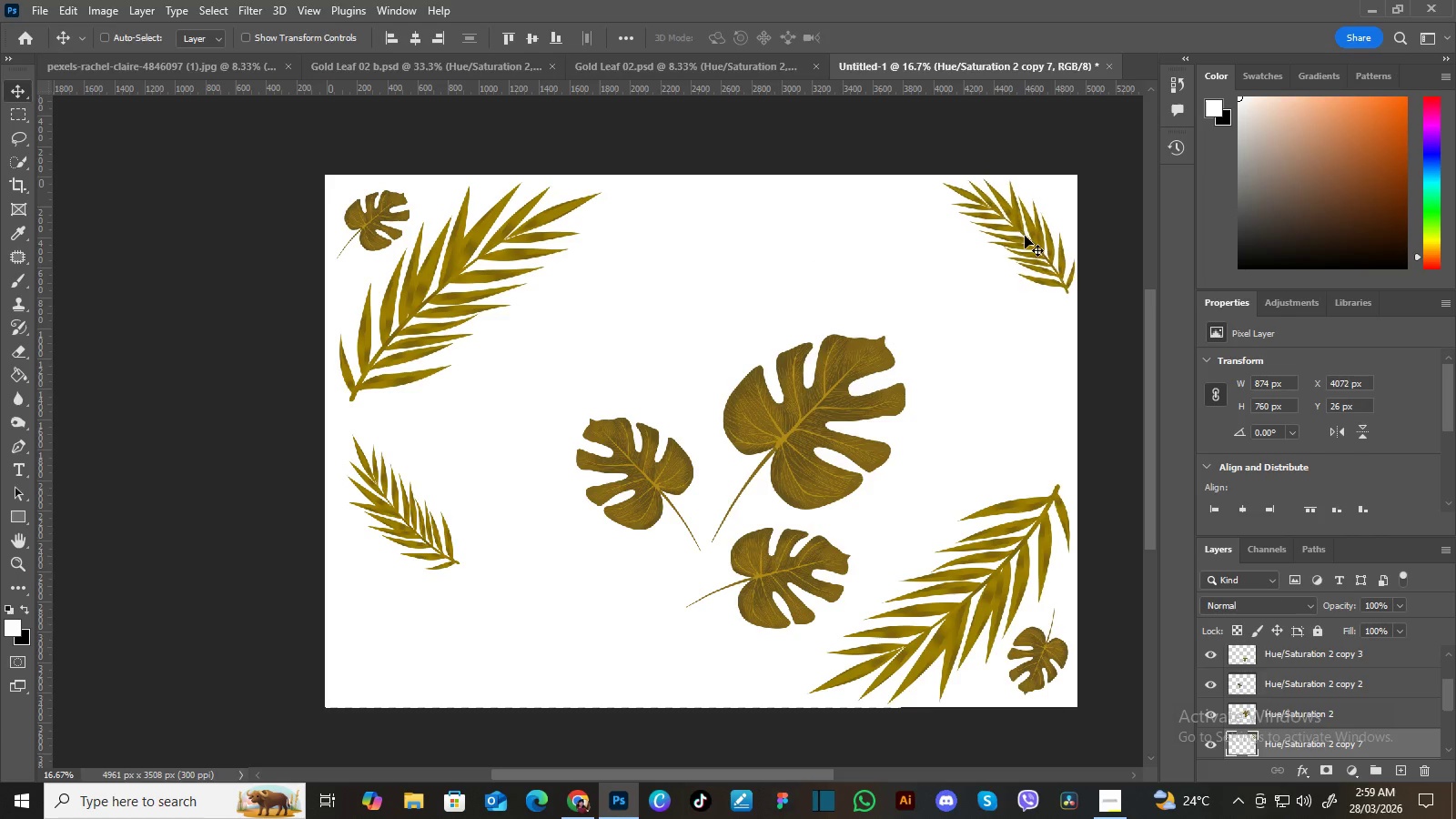 
key(ArrowLeft)
 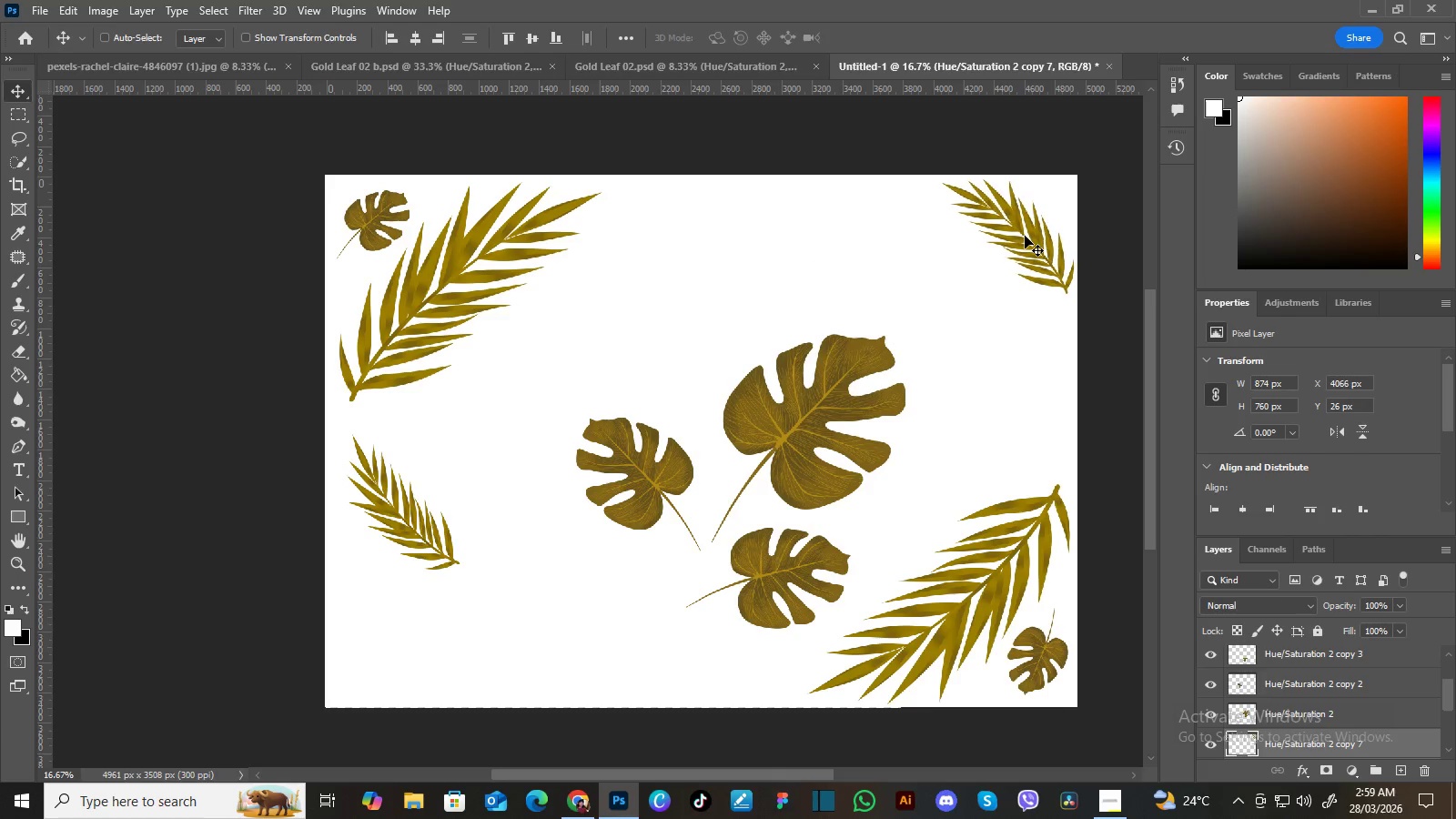 
key(ArrowLeft)
 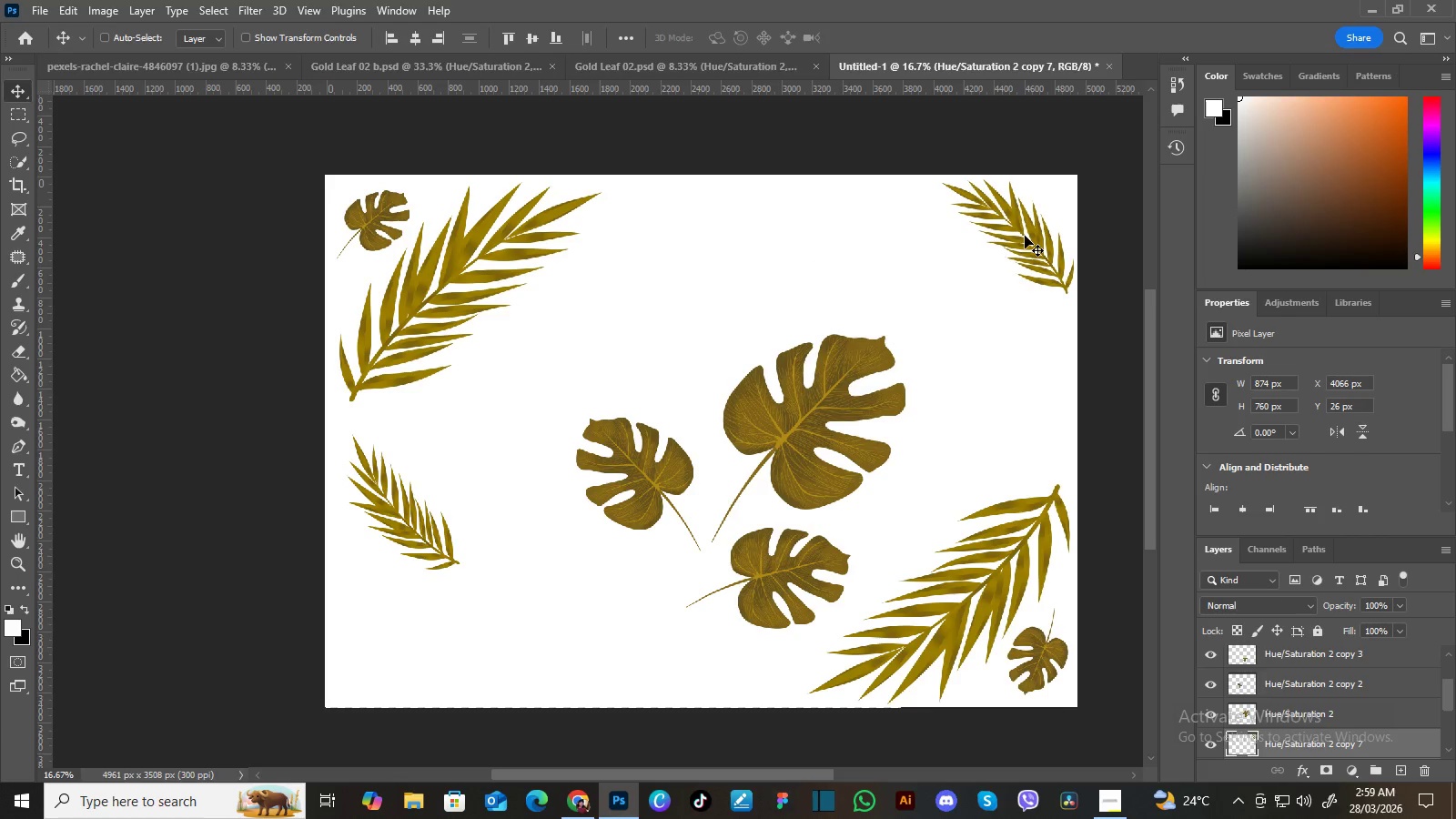 
key(ArrowLeft)
 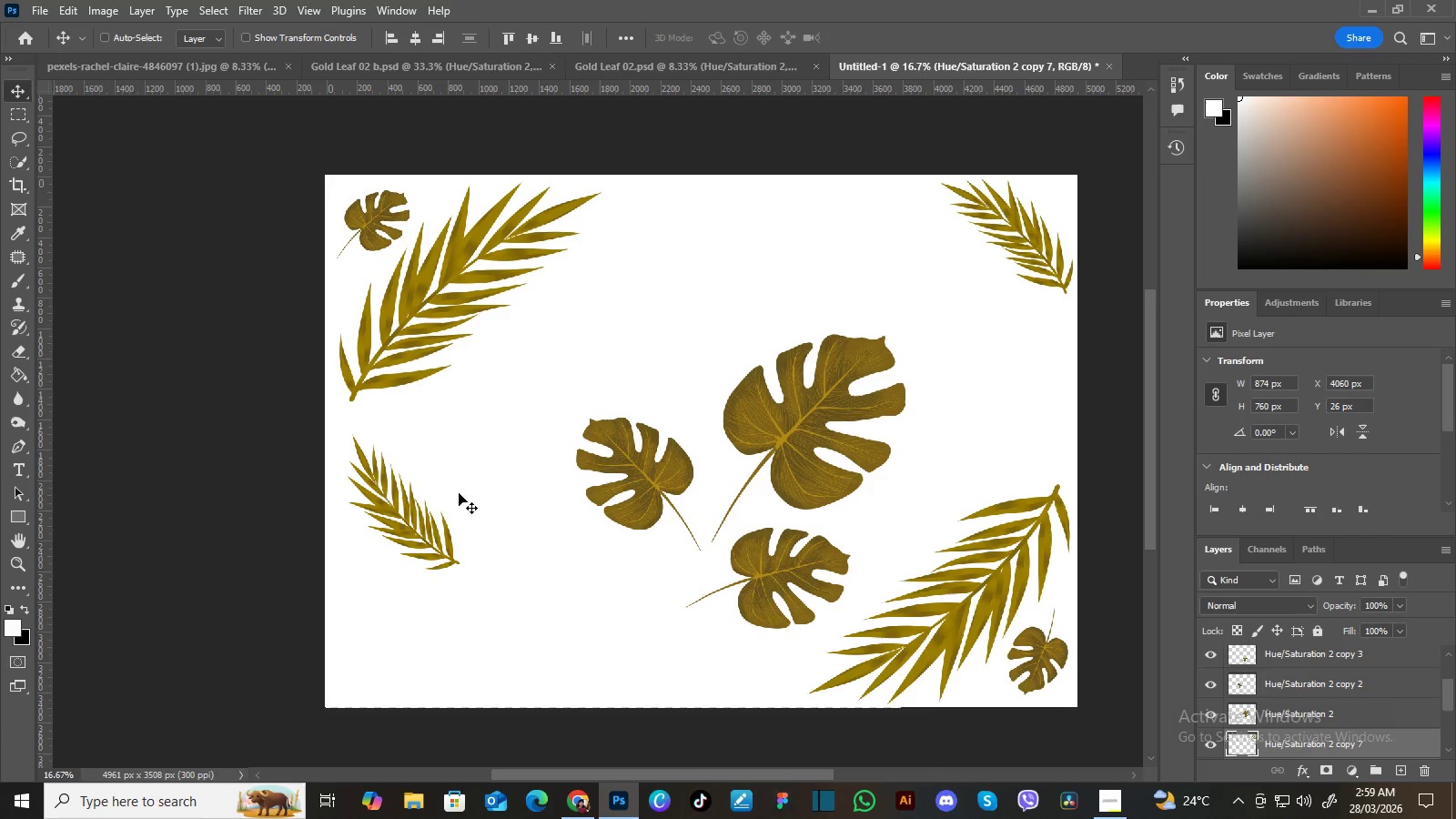 
right_click([421, 523])
 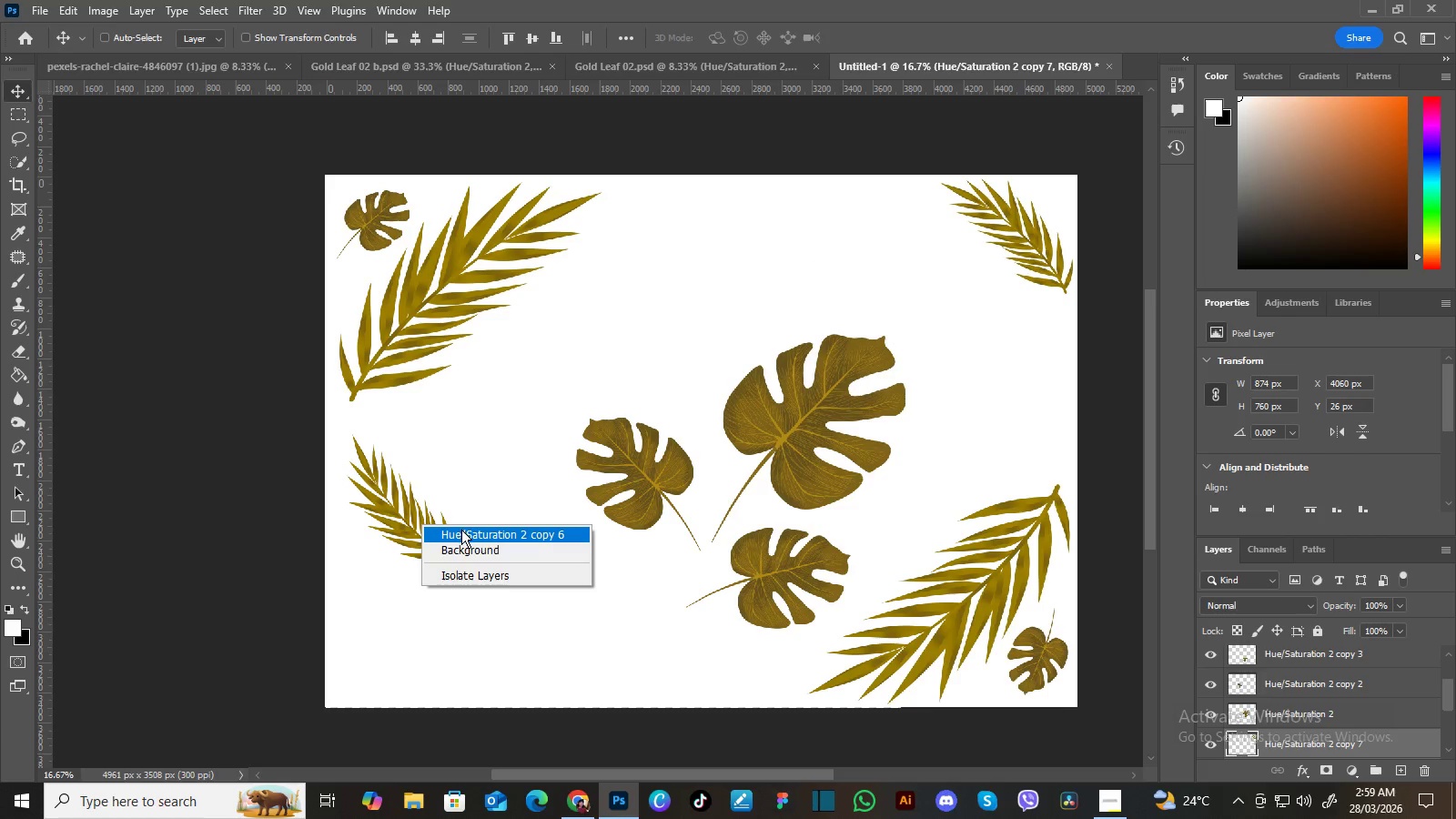 
left_click([461, 530])
 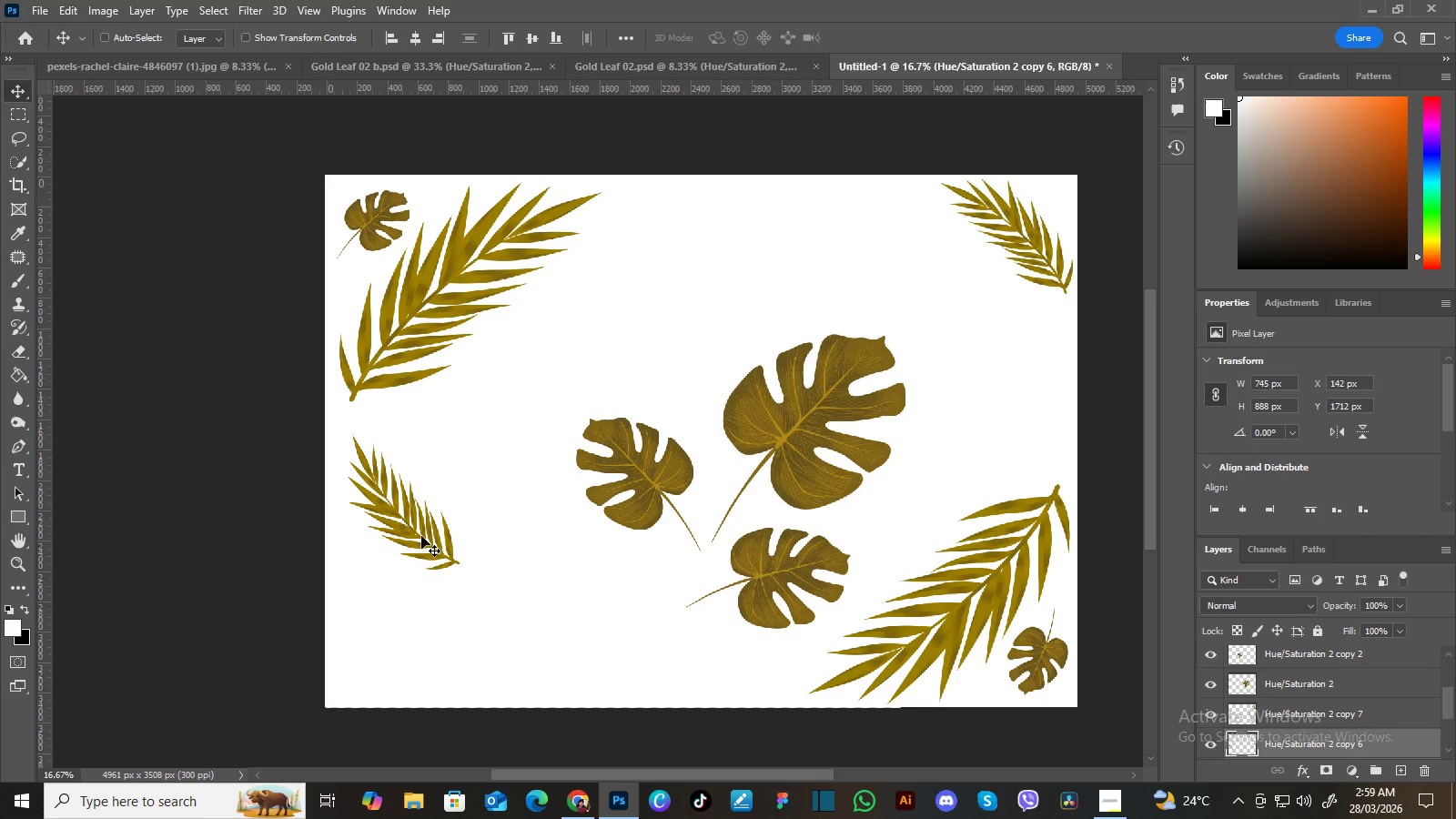 
left_click_drag(start_coordinate=[421, 536], to_coordinate=[405, 662])
 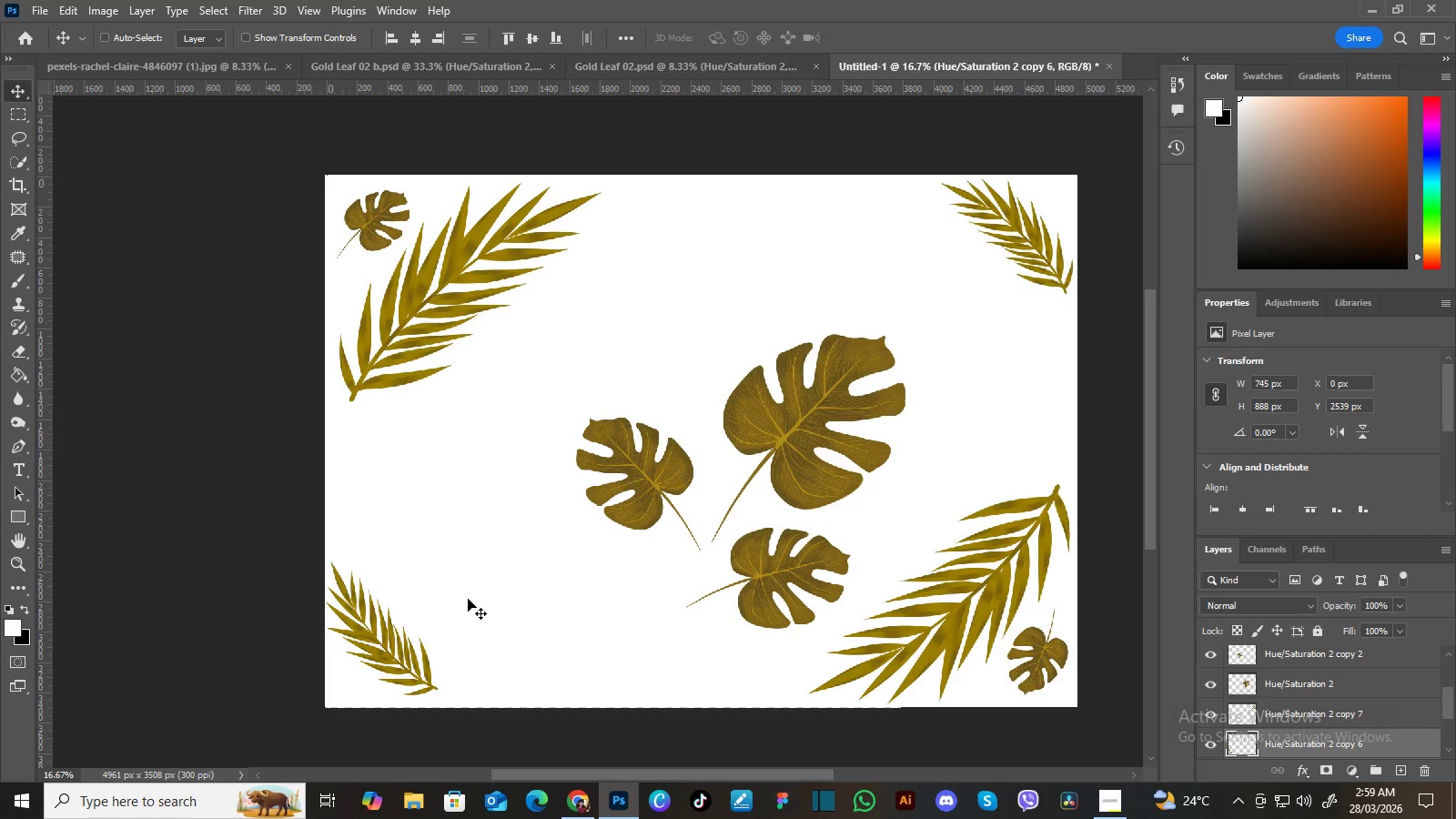 
key(ArrowLeft)
 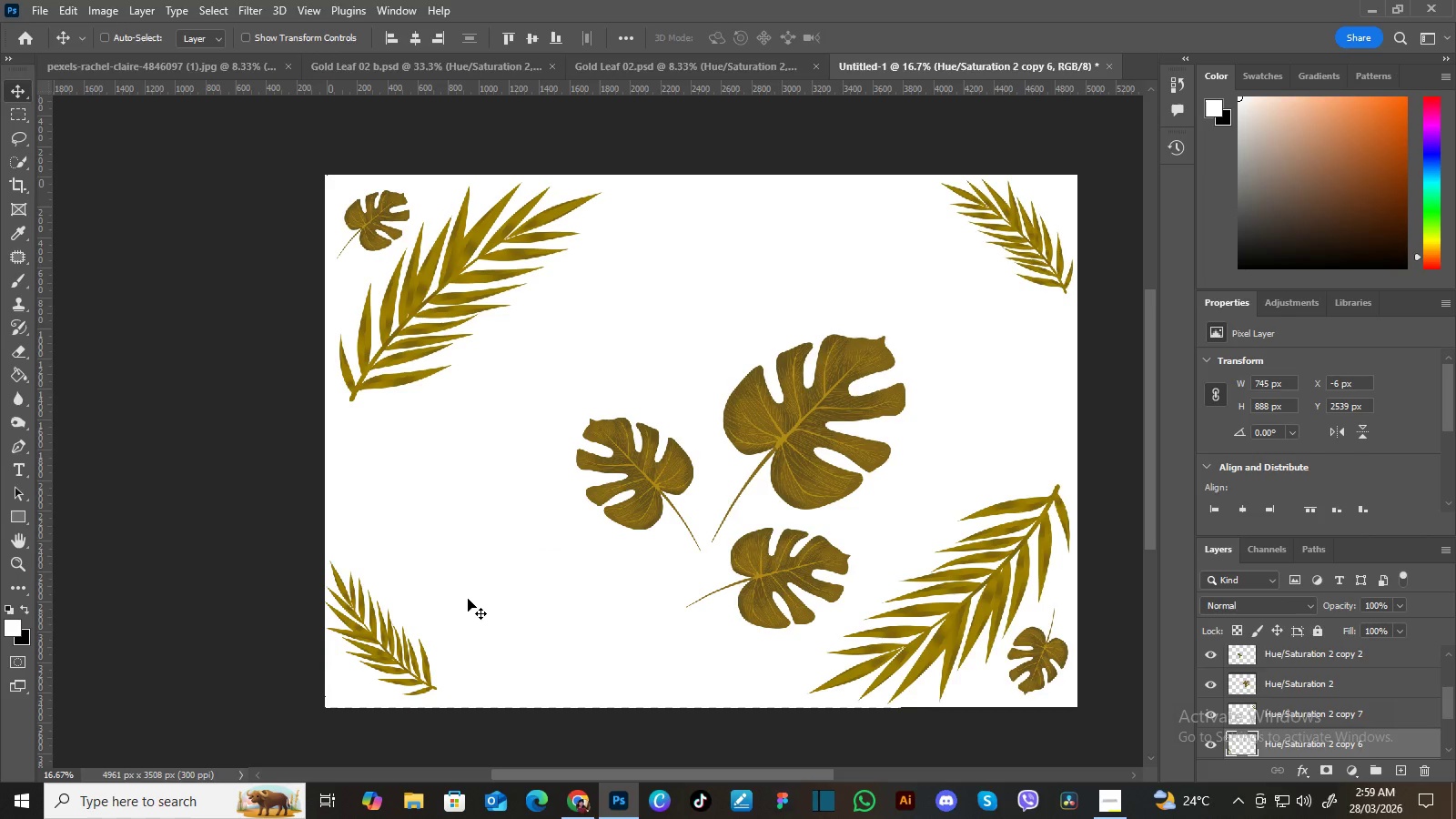 
hold_key(key=ArrowDown, duration=0.89)
 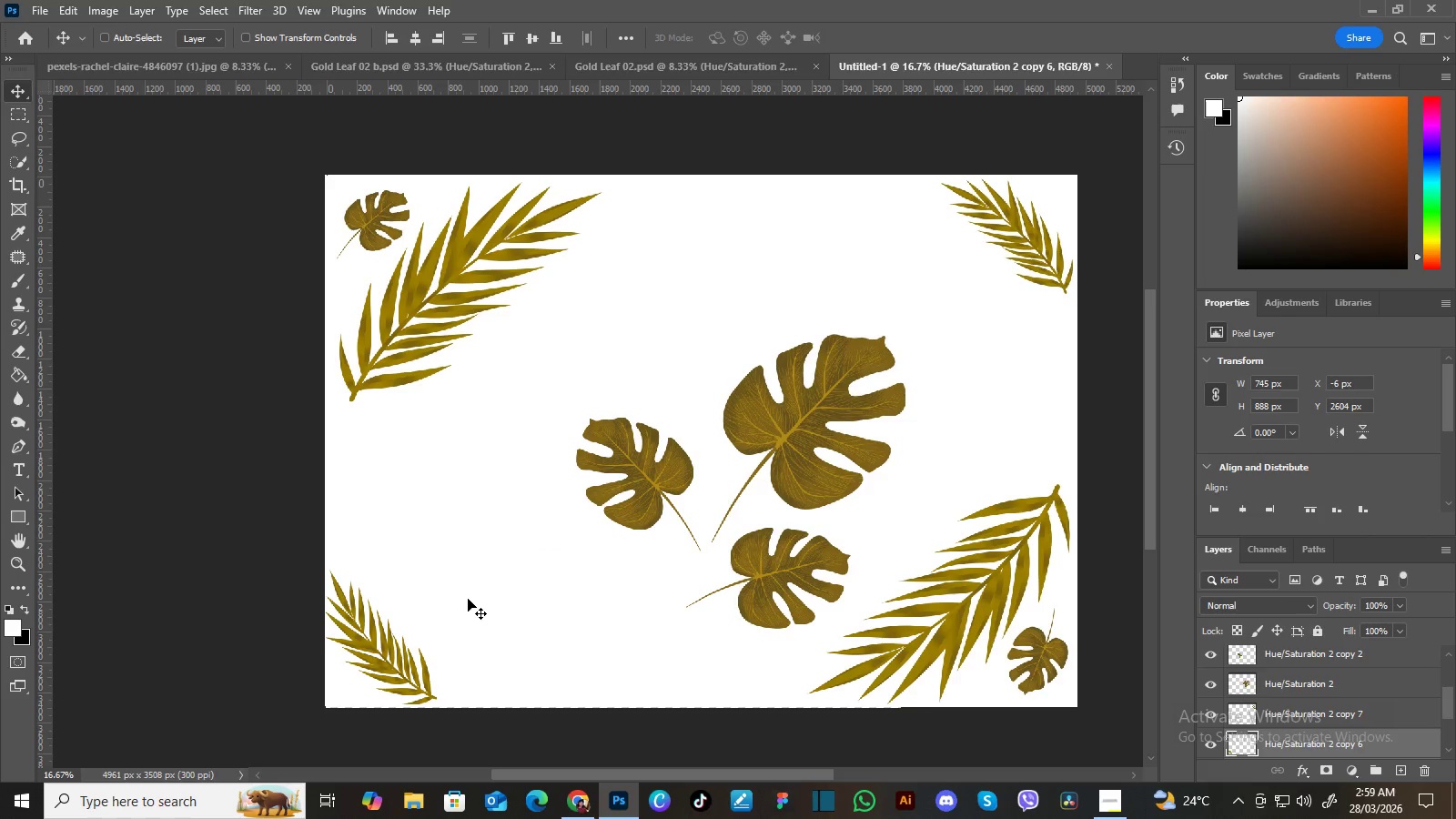 
key(ArrowRight)
 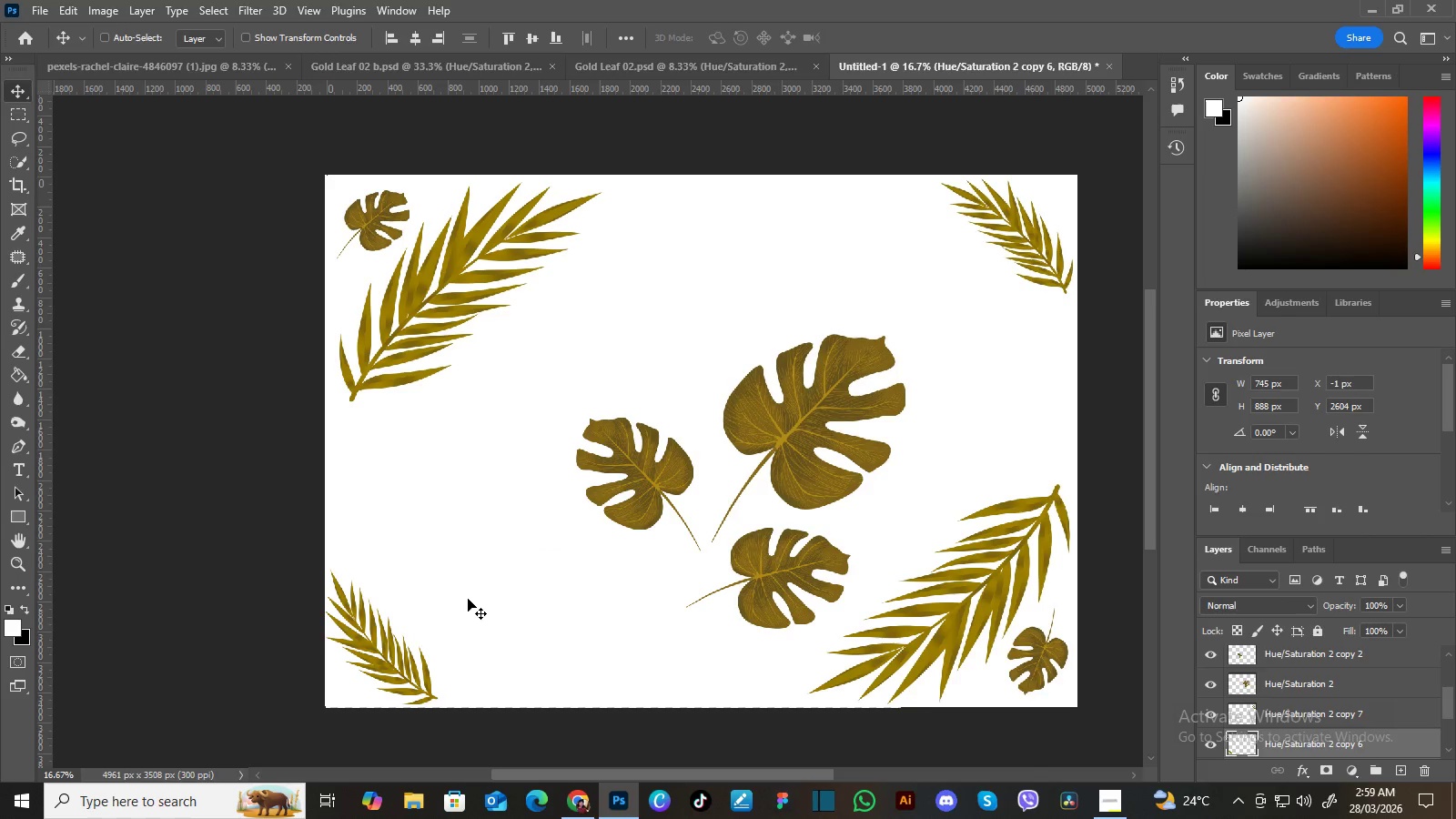 
key(ArrowRight)
 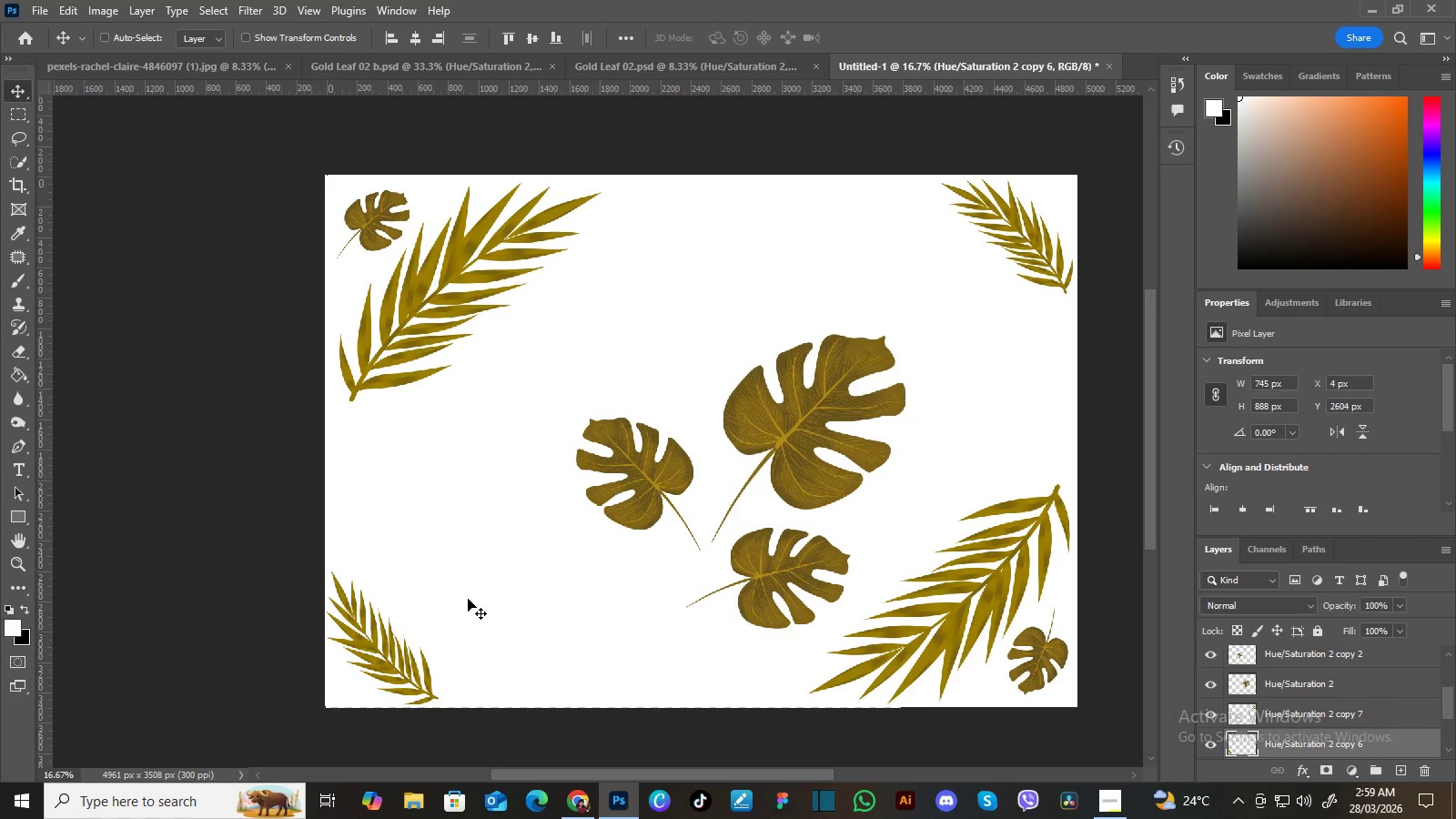 
key(ArrowRight)
 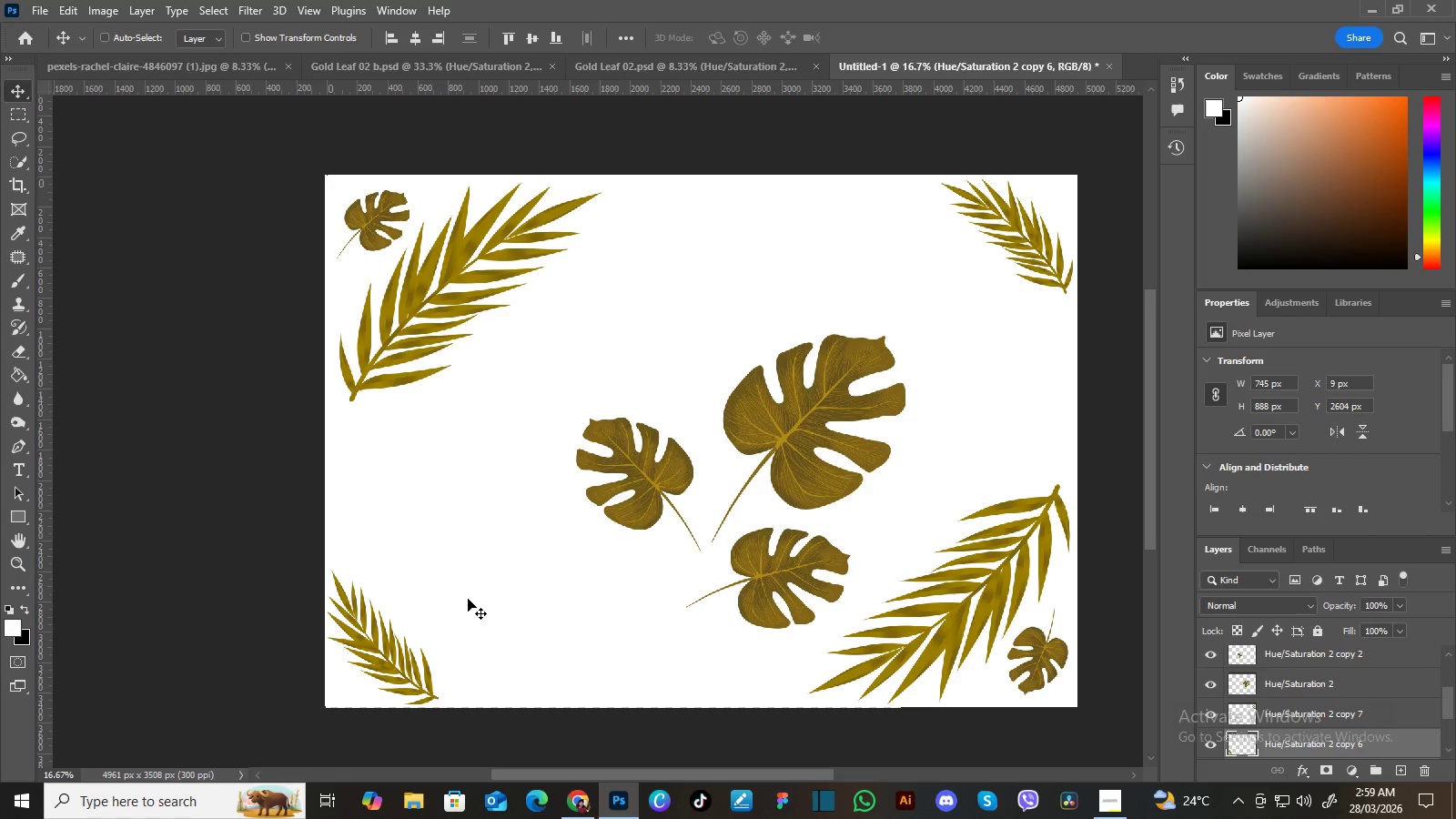 
key(ArrowRight)
 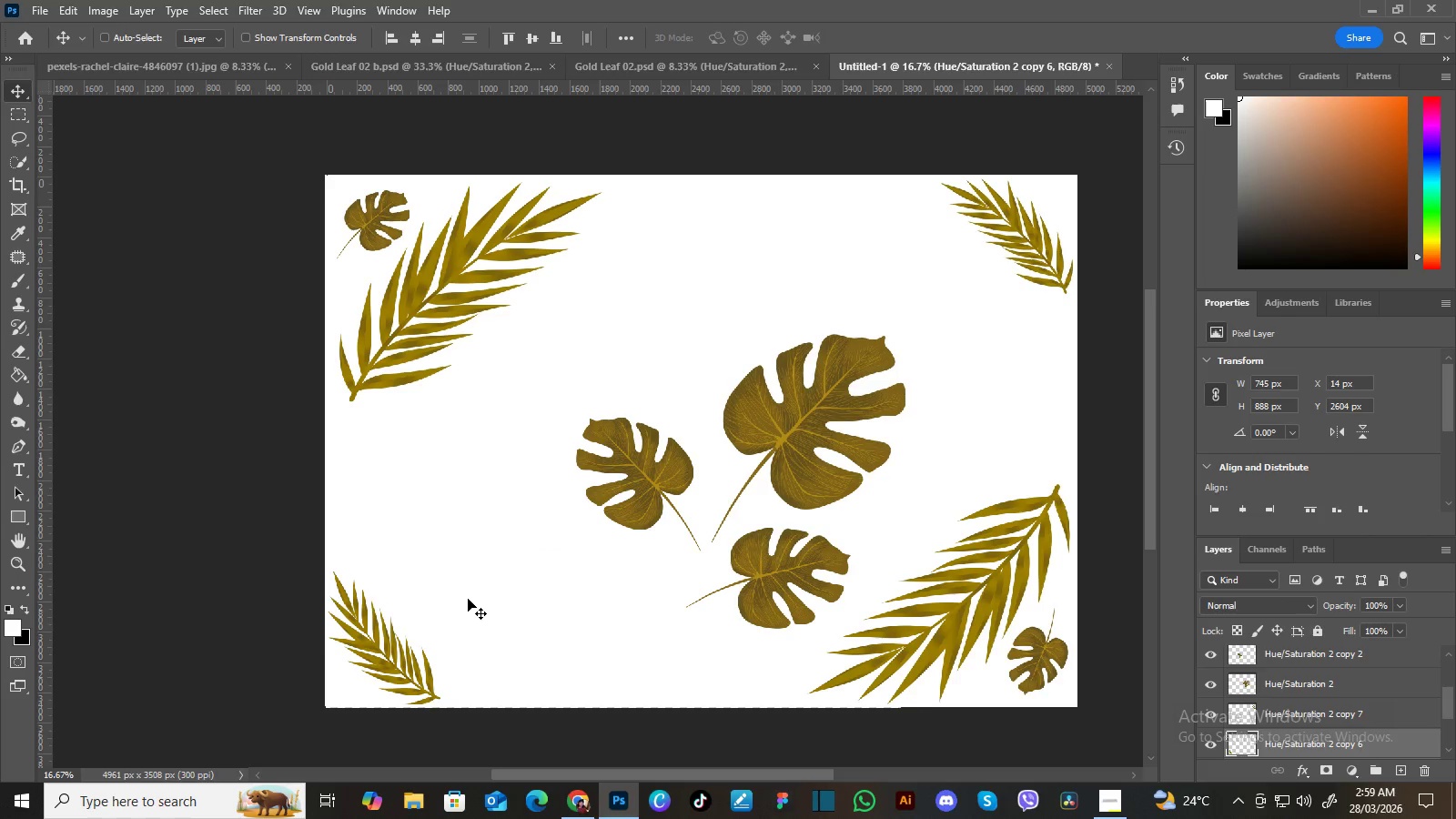 
key(ArrowRight)
 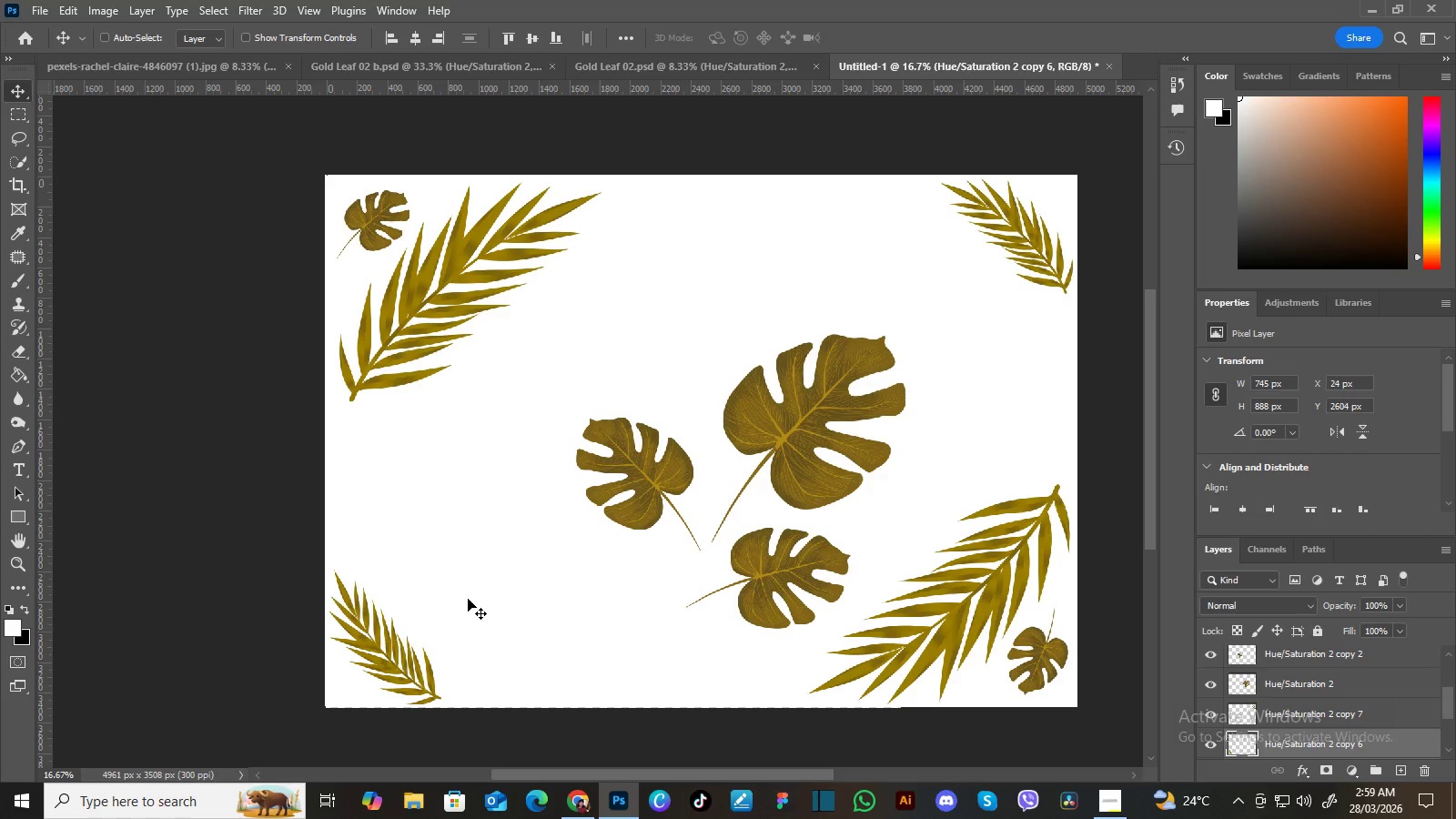 
key(ArrowRight)
 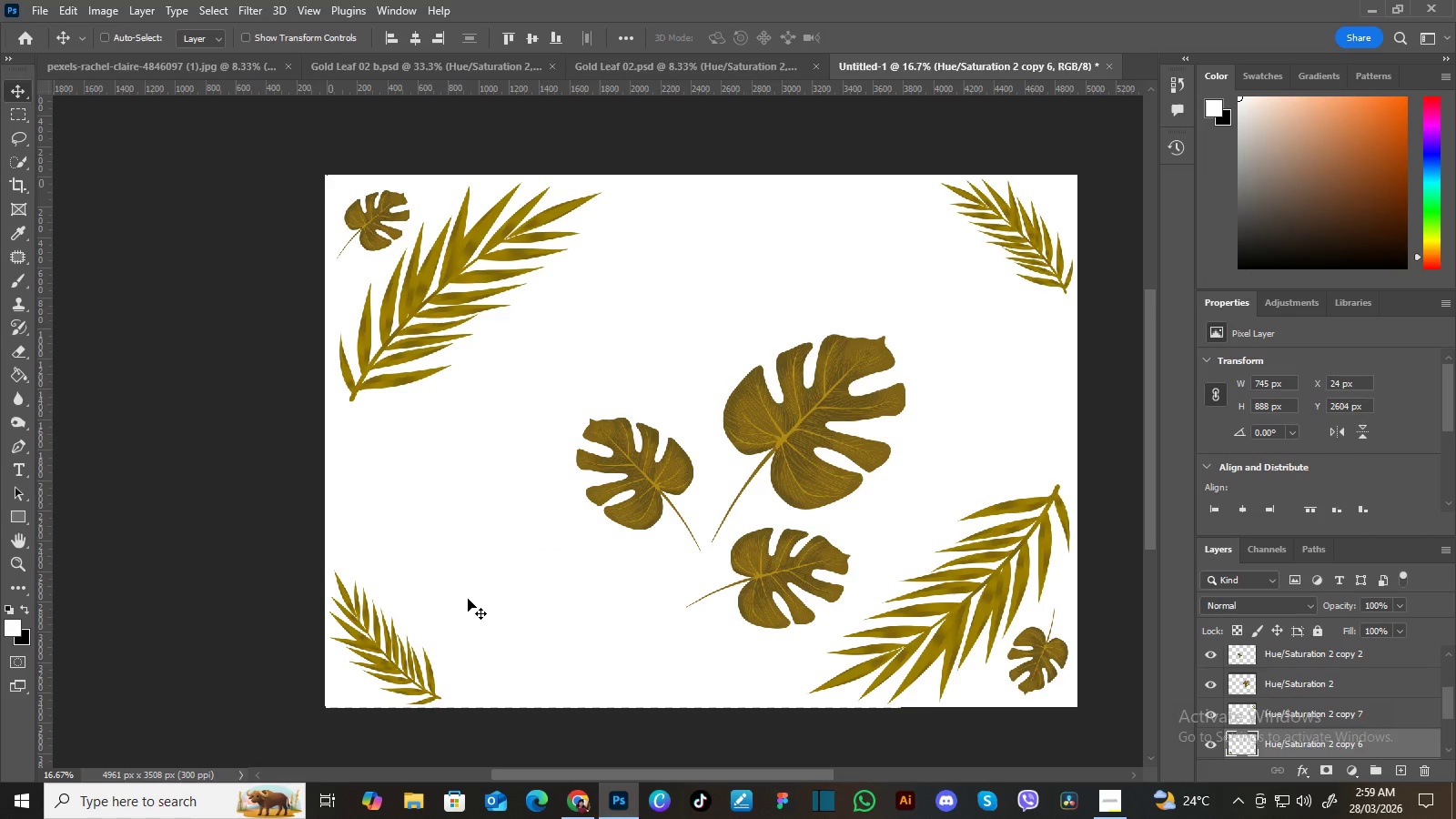 
key(ArrowUp)
 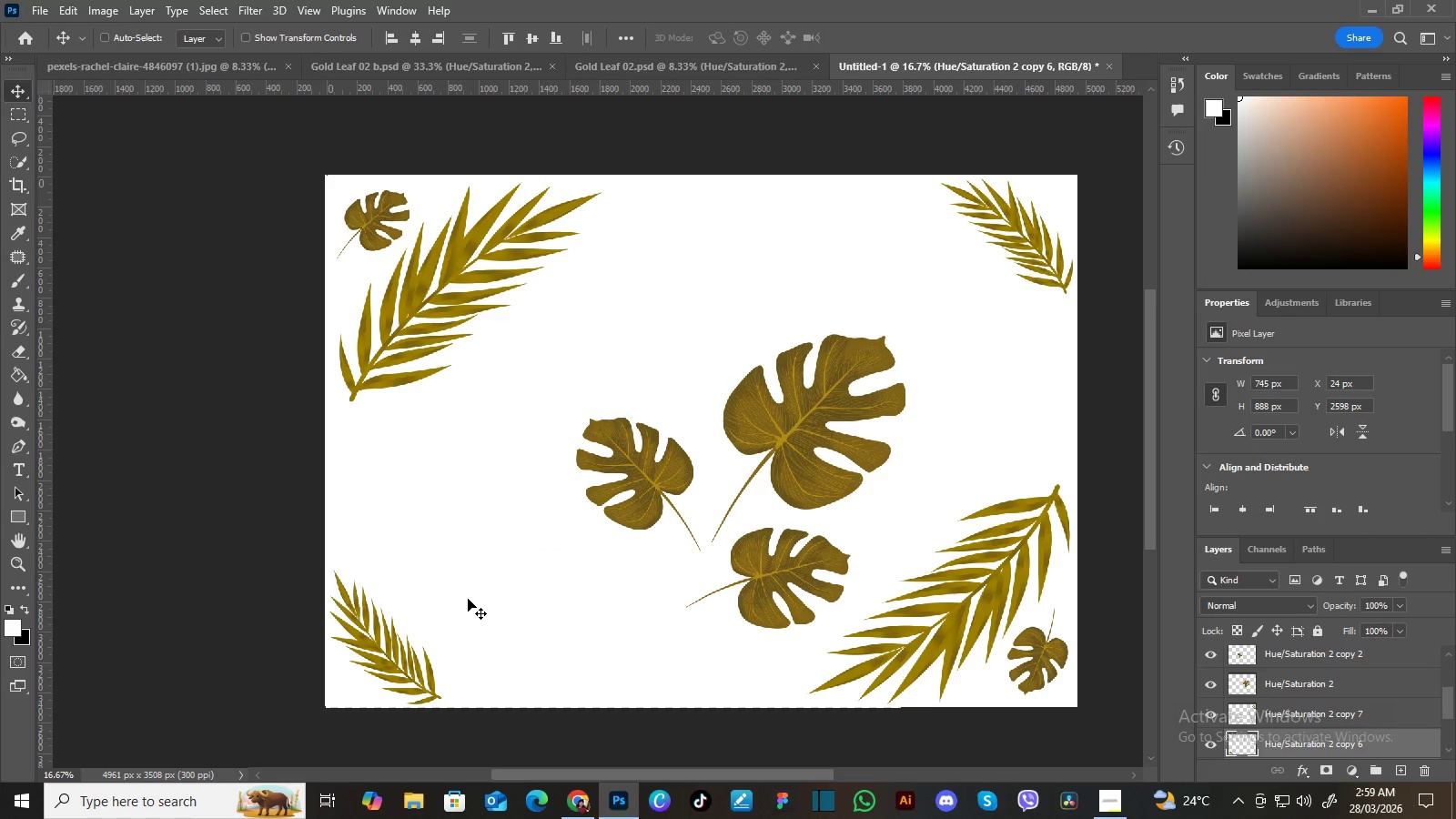 
key(ArrowLeft)
 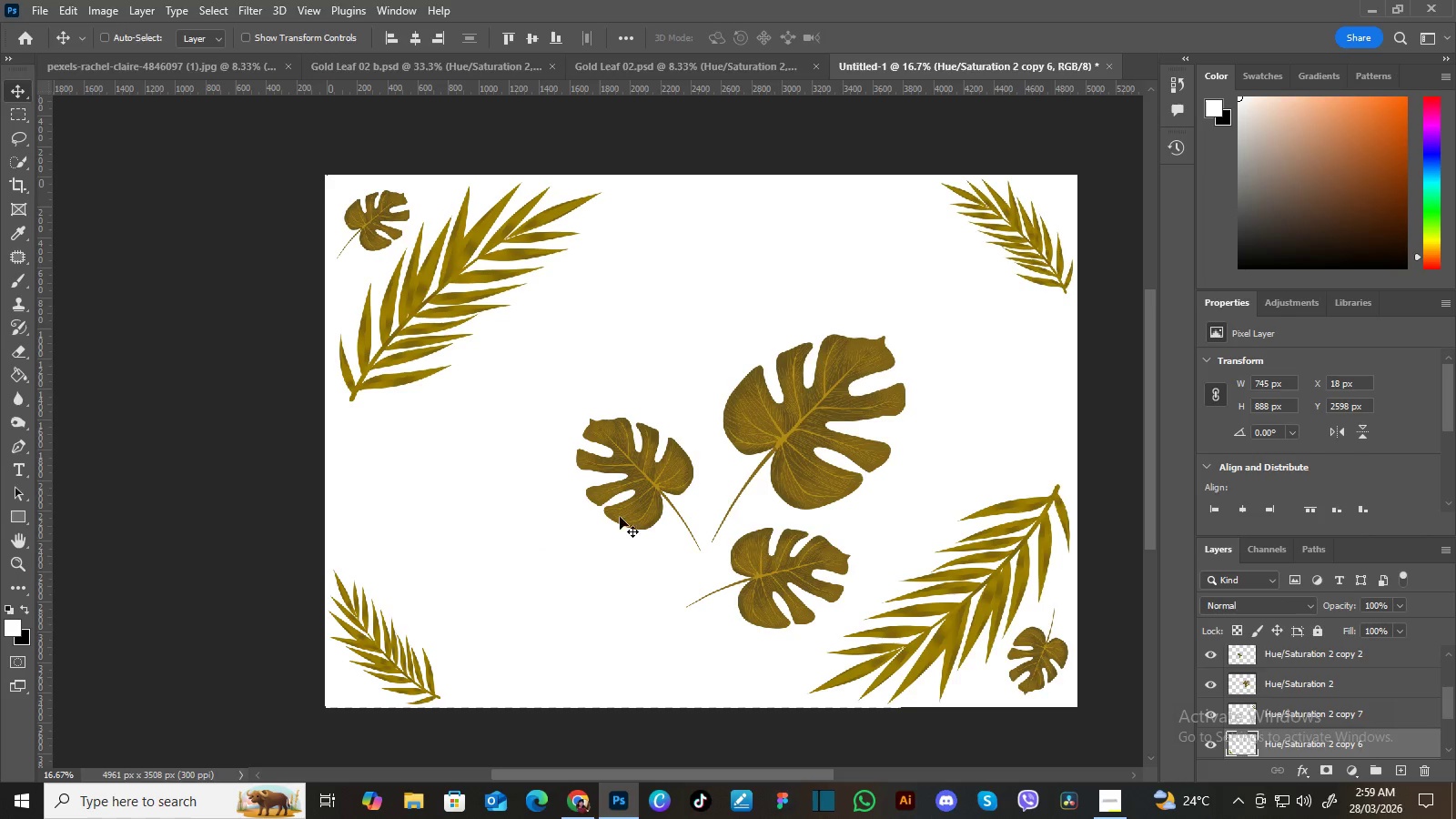 
right_click([646, 478])
 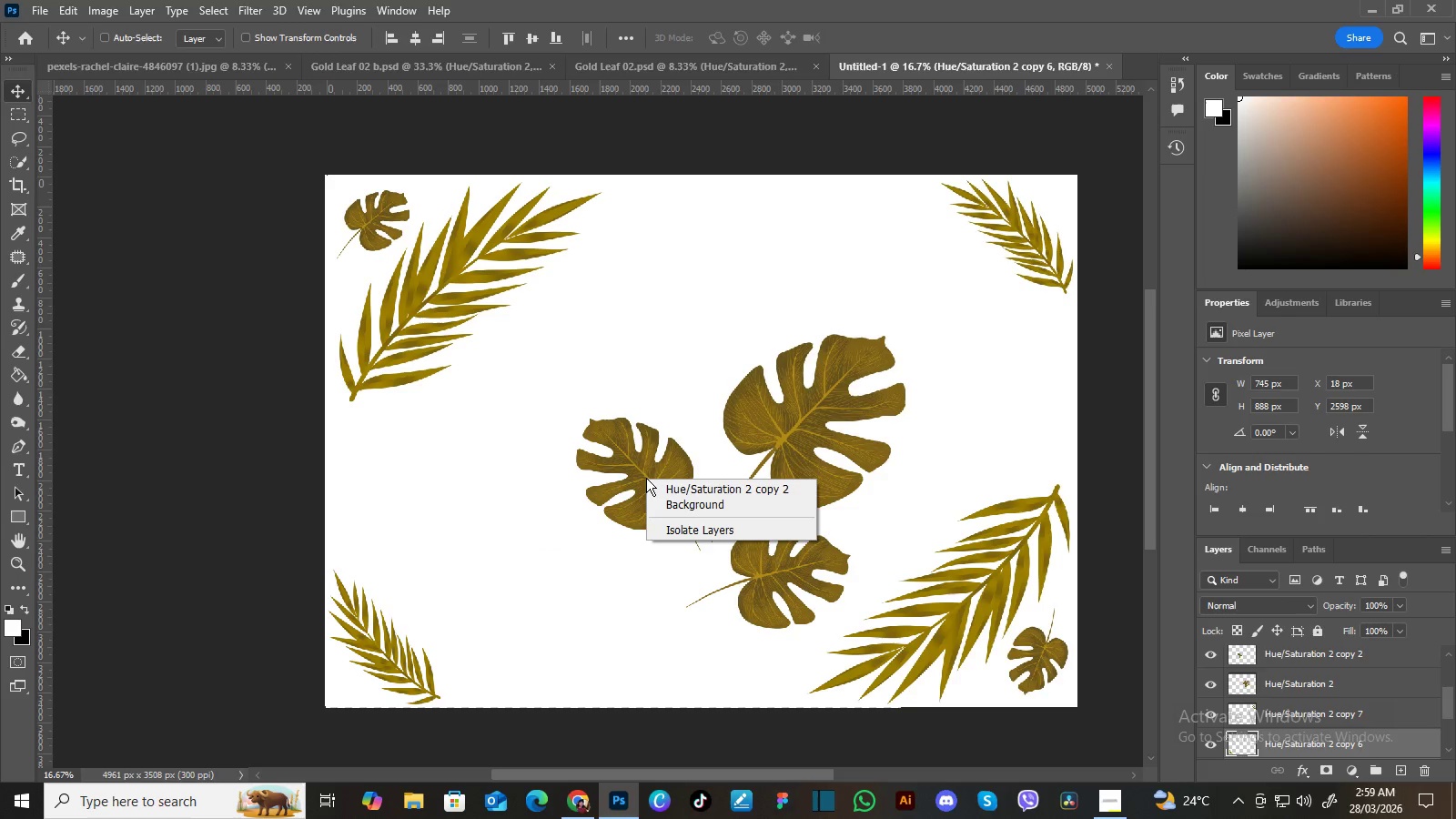 
hold_key(key=AltLeft, duration=0.91)
 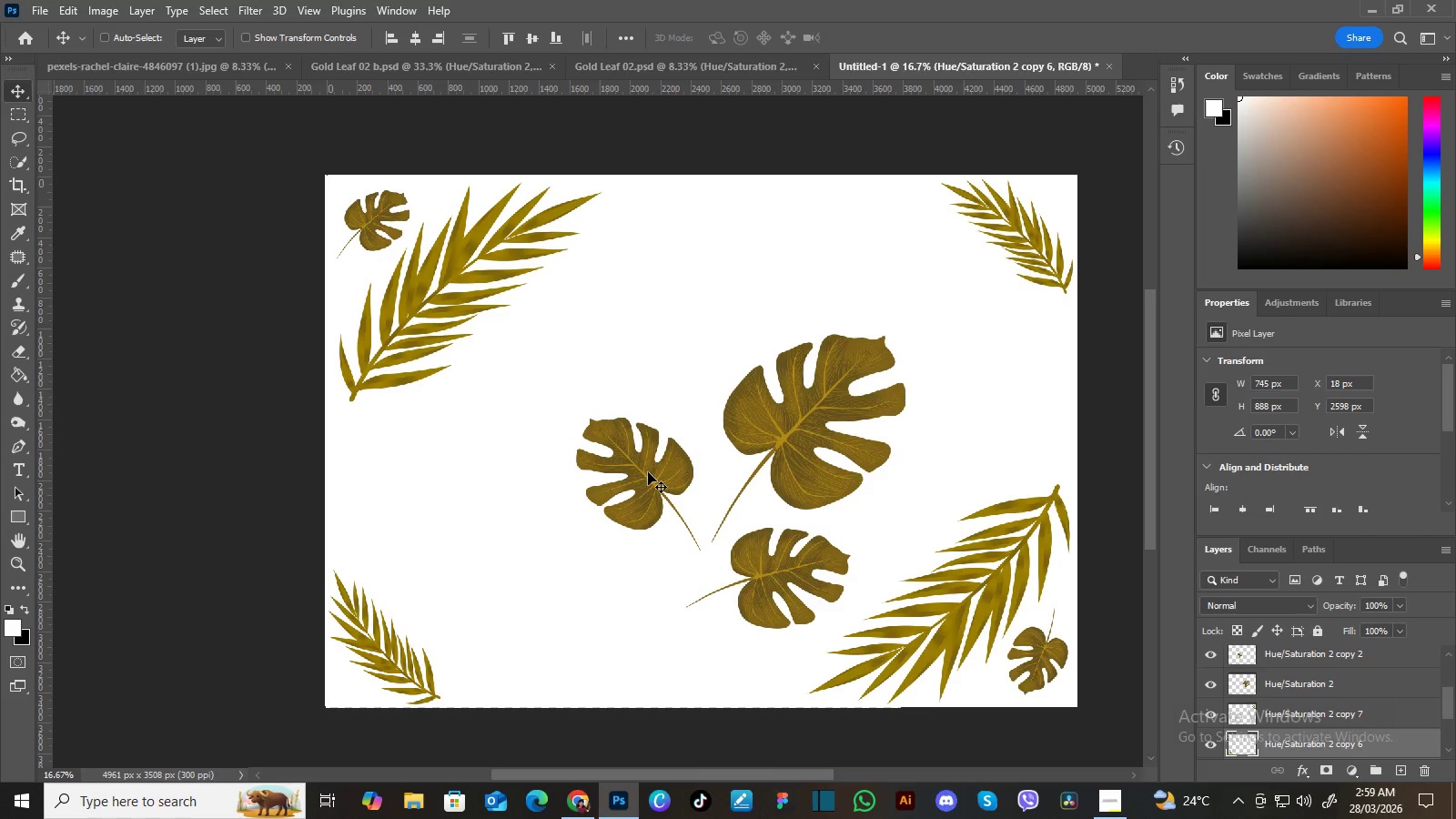 
left_click([648, 472])
 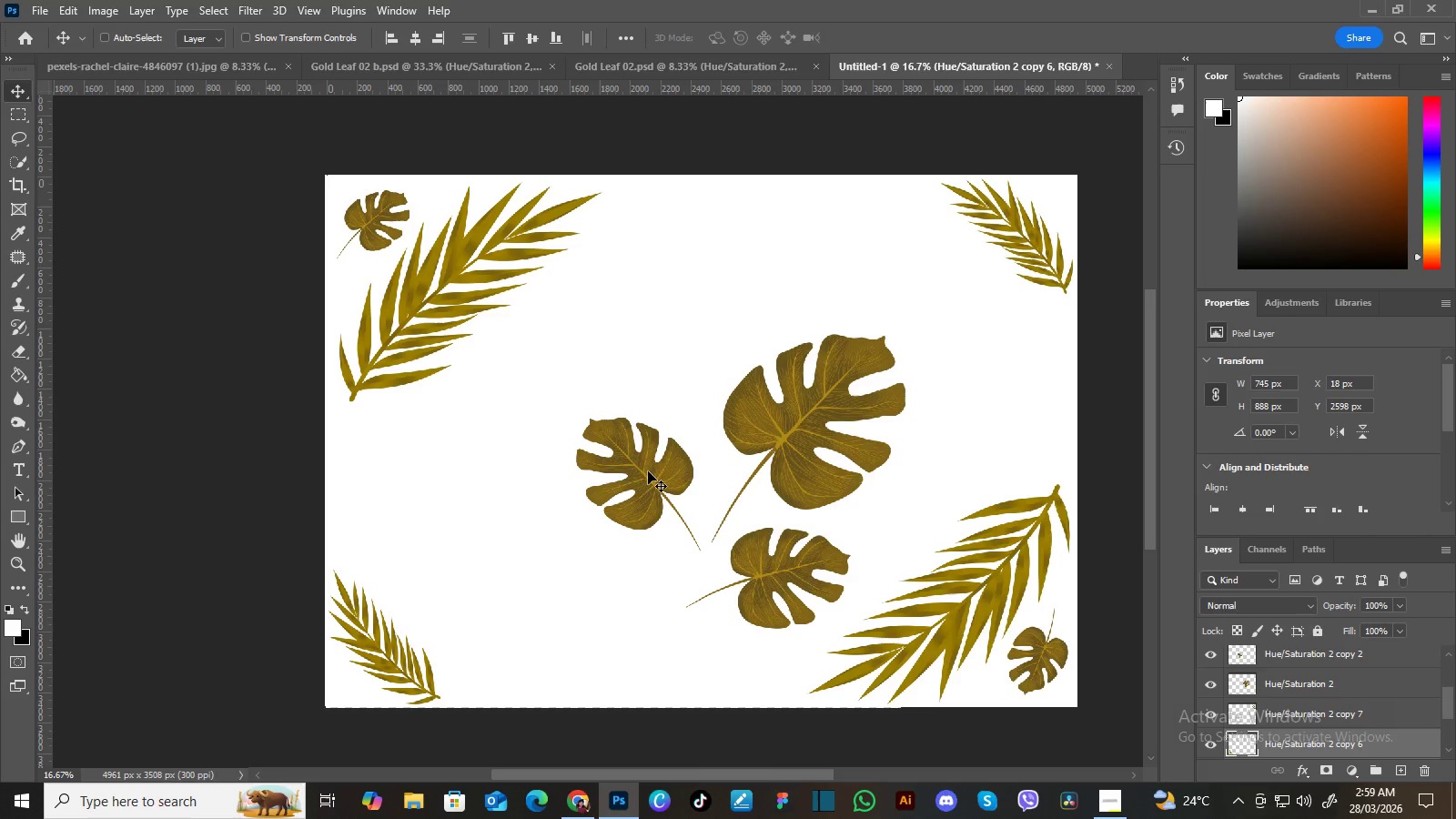 
right_click([648, 471])
 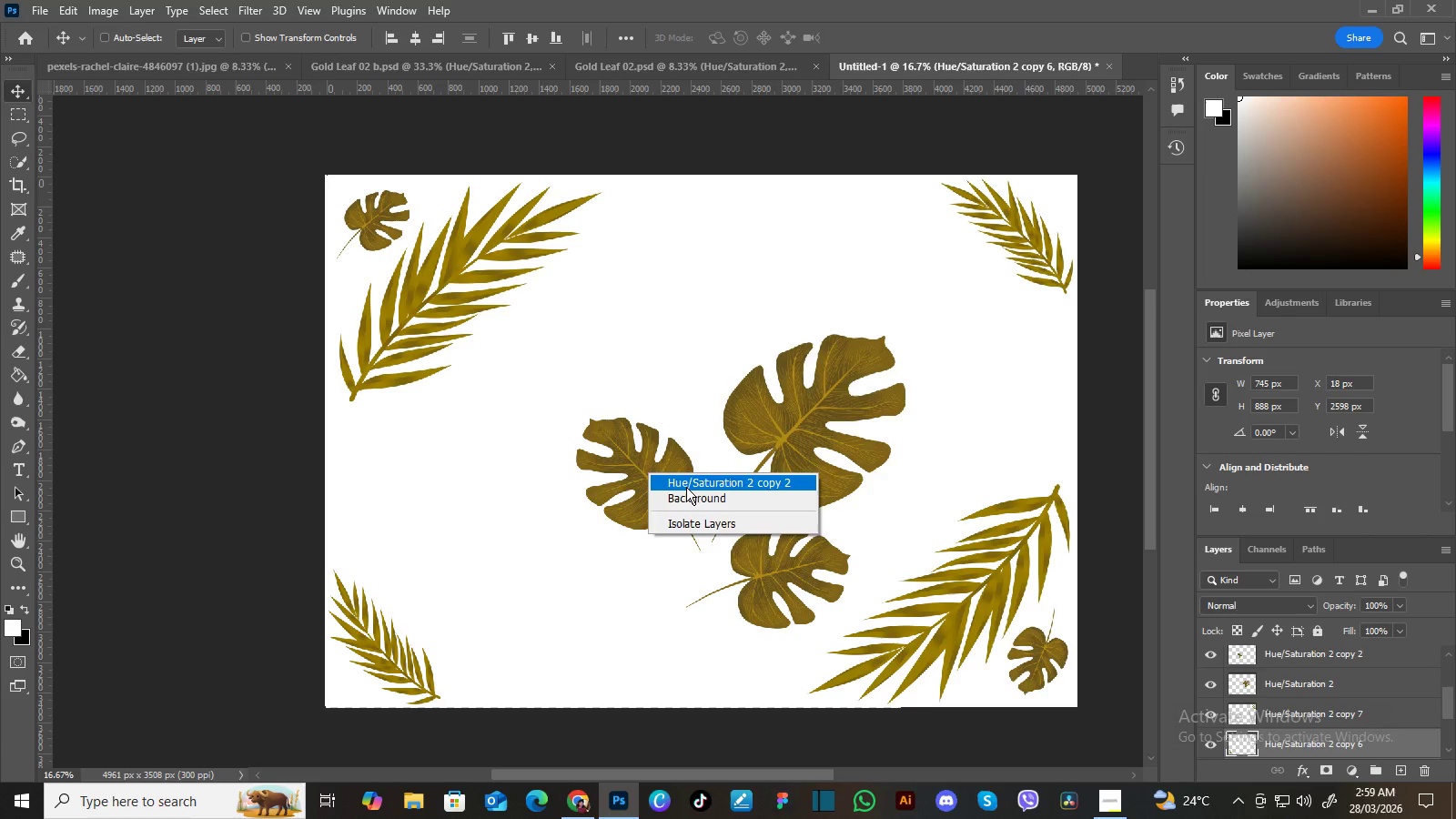 
left_click([686, 487])
 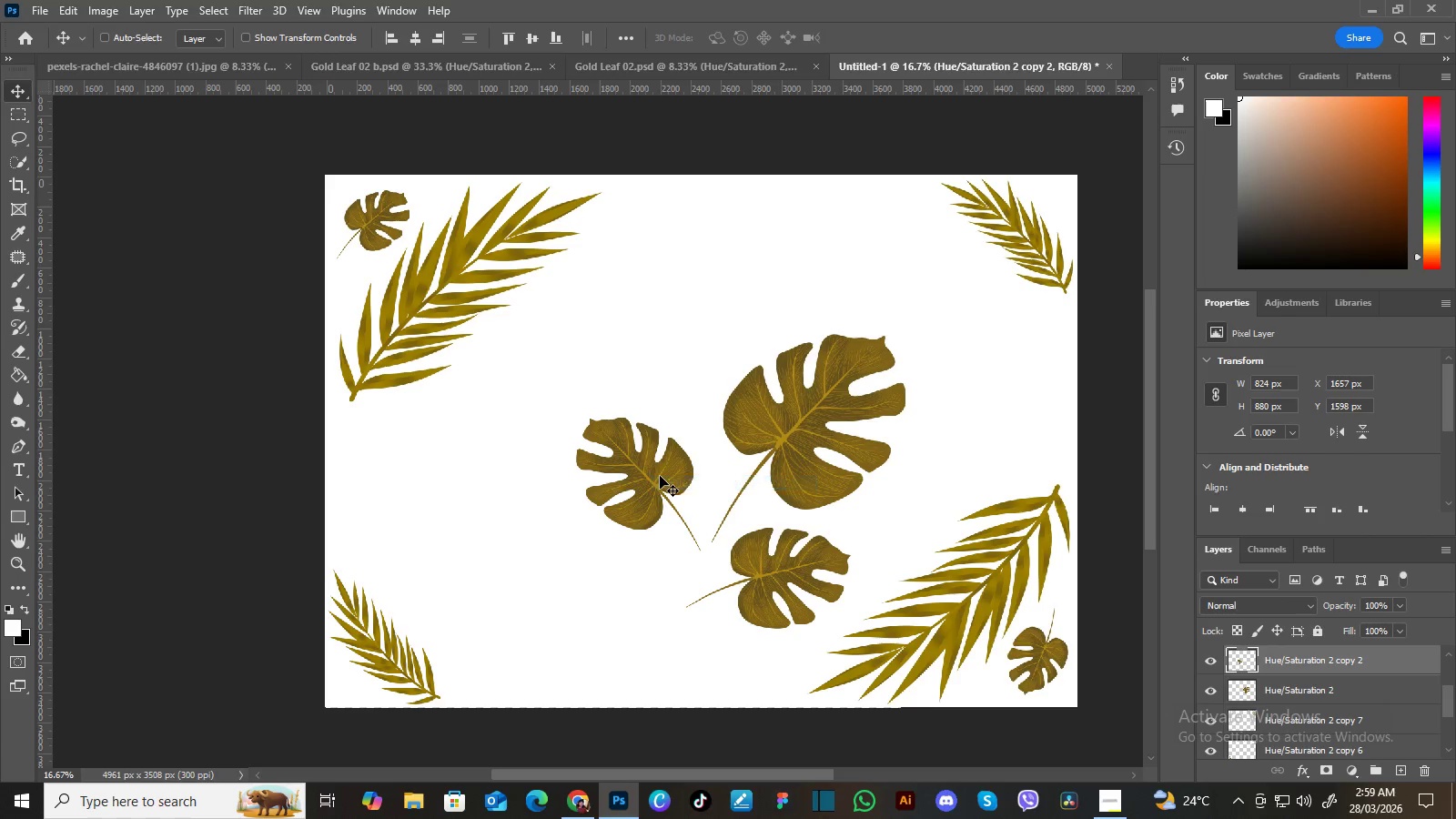 
hold_key(key=AltLeft, duration=1.5)
left_click_drag(start_coordinate=[652, 476], to_coordinate=[408, 493])
 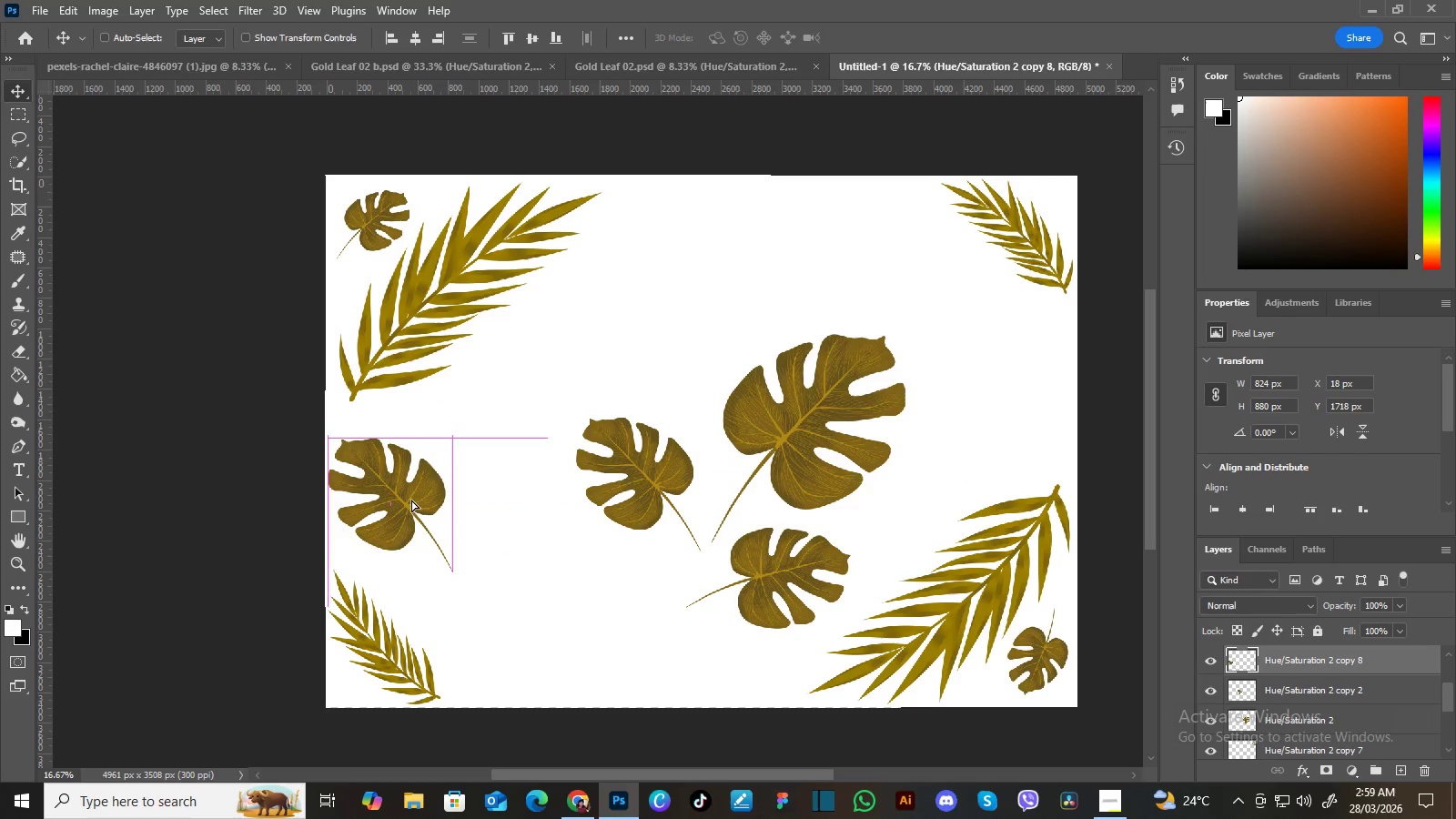 
hold_key(key=AltLeft, duration=1.52)
 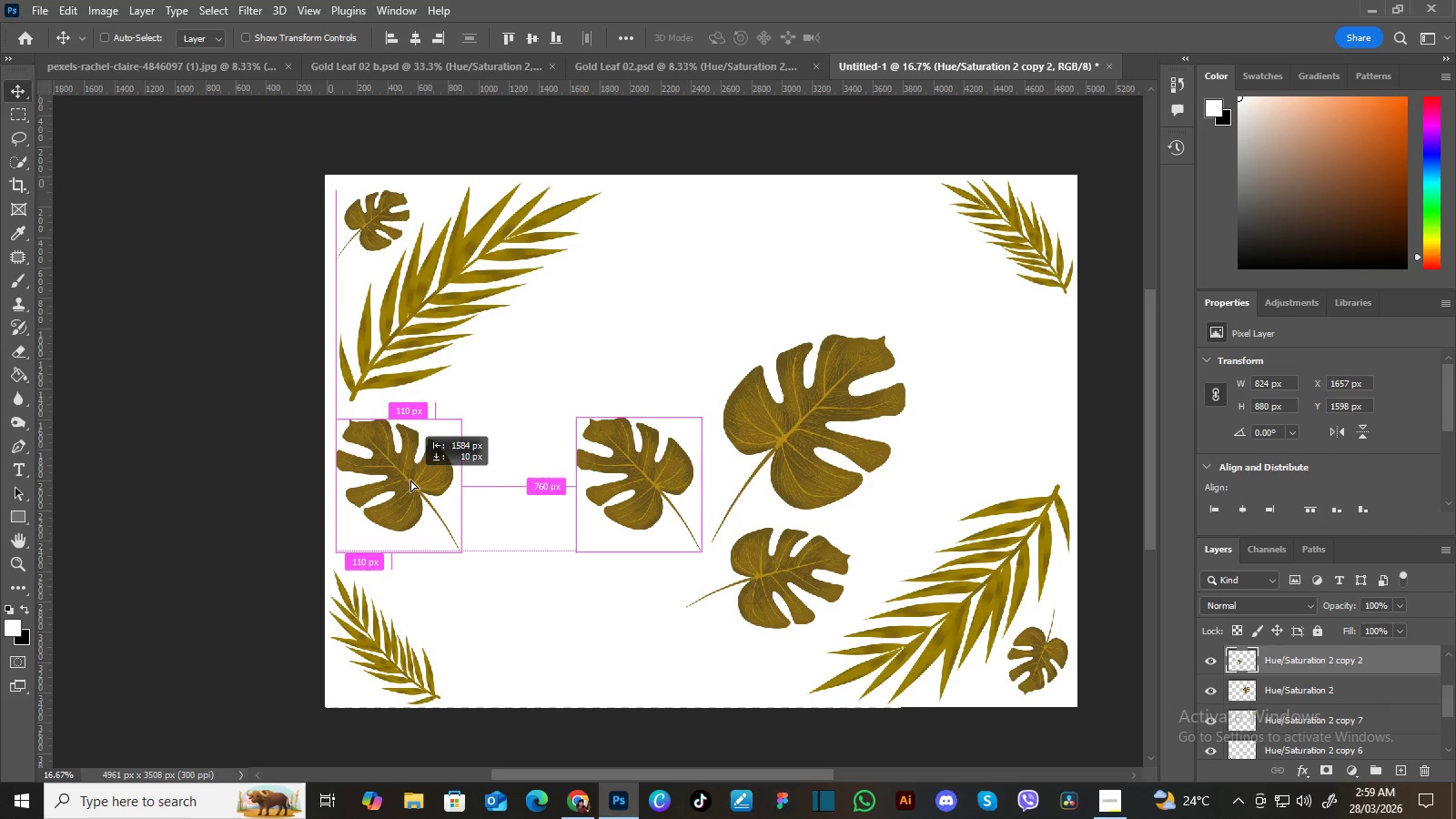 
hold_key(key=AltLeft, duration=1.52)
 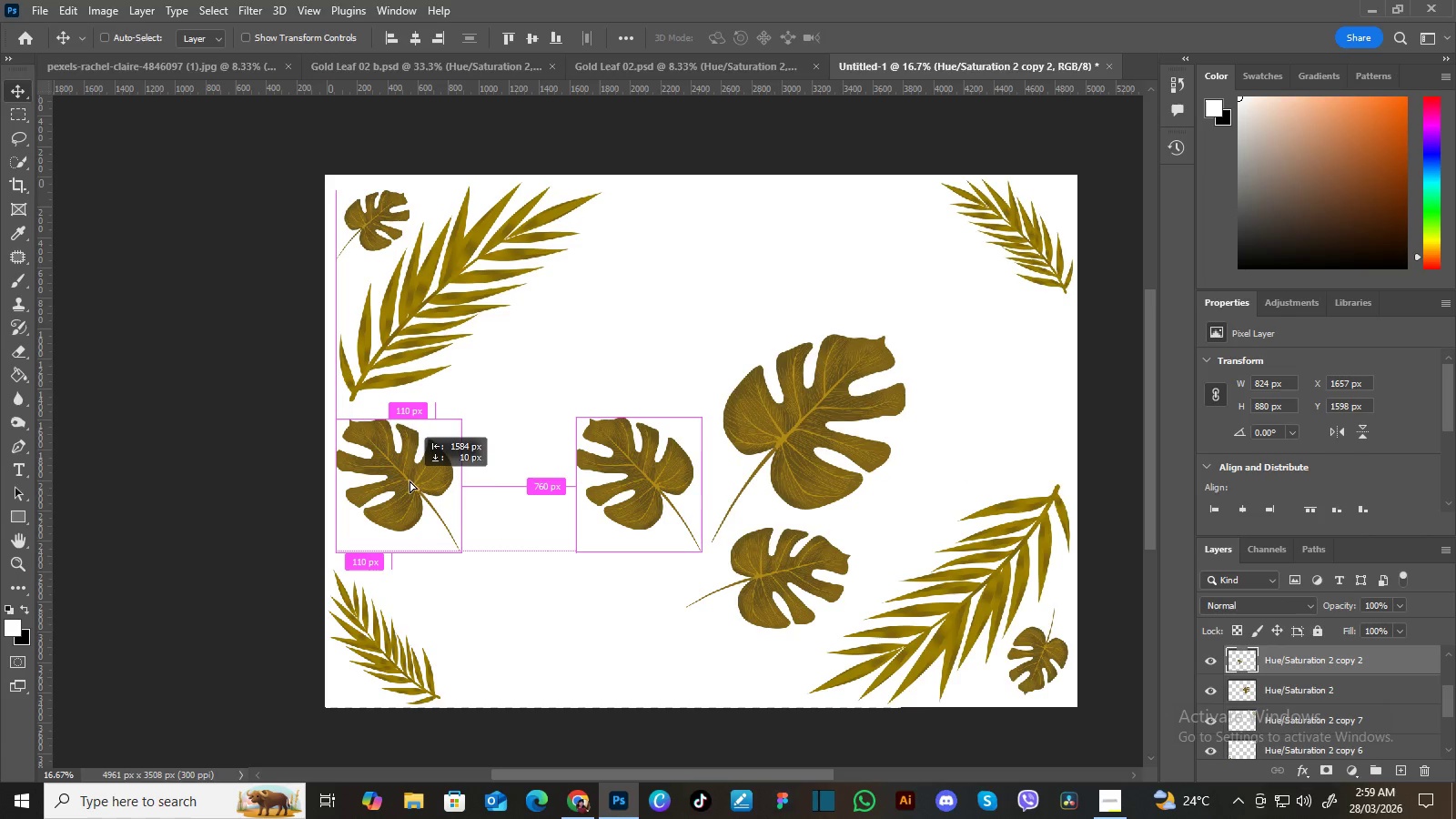 
hold_key(key=AltLeft, duration=1.51)
 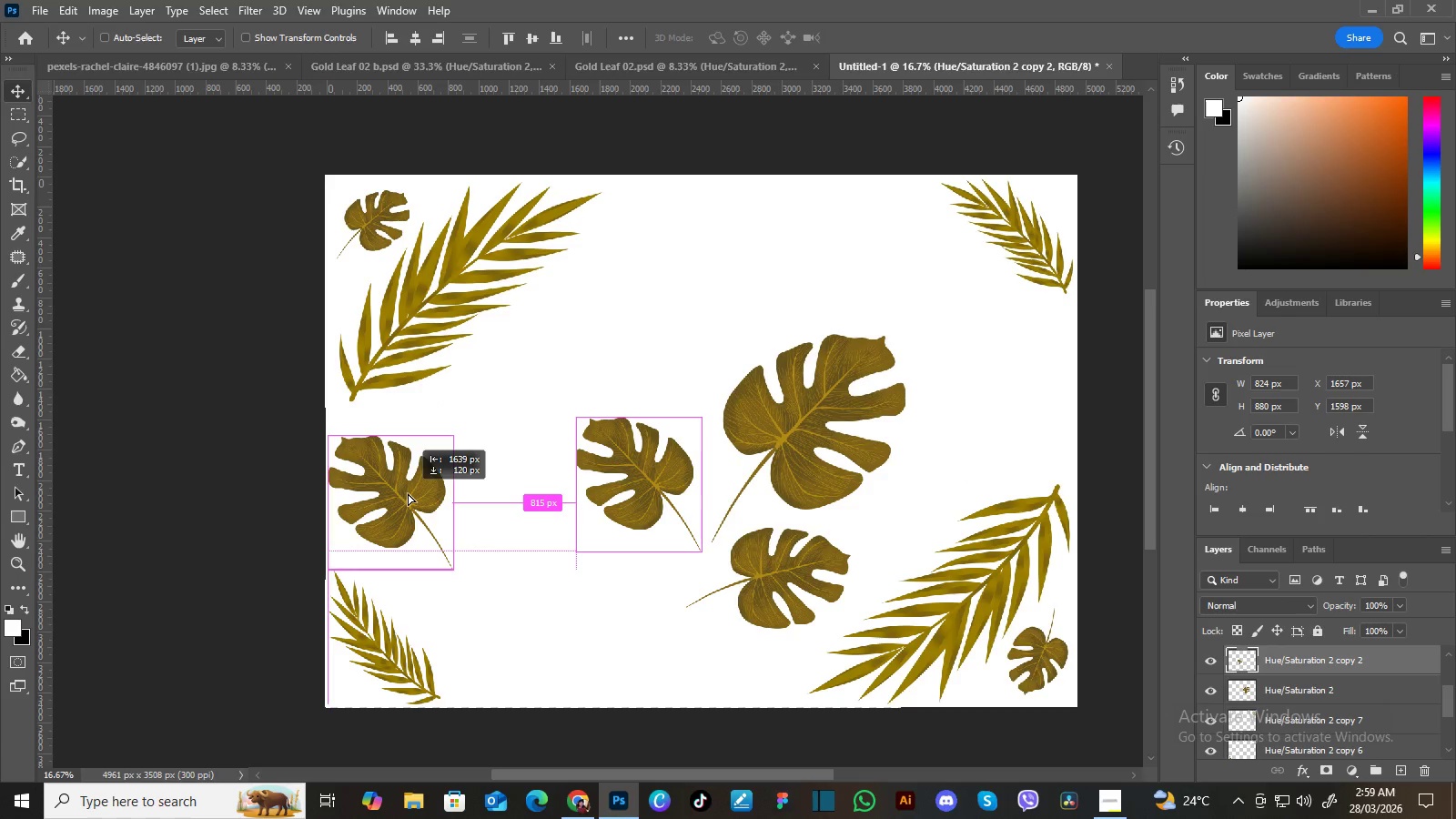 
key(Alt+AltLeft)
 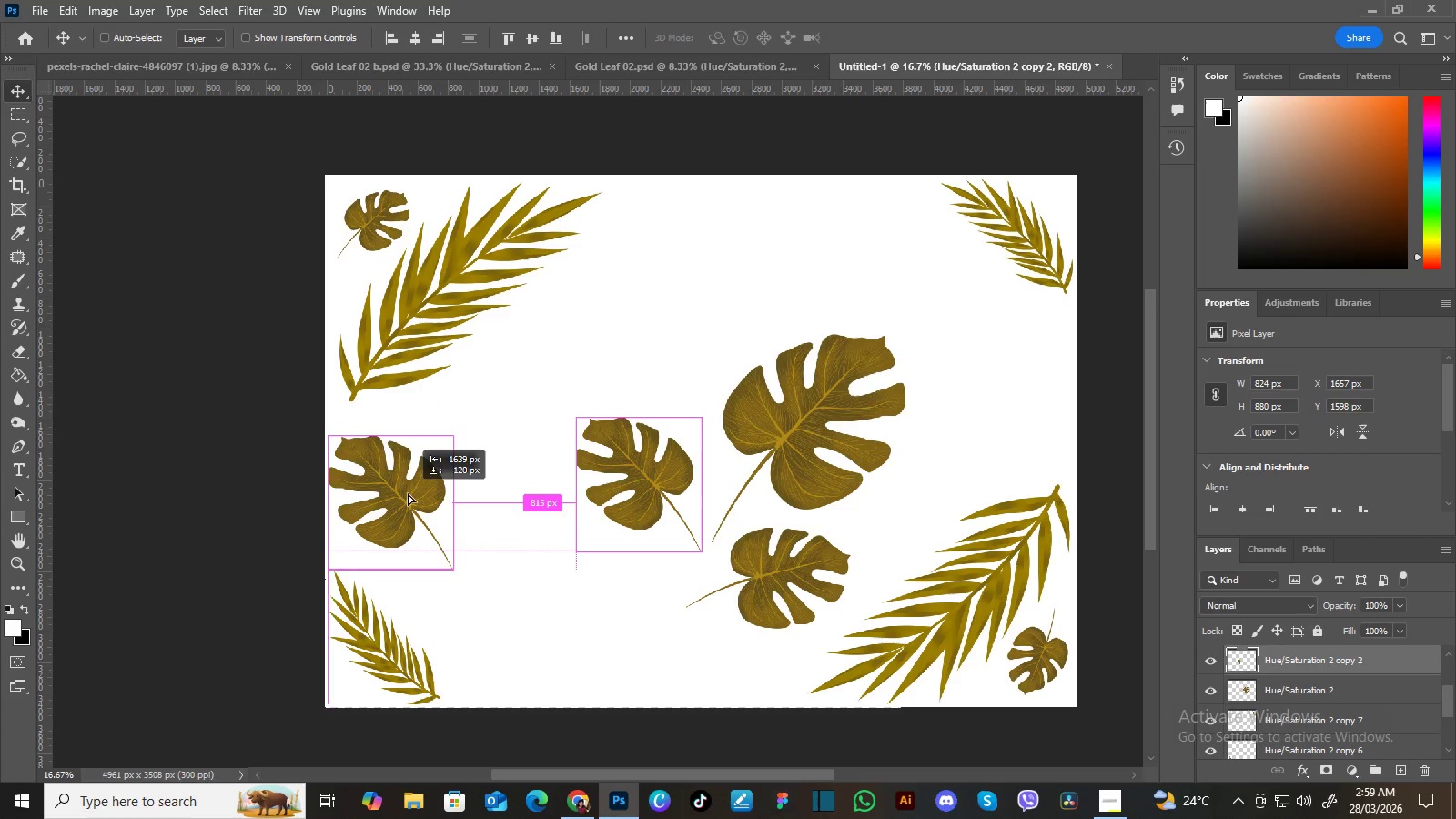 
key(Alt+AltLeft)
 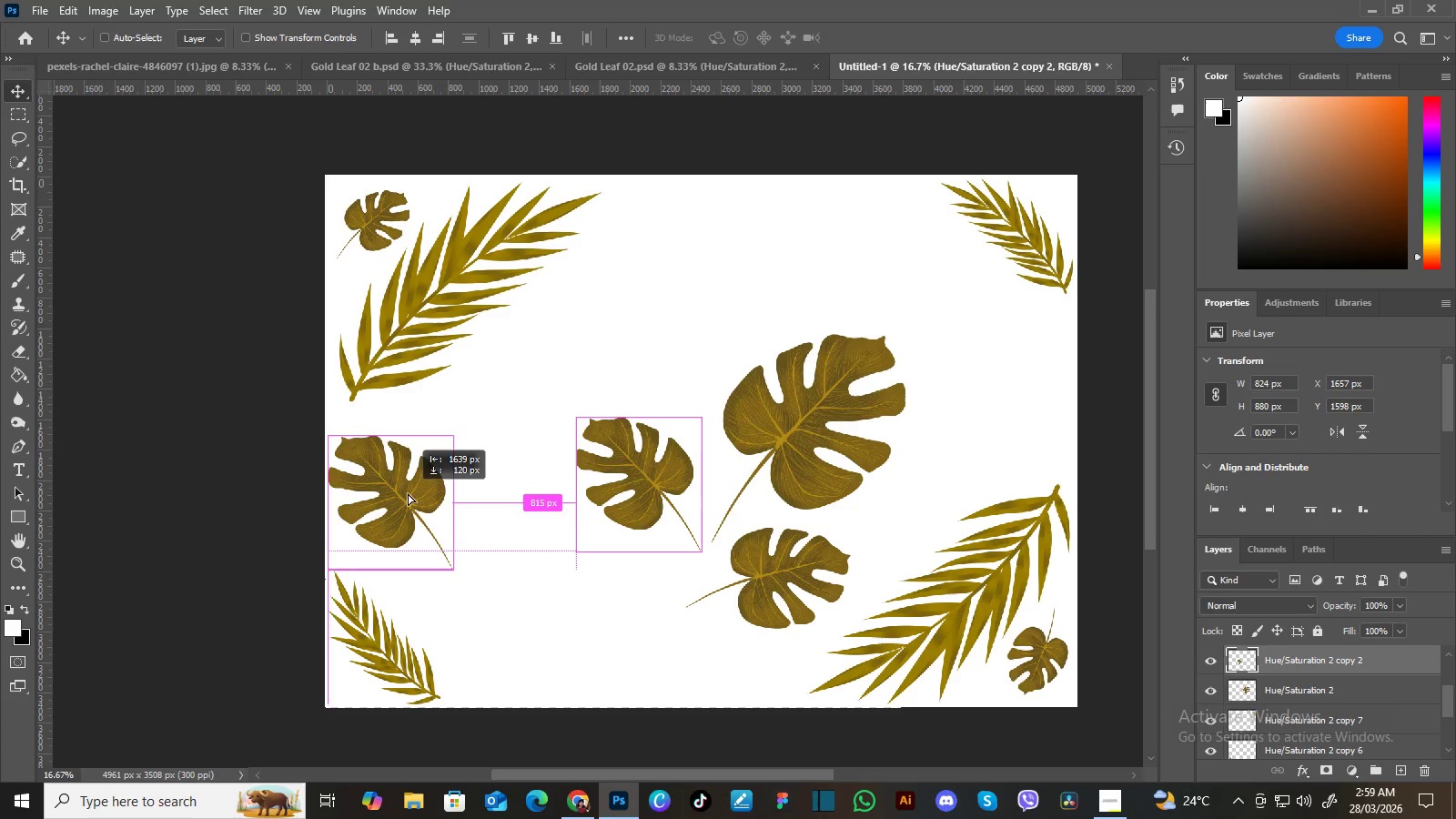 
key(Alt+AltLeft)
 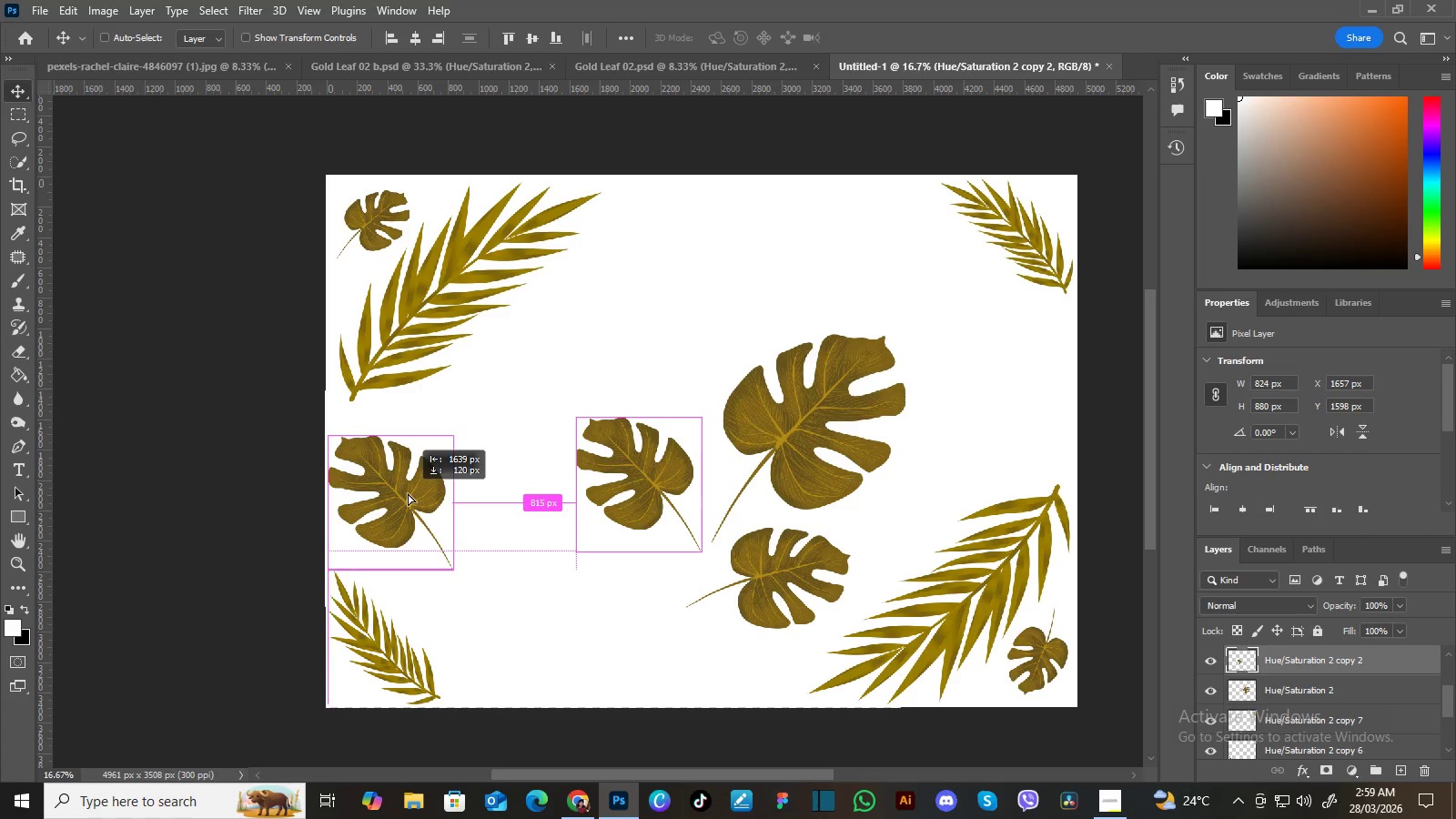 
key(Alt+AltLeft)
 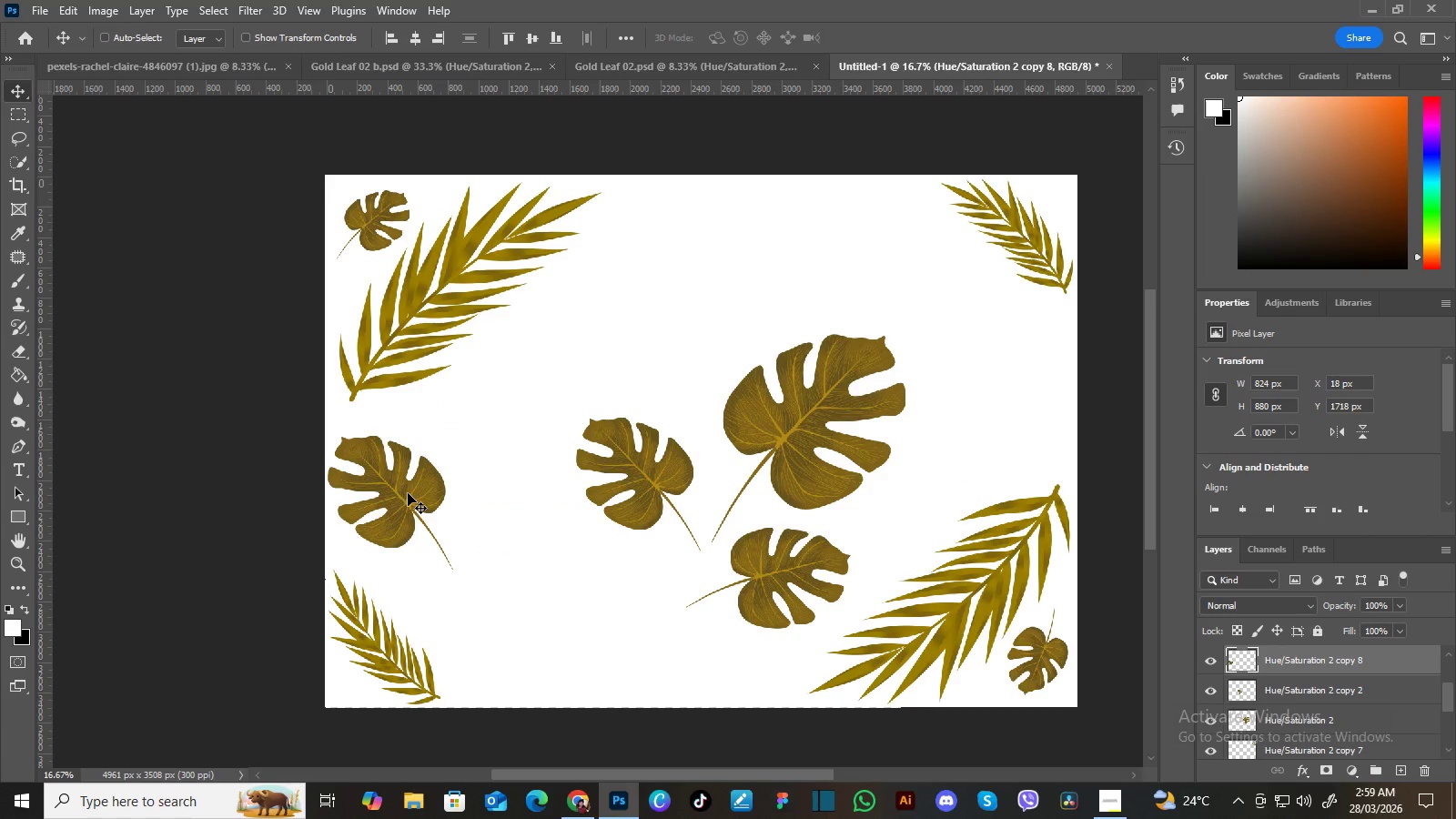 
left_click_drag(start_coordinate=[408, 493], to_coordinate=[409, 508])
 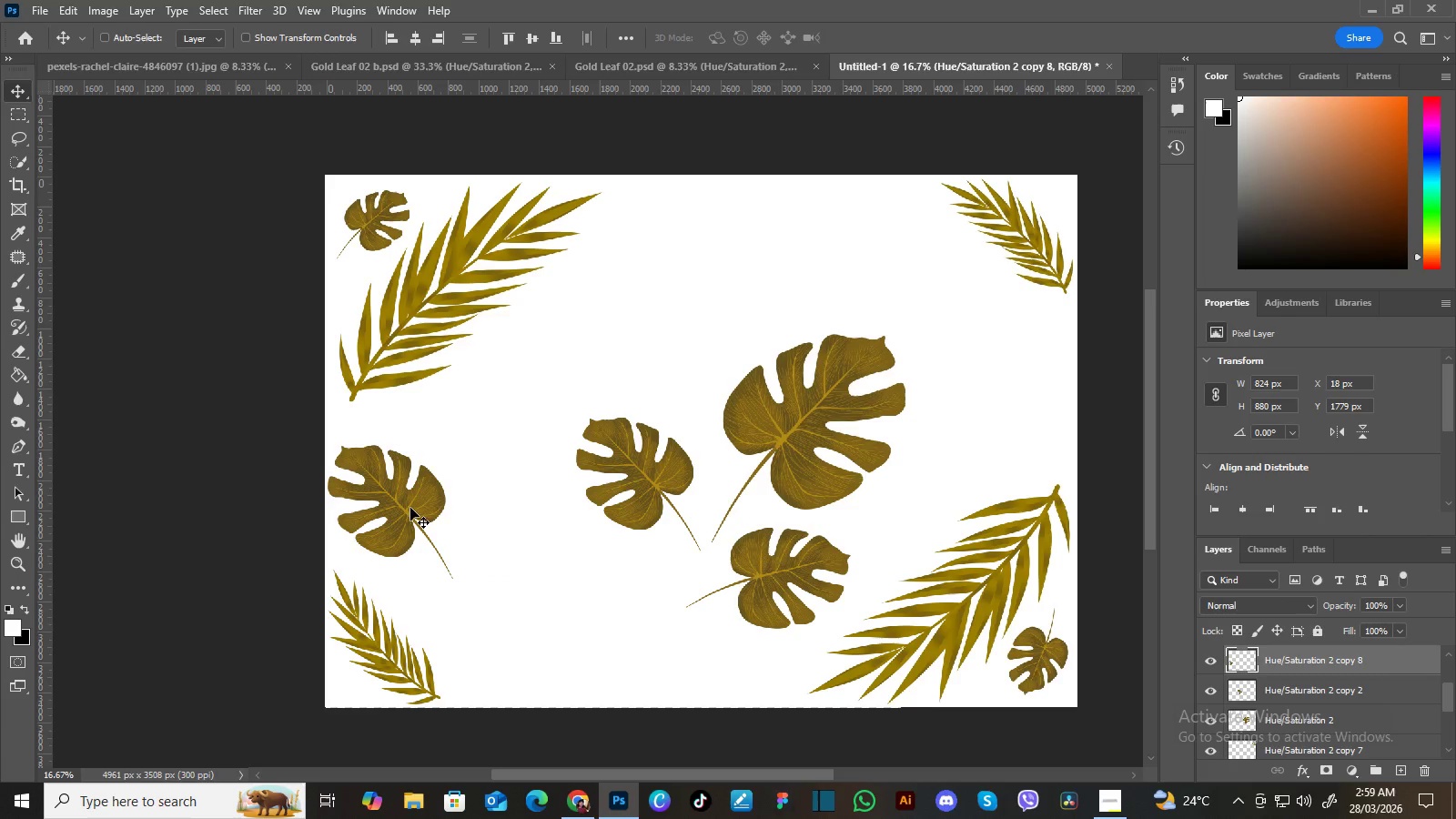 
hold_key(key=AltLeft, duration=1.19)
left_click_drag(start_coordinate=[413, 507], to_coordinate=[528, 427])
 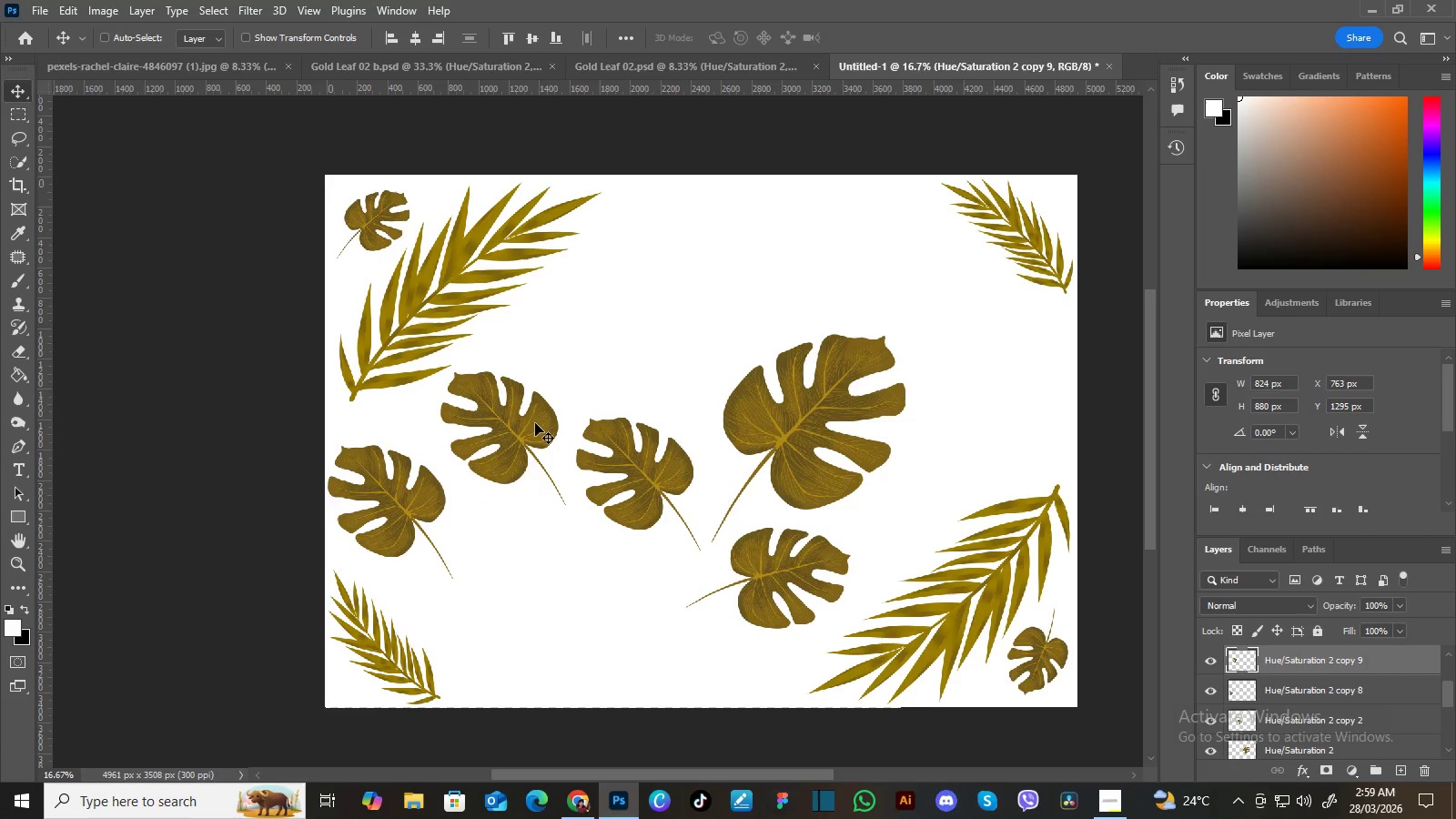 
key(Control+T)
 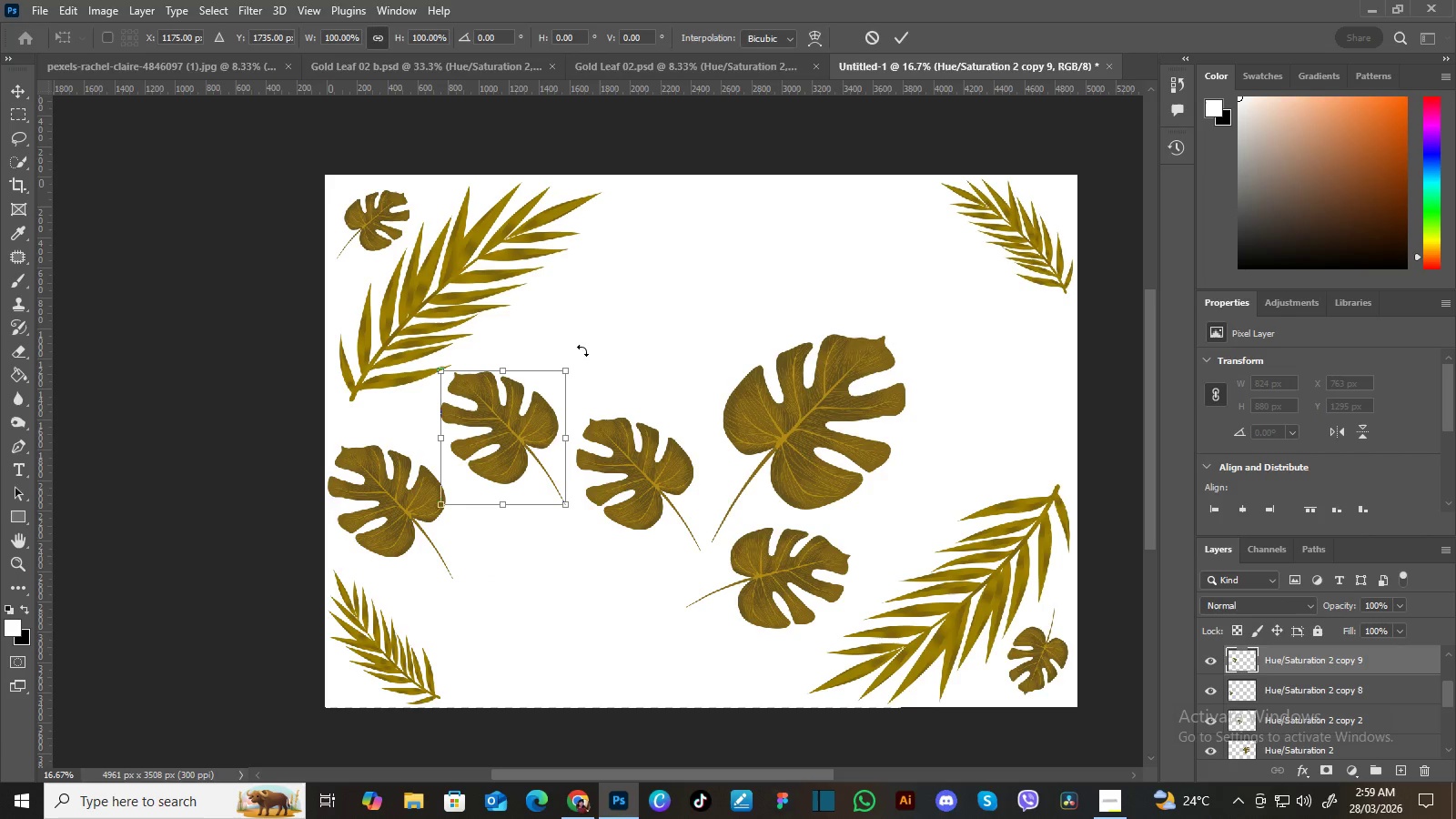 
left_click_drag(start_coordinate=[582, 350], to_coordinate=[595, 423])
 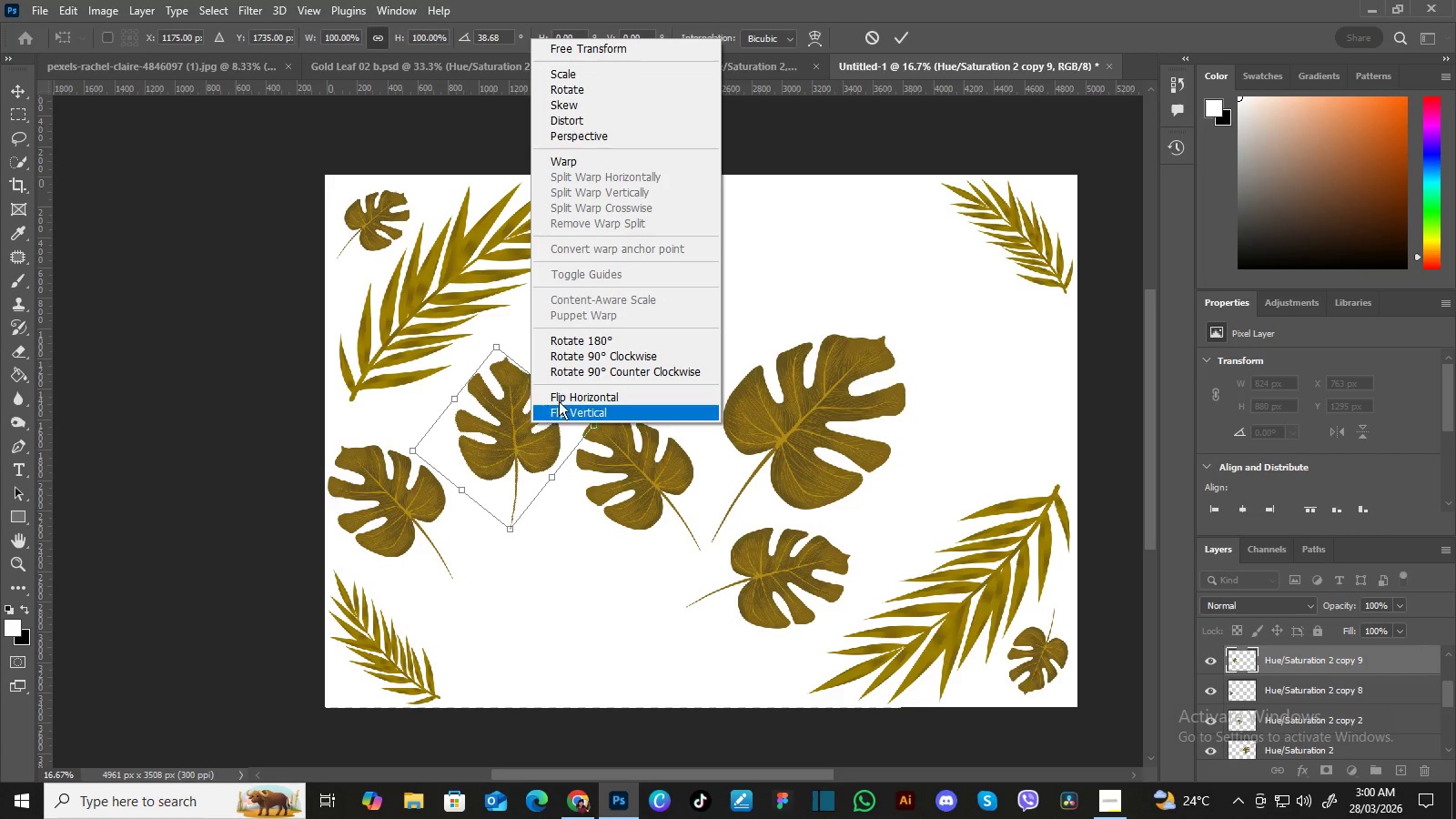 
left_click([572, 393])
 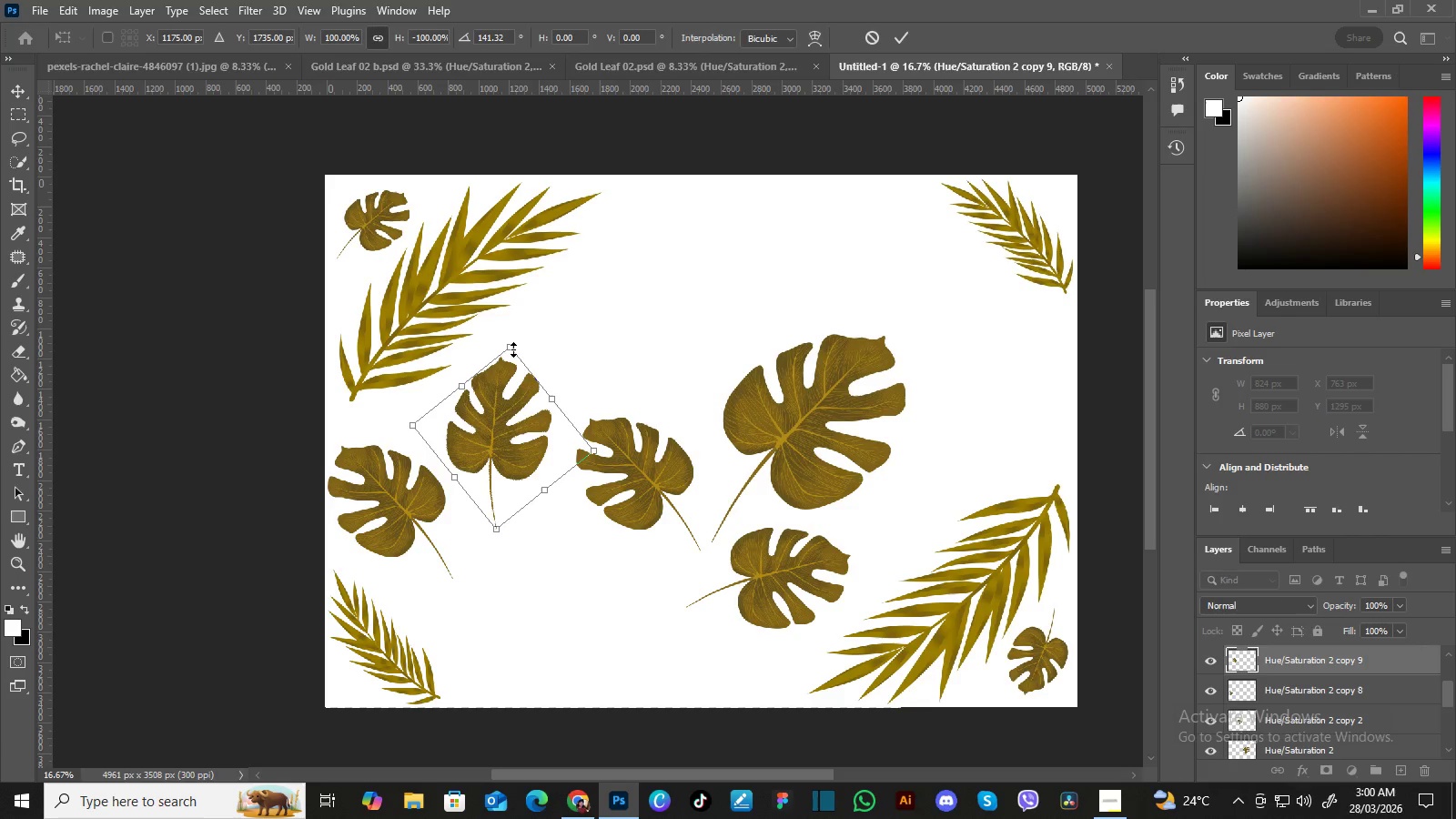 
left_click_drag(start_coordinate=[513, 349], to_coordinate=[518, 322])
 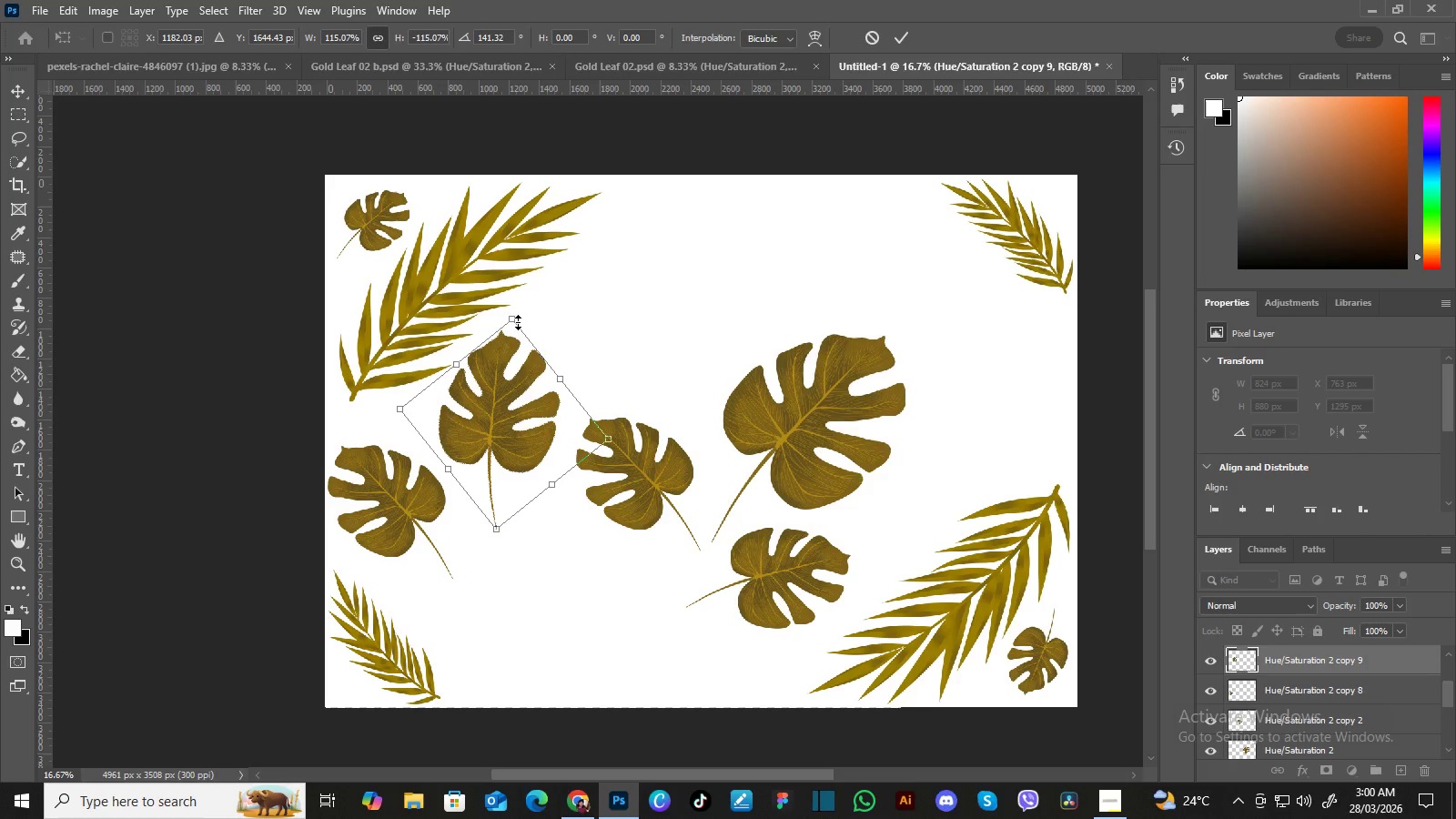 
key(Enter)
 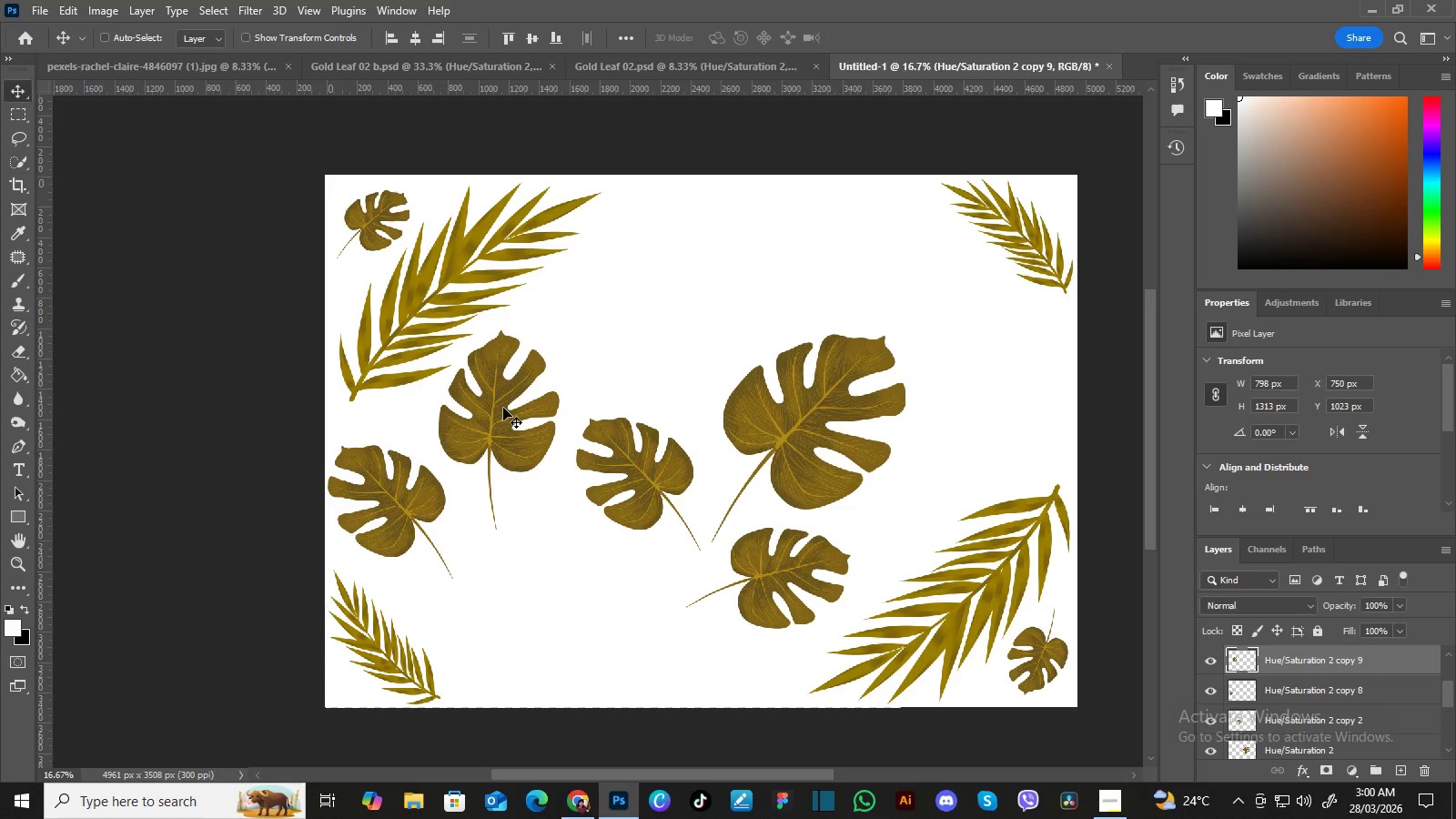 
left_click_drag(start_coordinate=[503, 408], to_coordinate=[512, 411])
 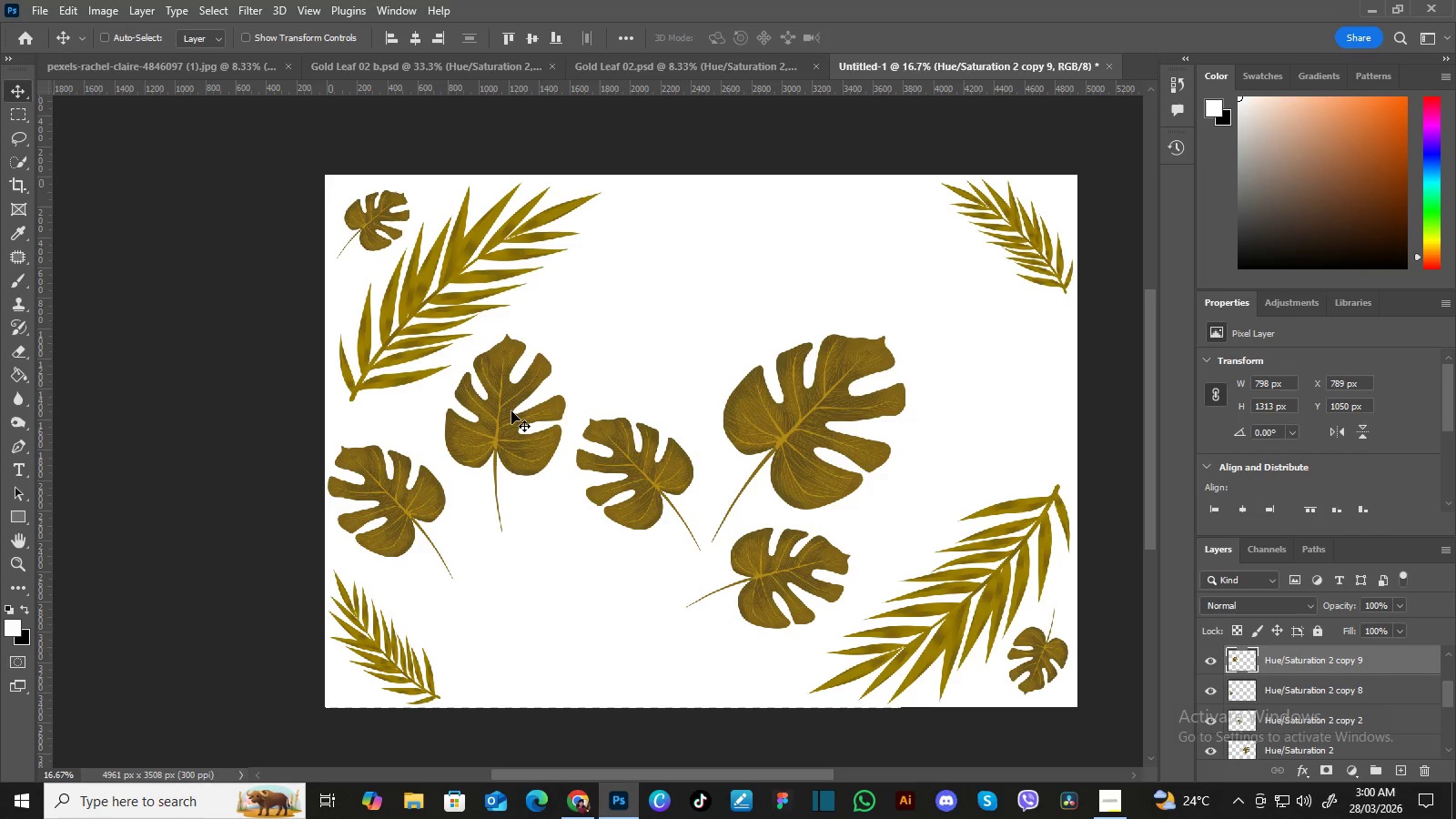 
hold_key(key=AltLeft, duration=1.36)
left_click_drag(start_coordinate=[509, 419], to_coordinate=[535, 568])
 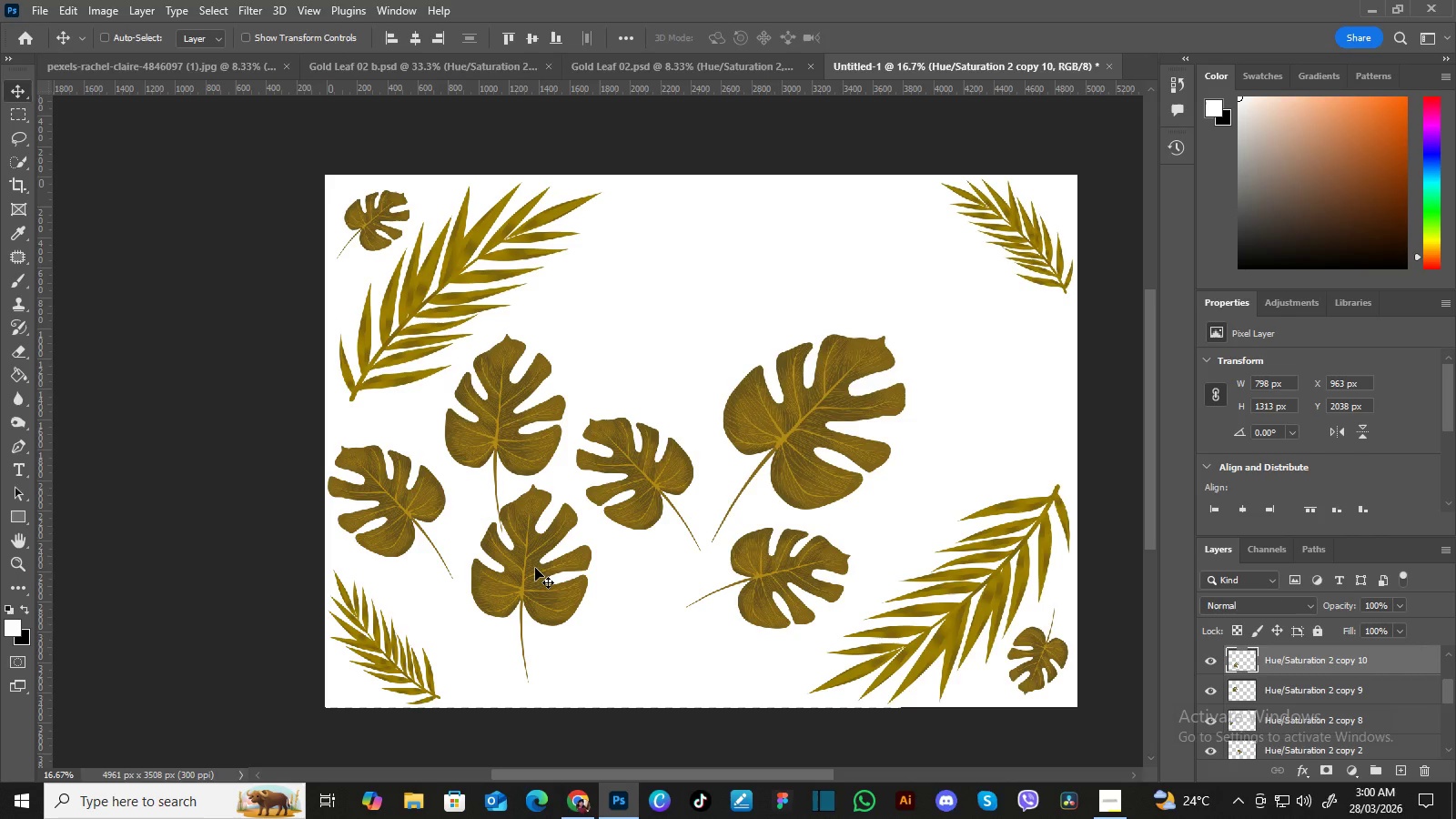 
key(Control+T)
 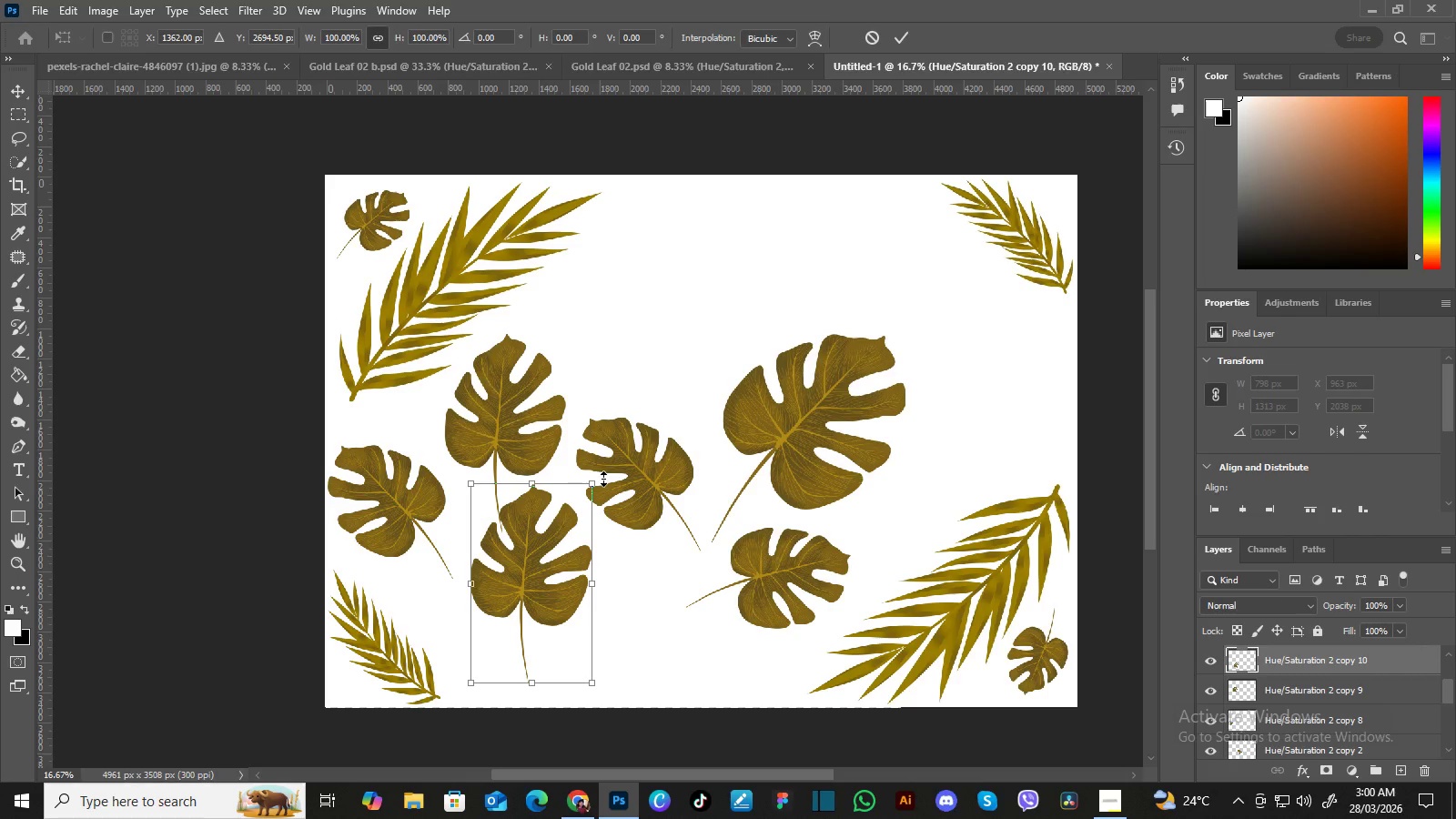 
left_click_drag(start_coordinate=[608, 478], to_coordinate=[664, 648])
 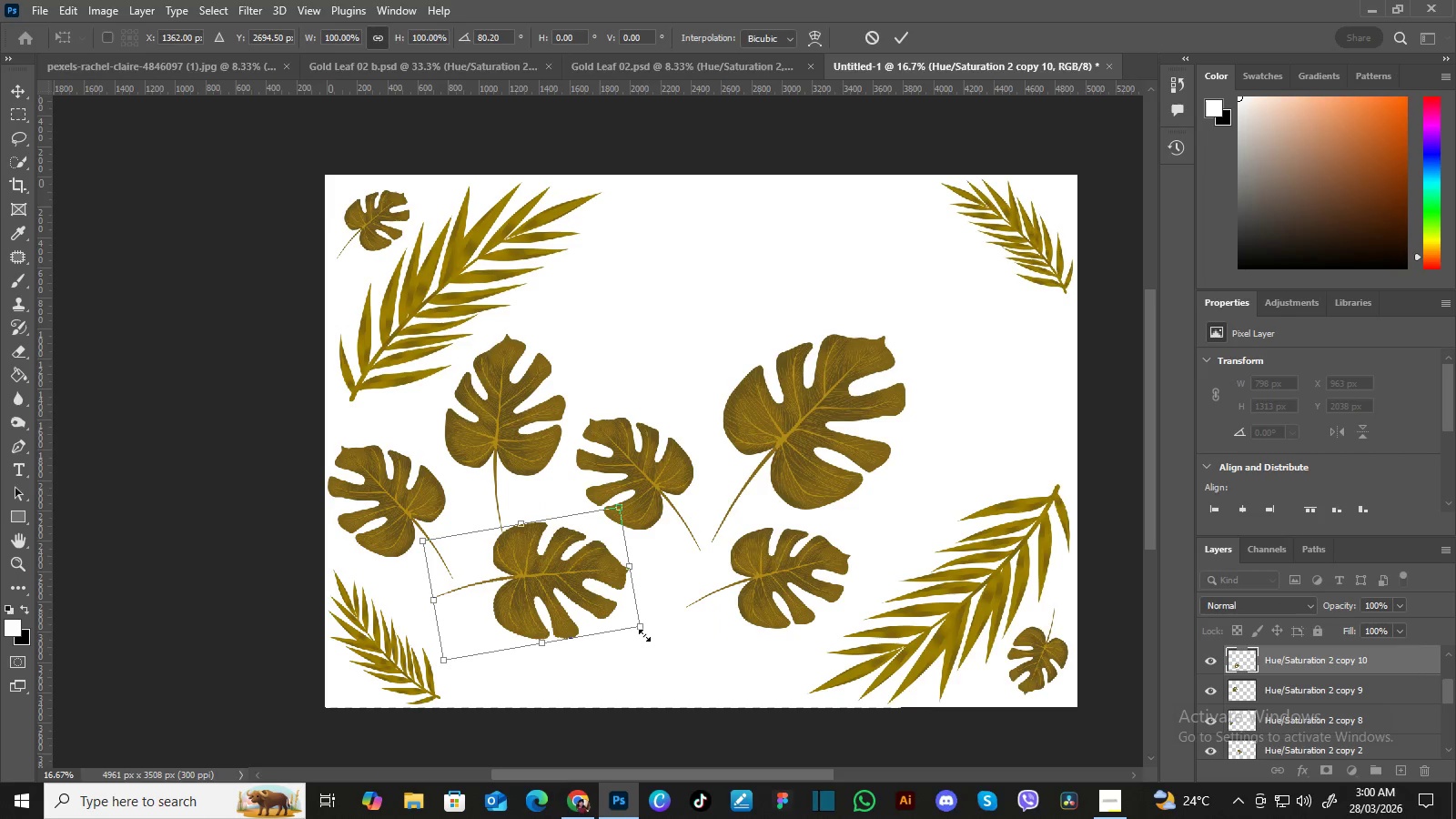 
left_click_drag(start_coordinate=[644, 635], to_coordinate=[681, 685])
 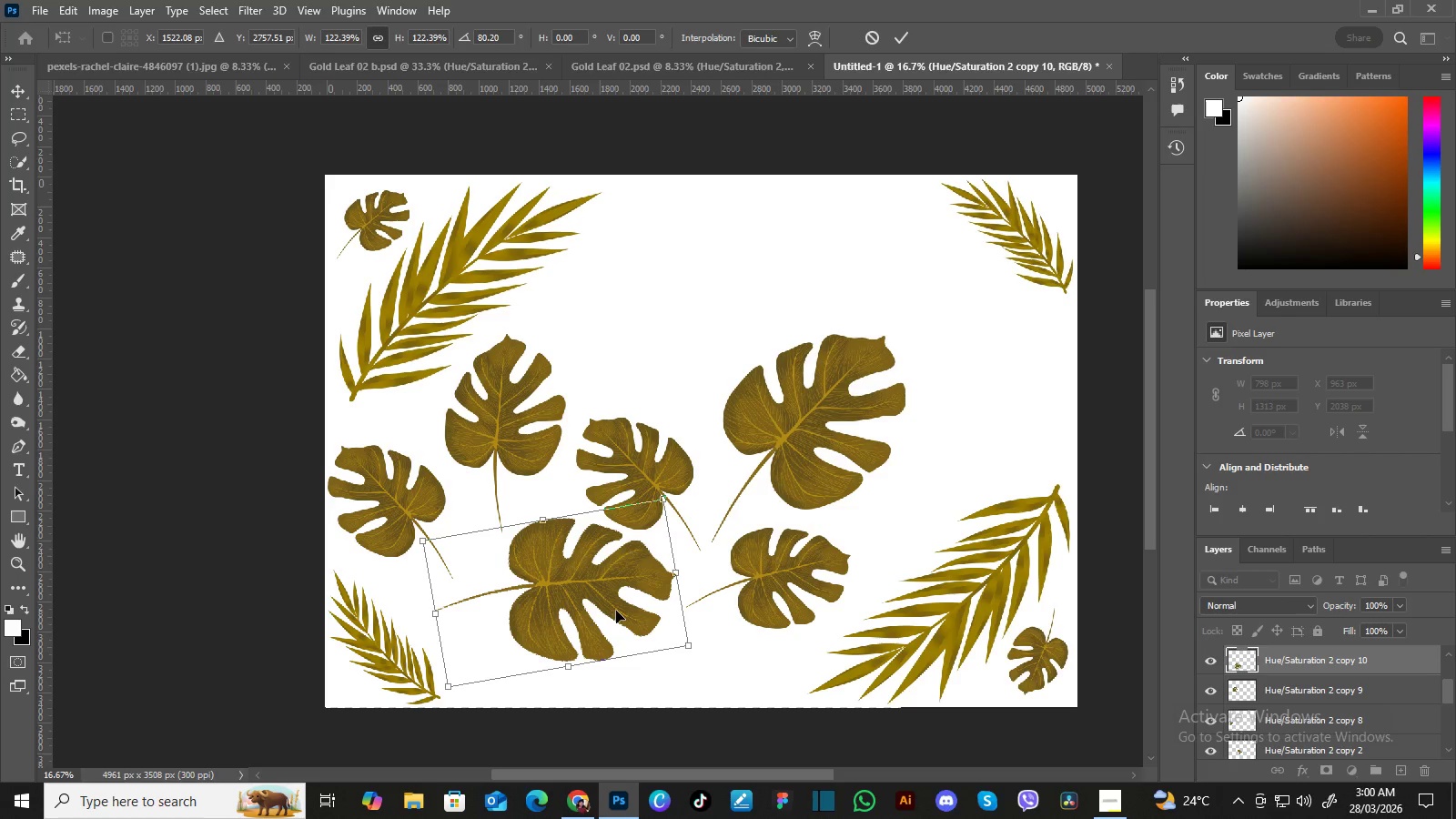 
left_click_drag(start_coordinate=[616, 611], to_coordinate=[614, 641])
 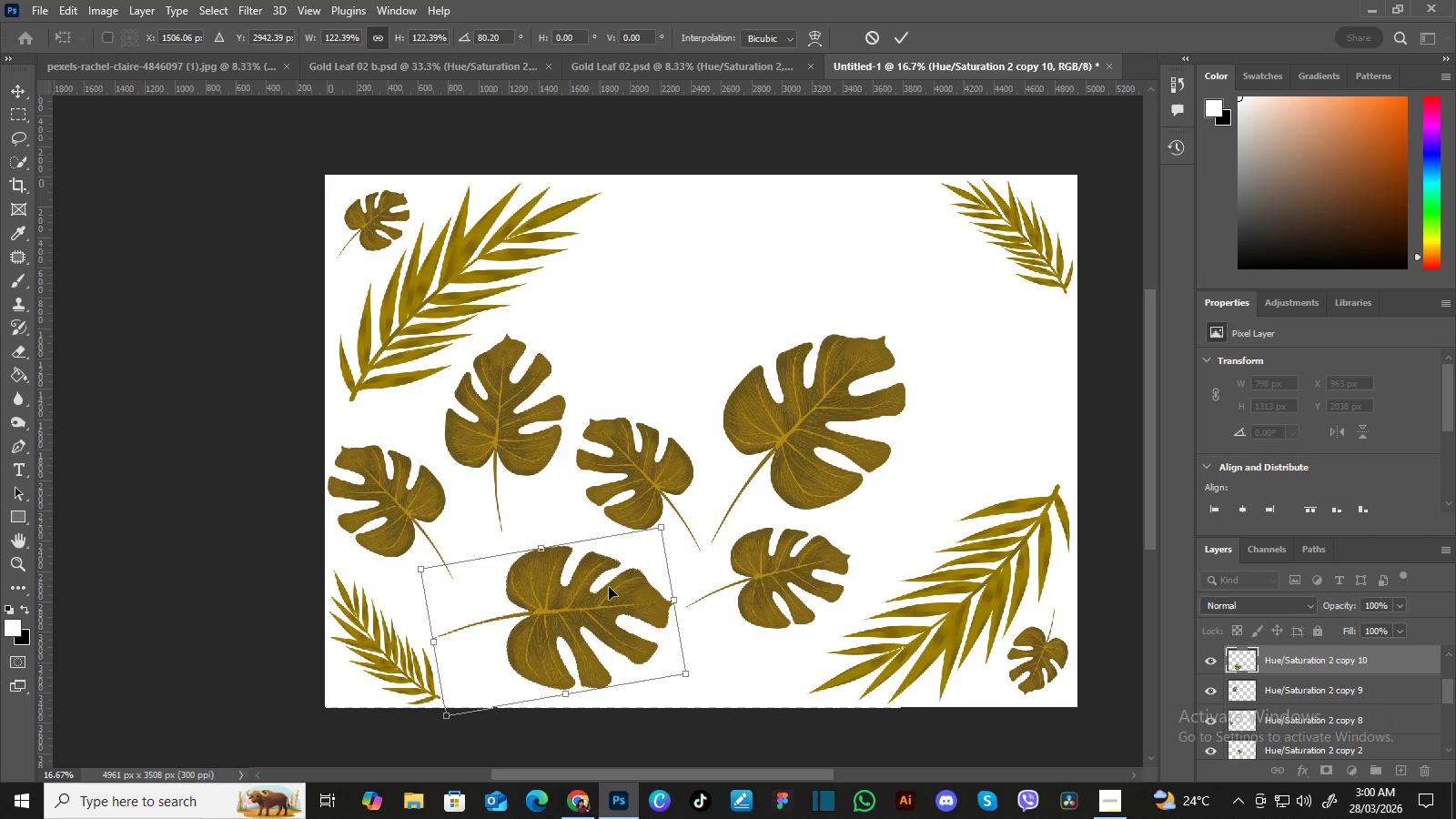 
right_click([608, 587])
 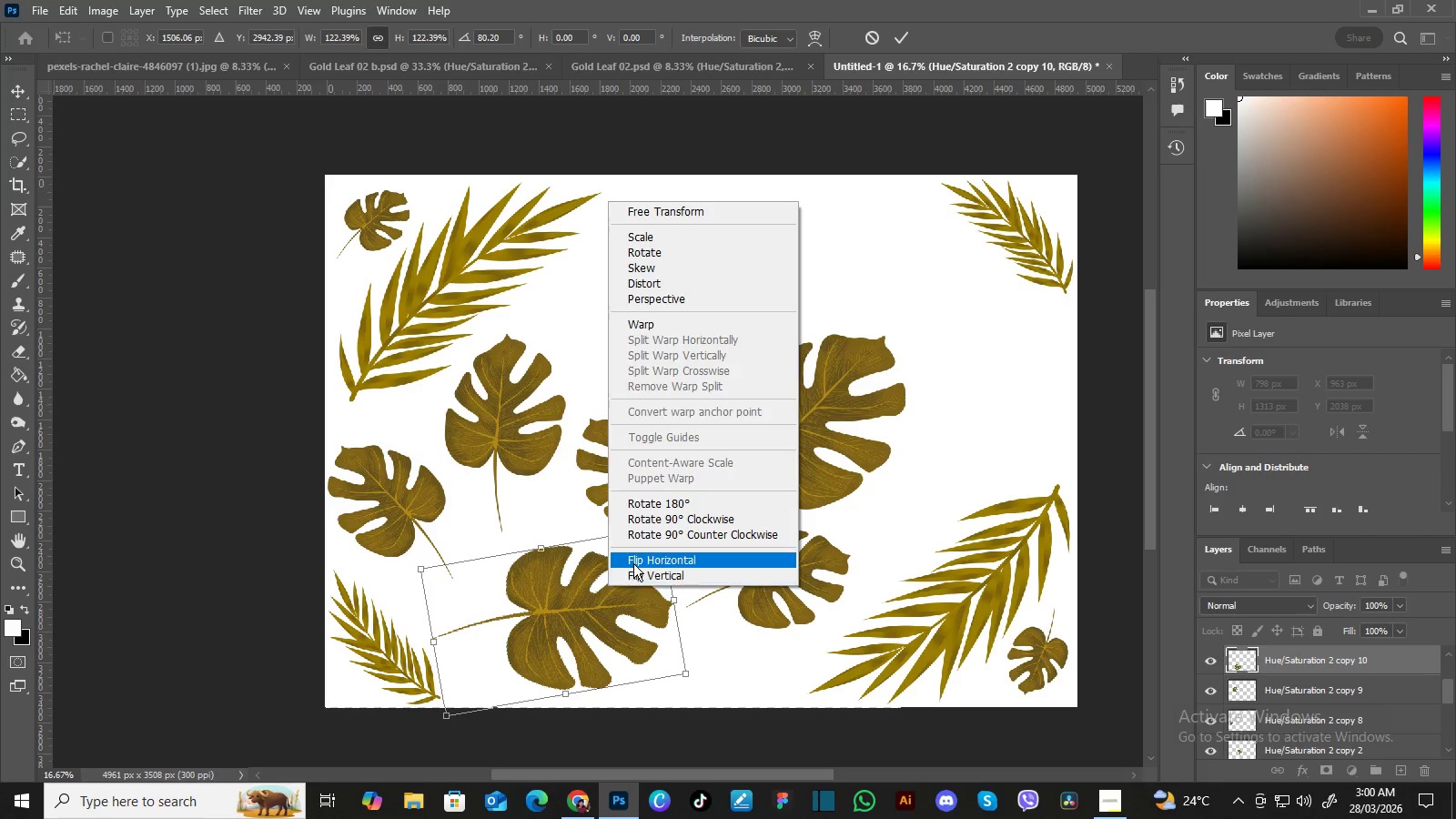 
left_click([633, 563])
 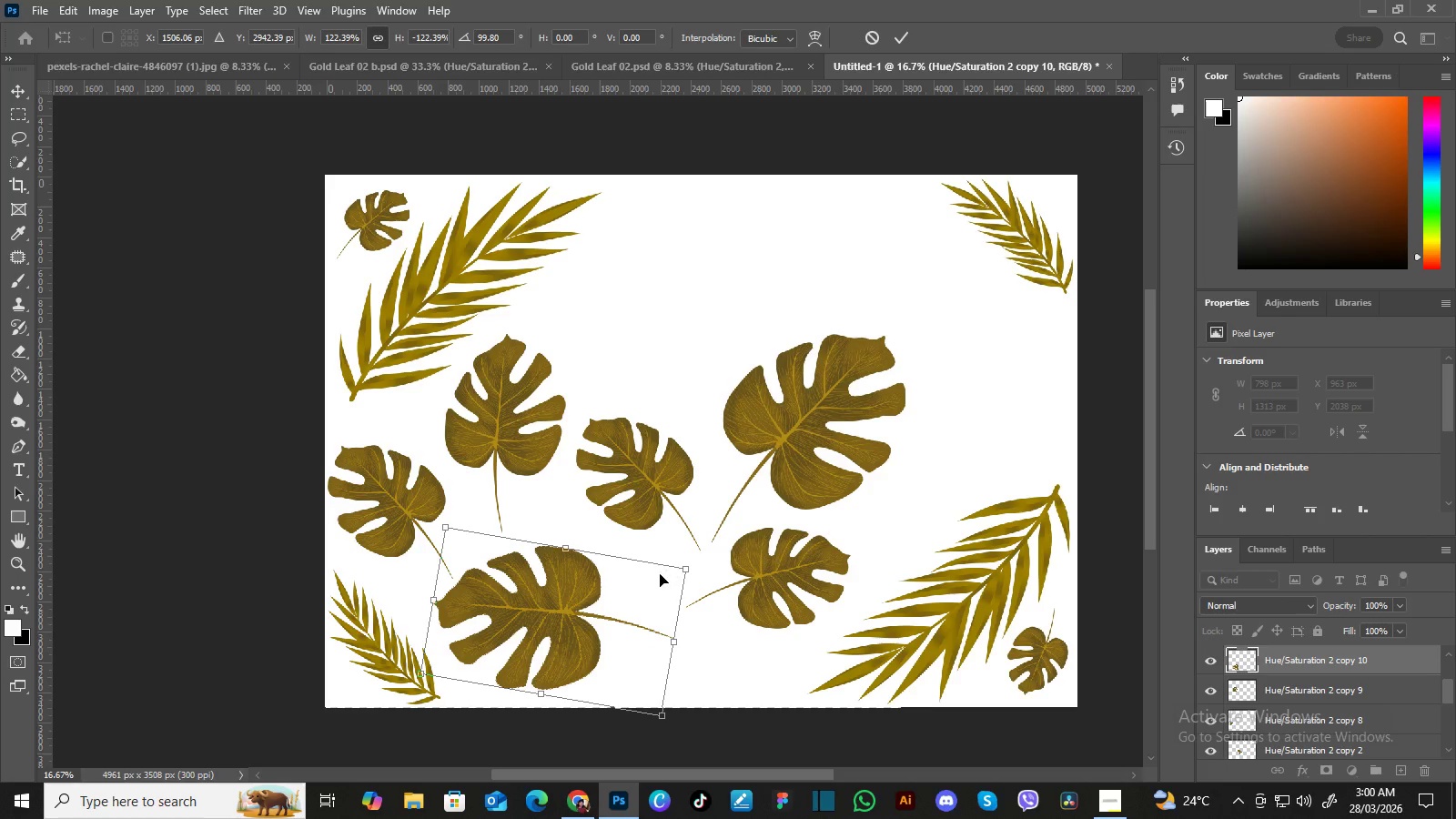 
left_click_drag(start_coordinate=[688, 573], to_coordinate=[695, 568])
 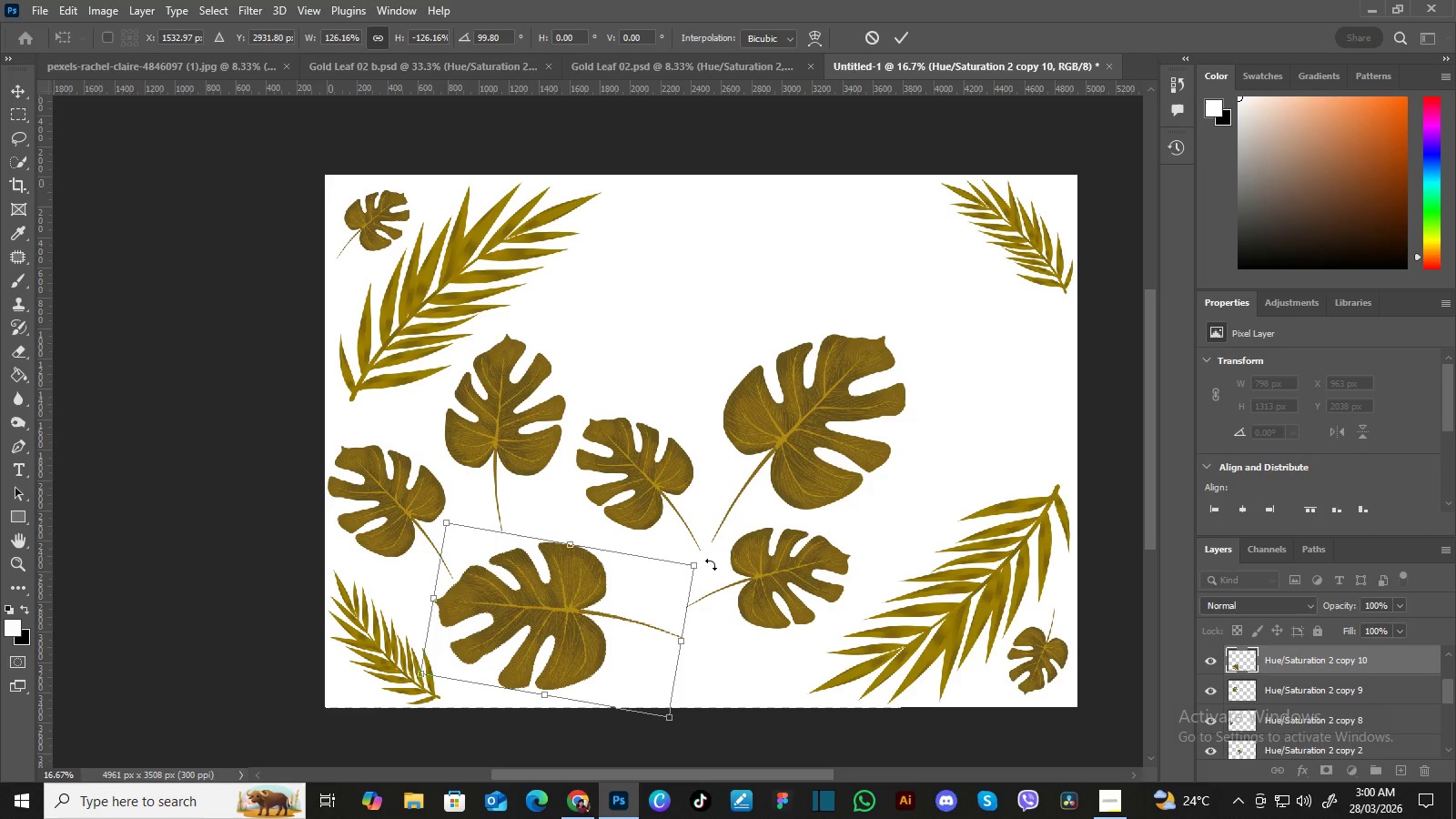 
left_click_drag(start_coordinate=[711, 564], to_coordinate=[711, 554])
 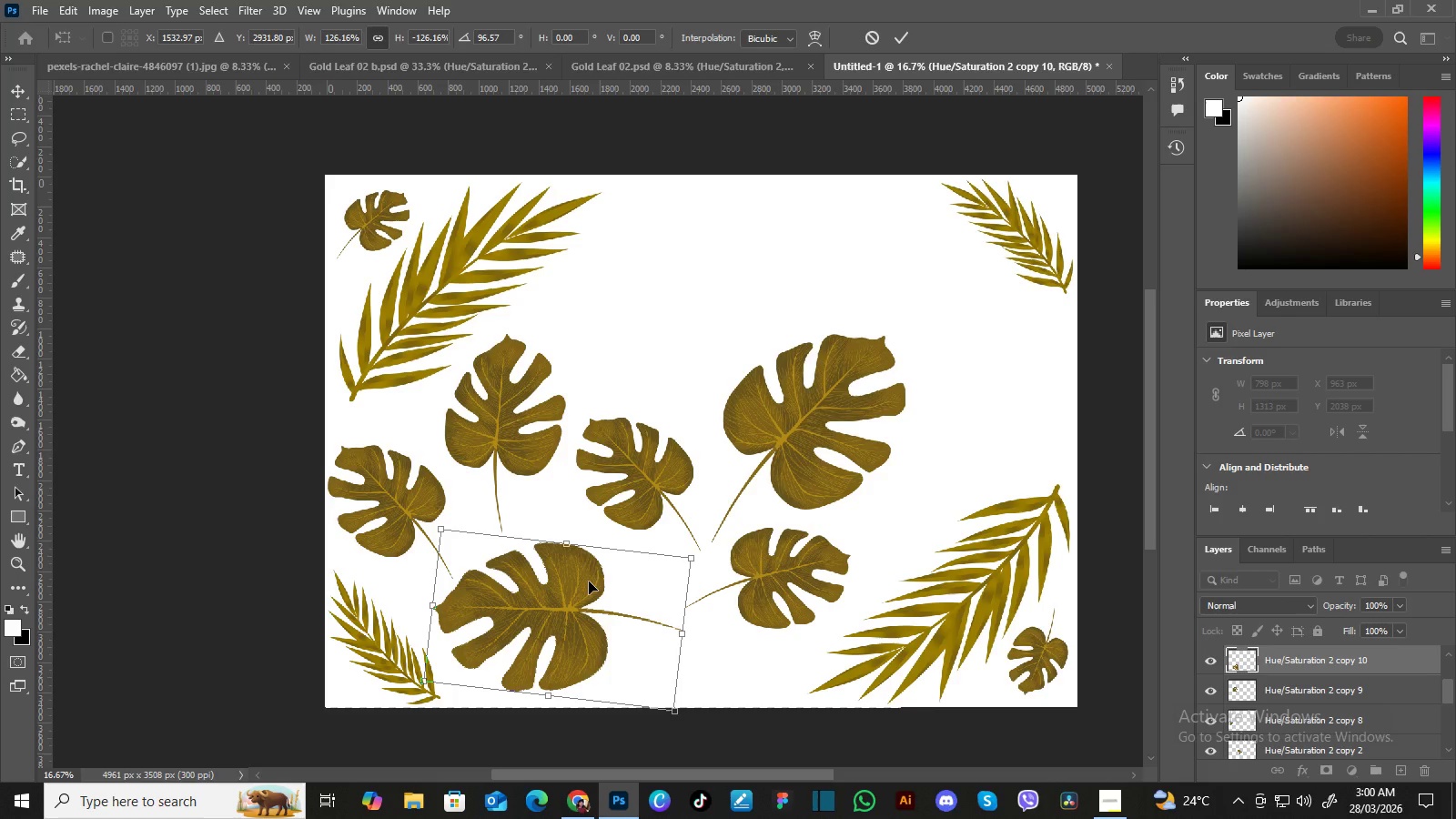 
left_click_drag(start_coordinate=[588, 581], to_coordinate=[614, 581])
 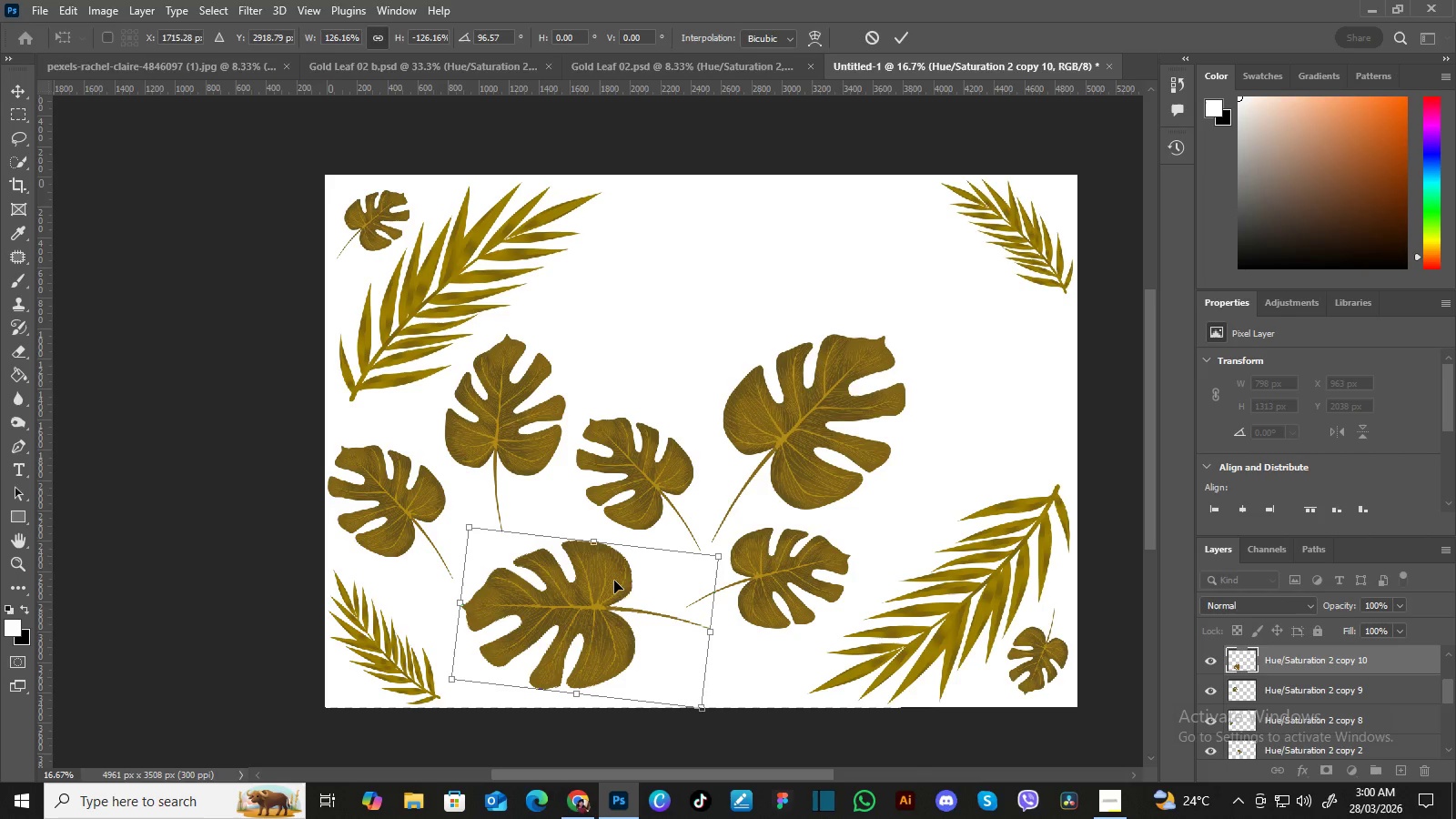 
key(Enter)
 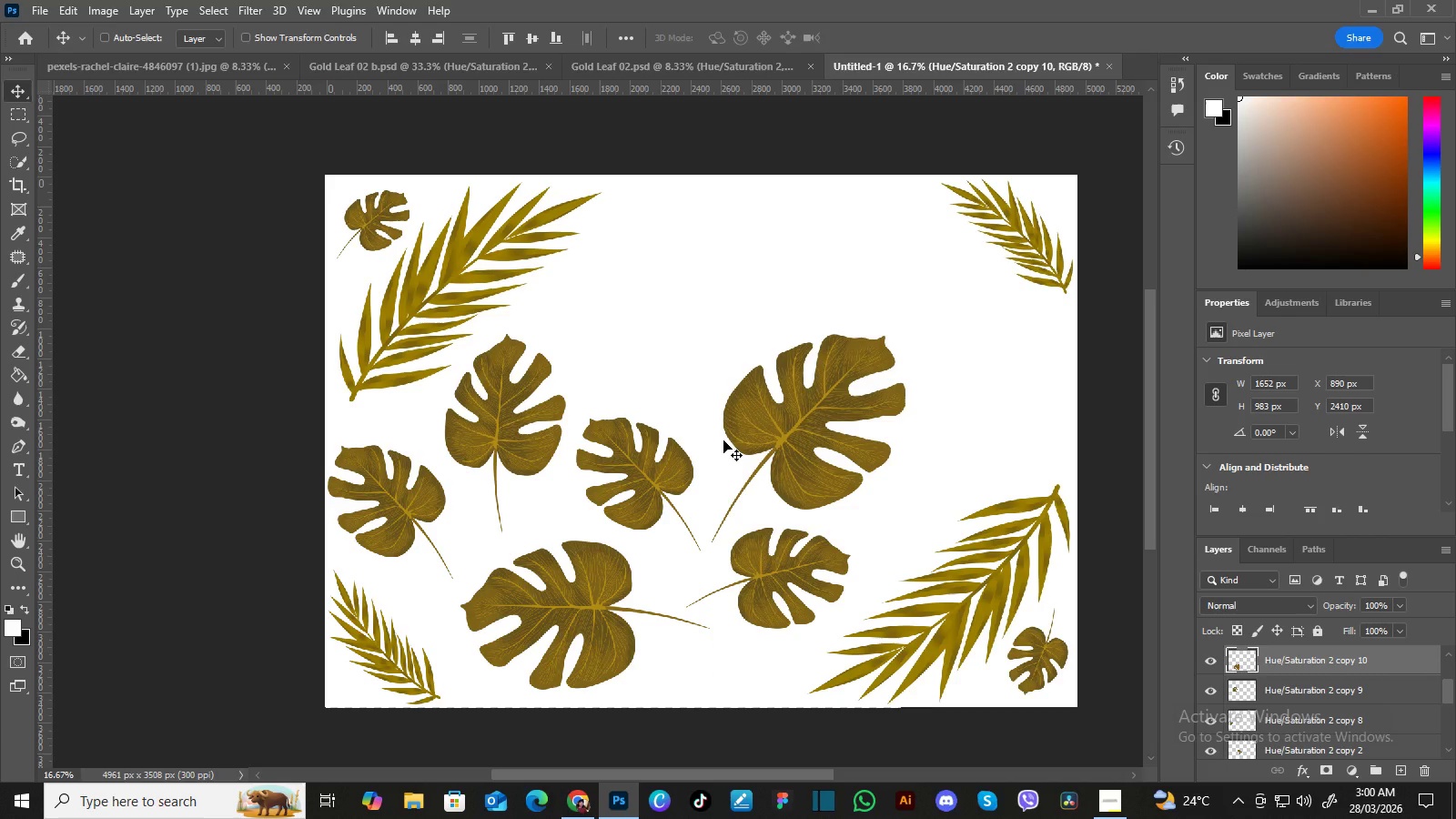 
hold_key(key=AltLeft, duration=1.5)
left_click_drag(start_coordinate=[604, 571], to_coordinate=[715, 259])
 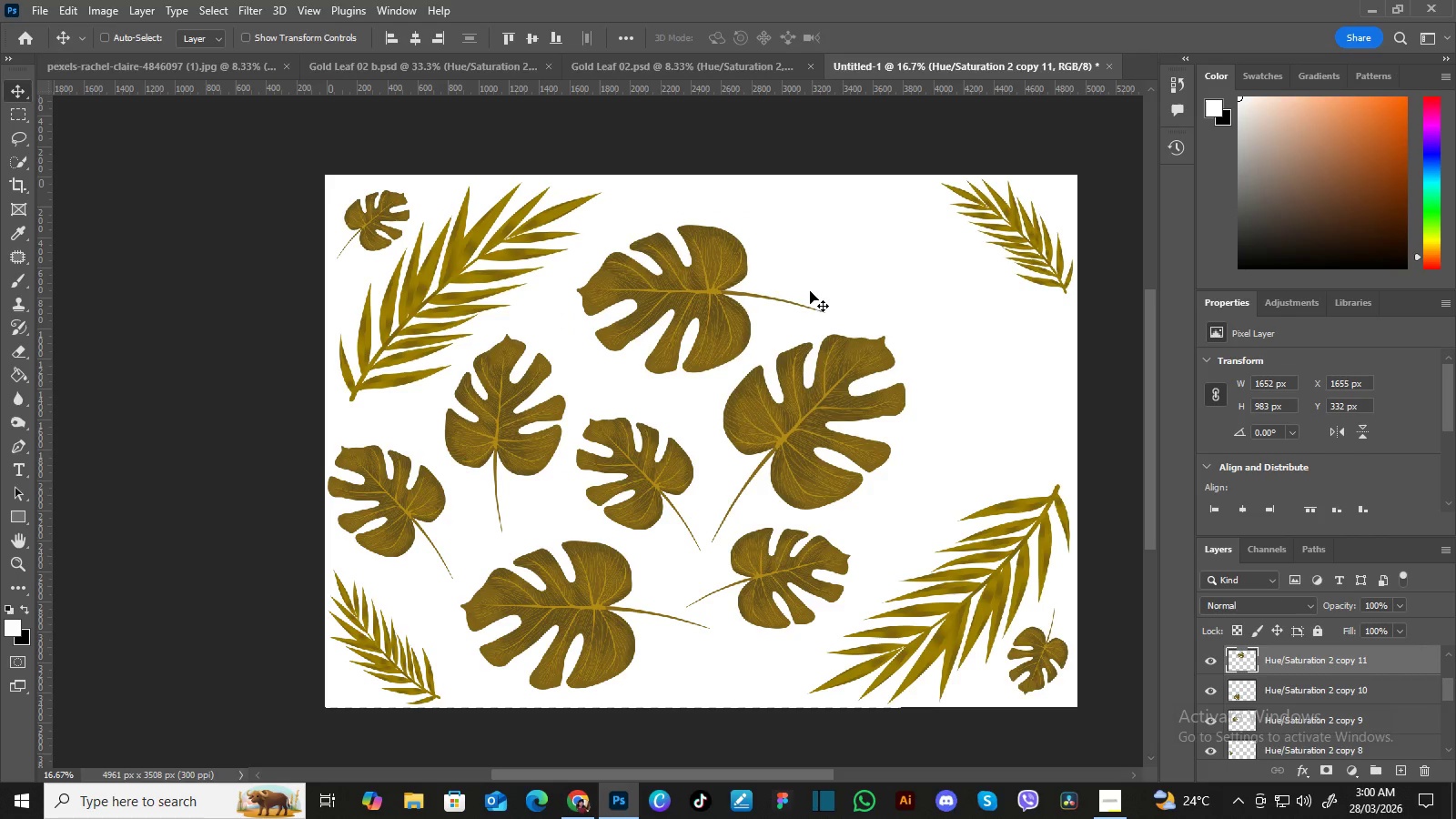 
hold_key(key=AltLeft, duration=1.08)
 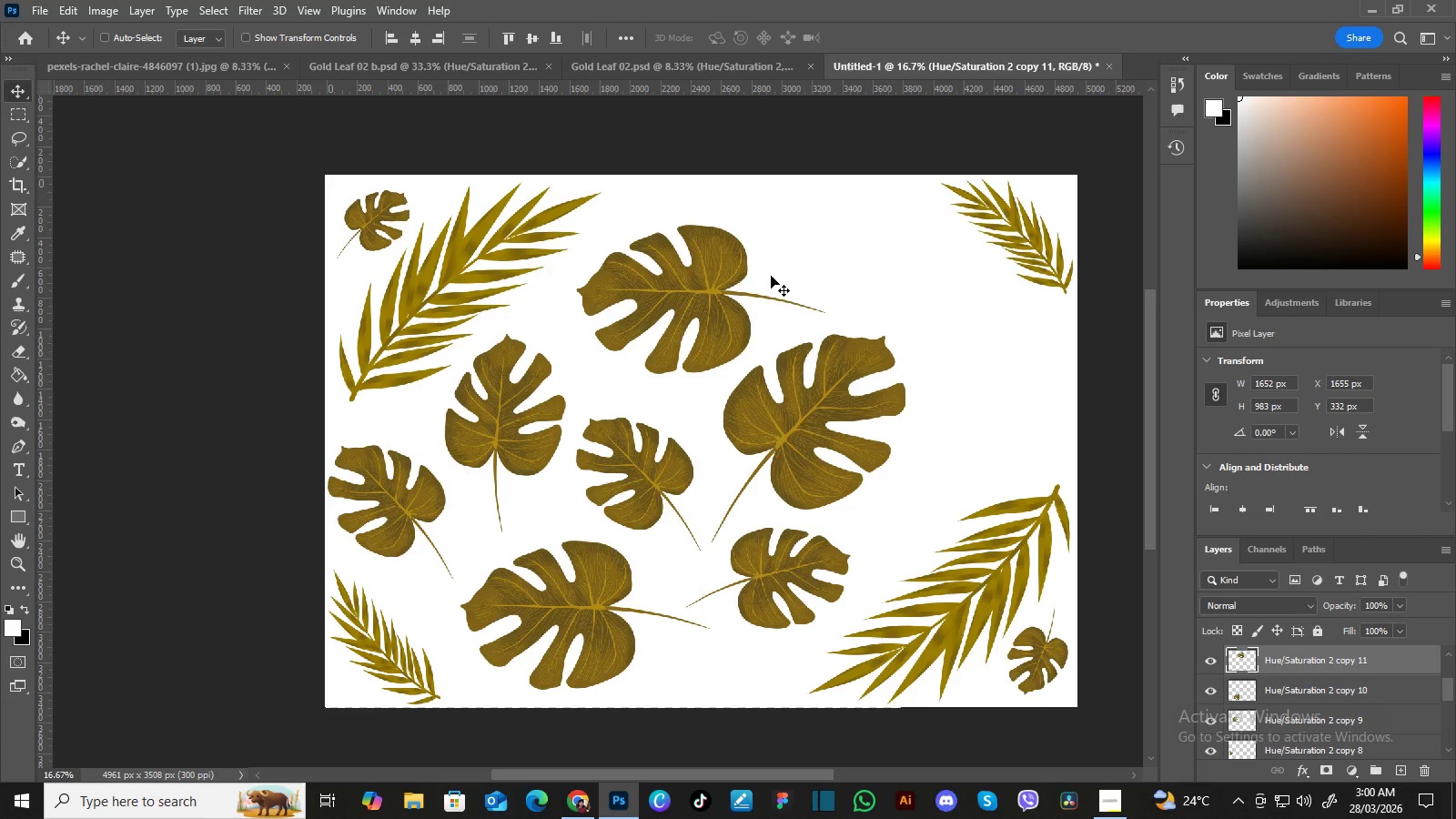 
key(Control+T)
 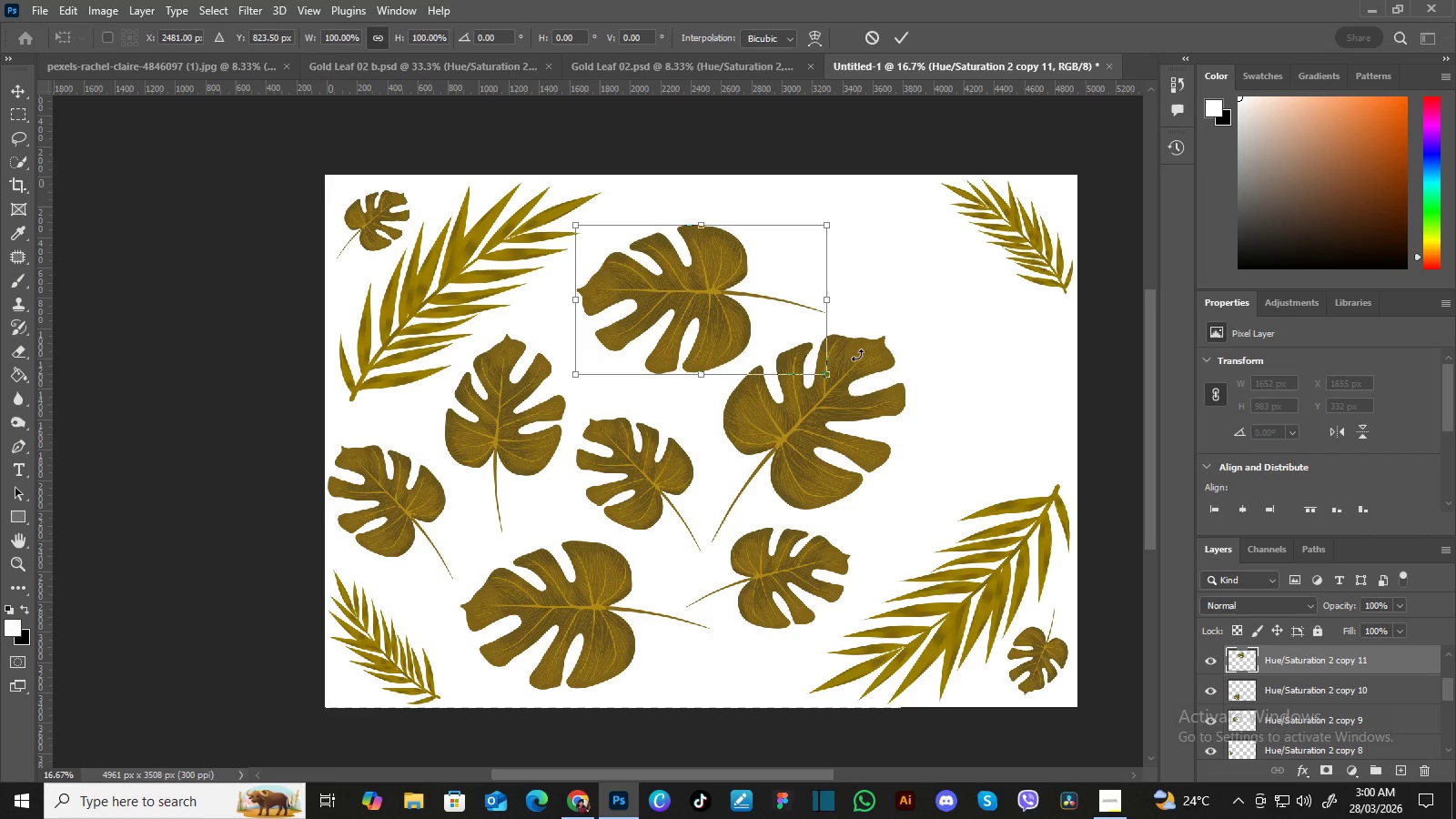 
left_click_drag(start_coordinate=[842, 390], to_coordinate=[851, 299])
 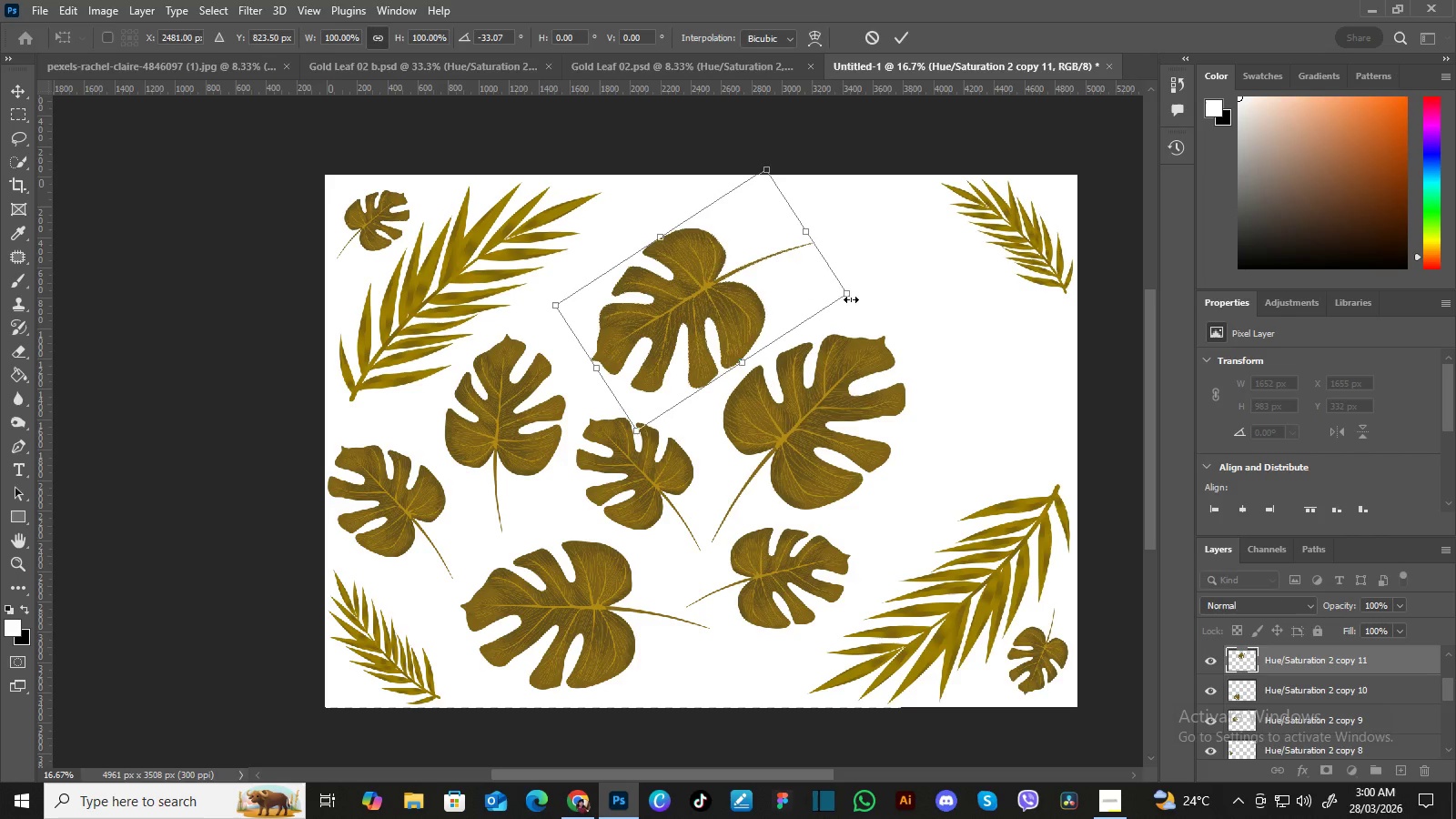 
key(Enter)
 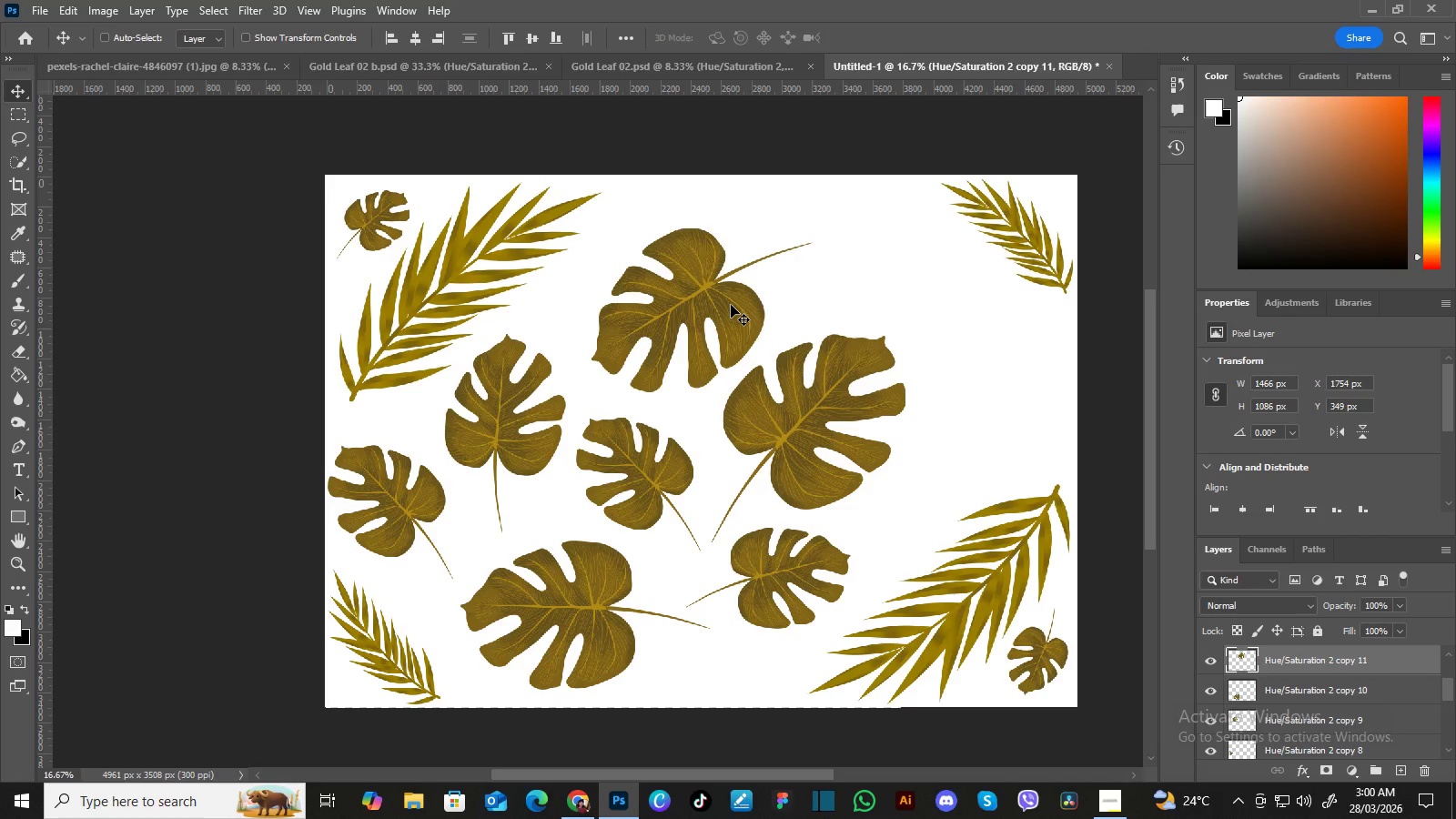 
left_click_drag(start_coordinate=[730, 305], to_coordinate=[715, 295])
 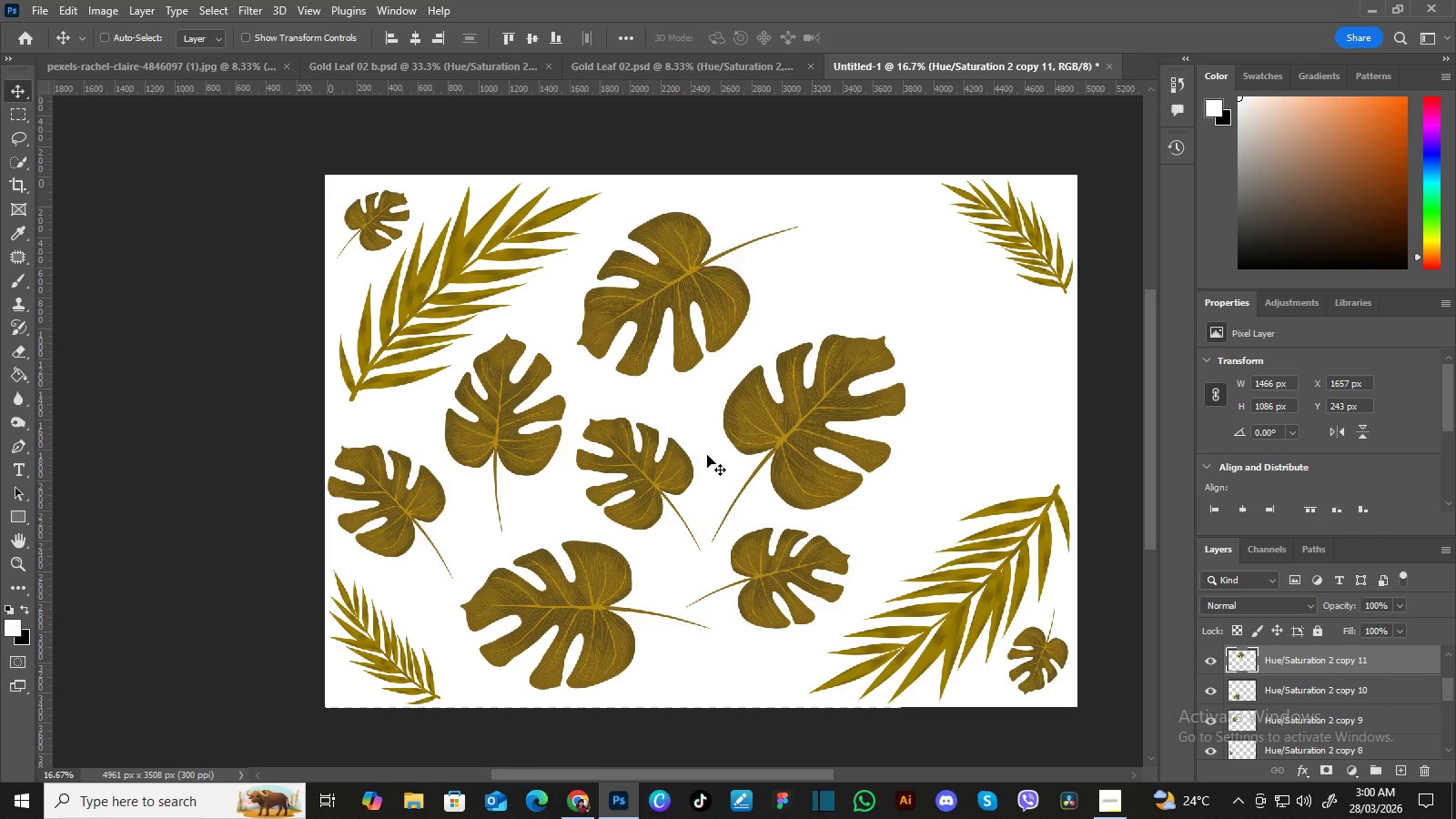 
right_click([667, 460])
 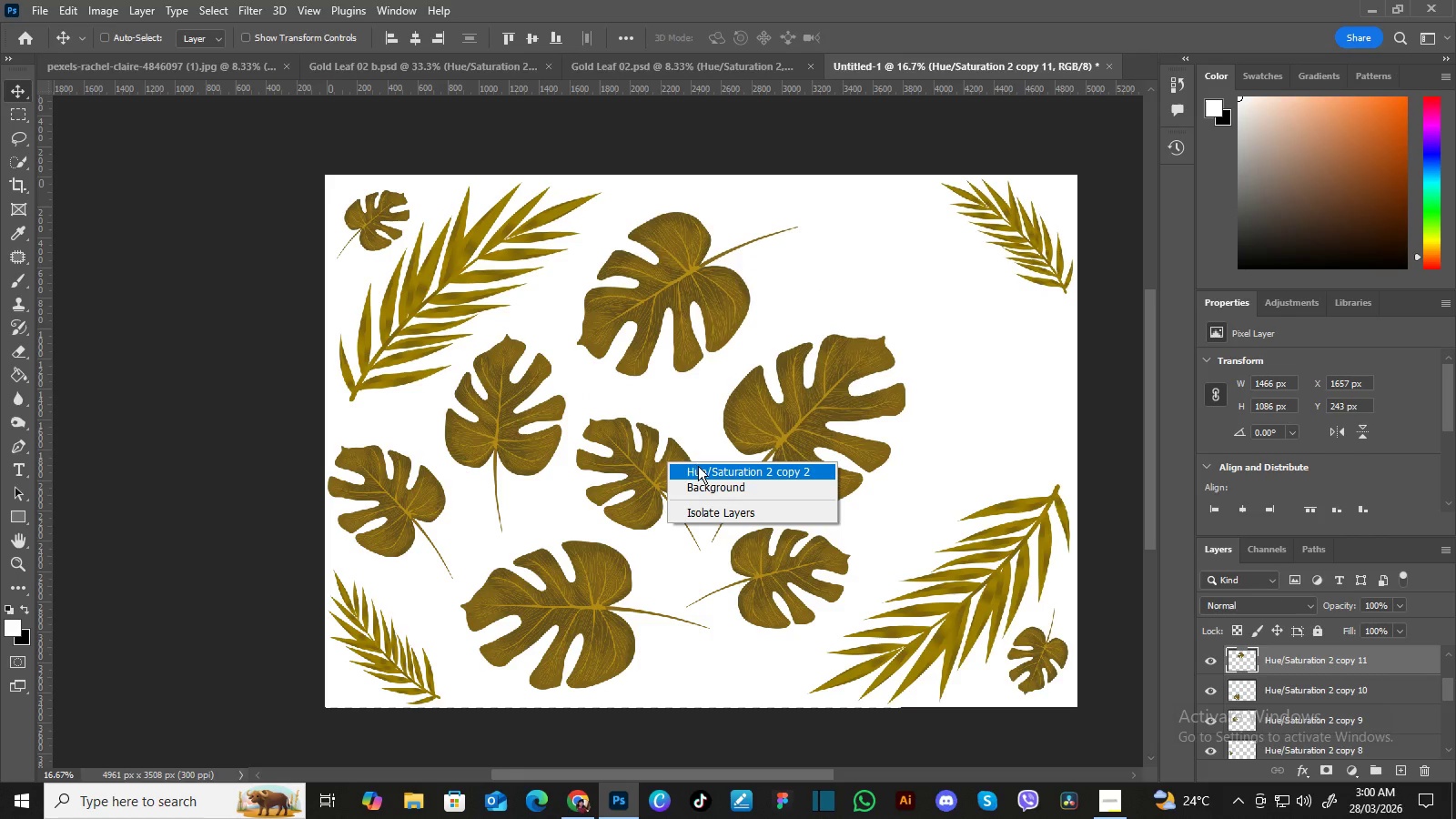 
left_click([698, 466])
 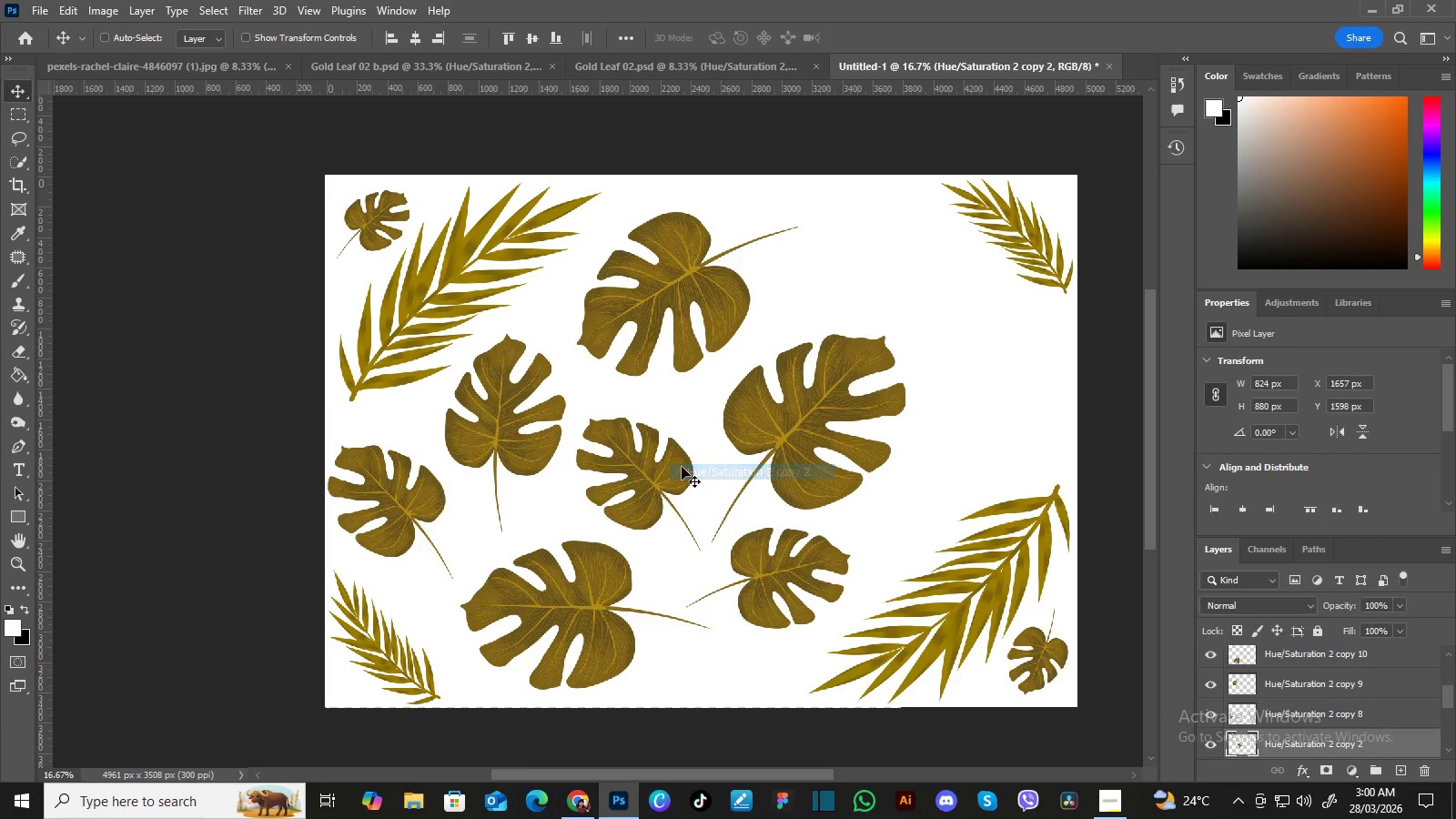 
hold_key(key=AltLeft, duration=1.52)
left_click_drag(start_coordinate=[677, 467], to_coordinate=[933, 244])
 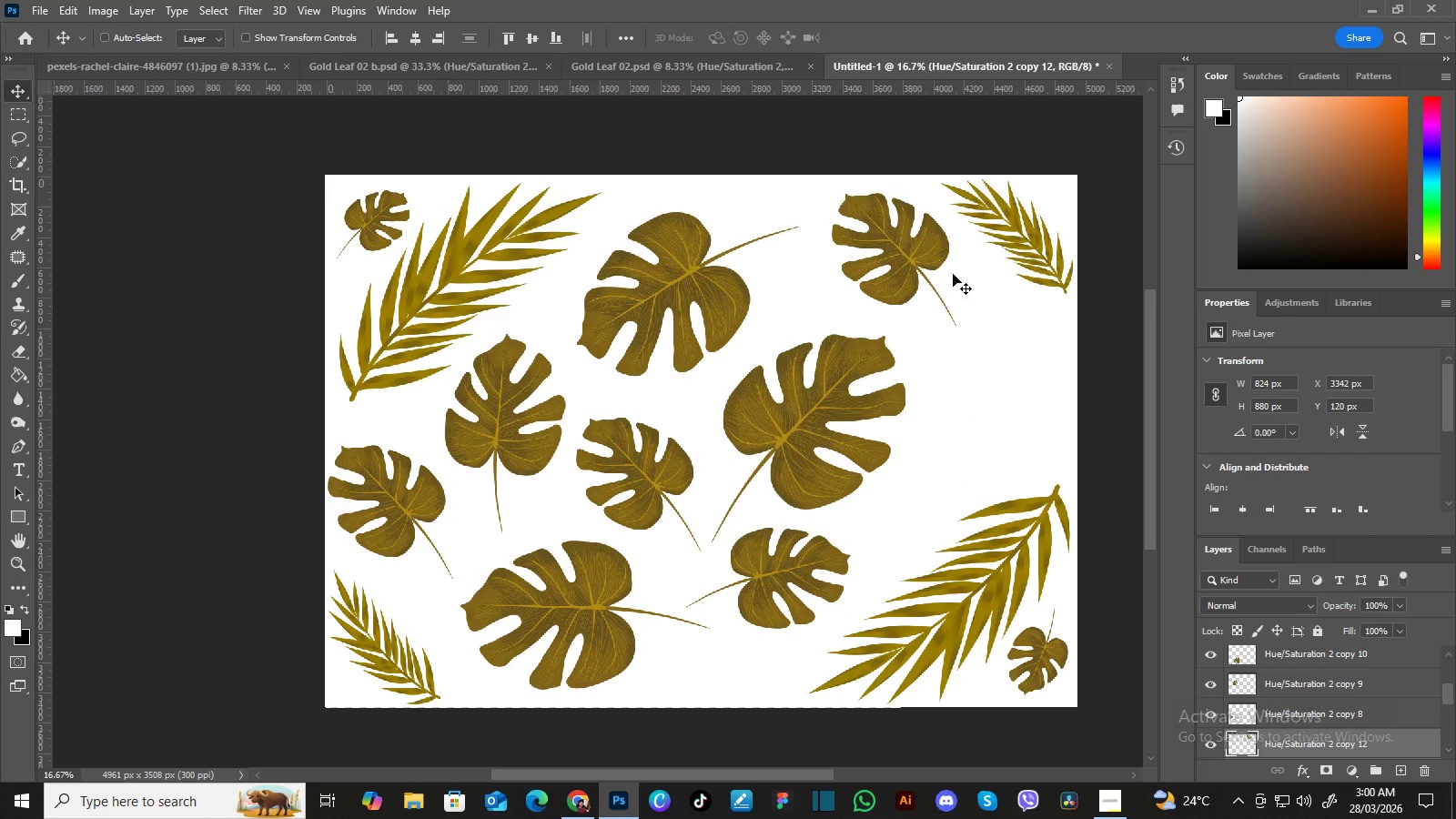 
hold_key(key=AltLeft, duration=1.5)
 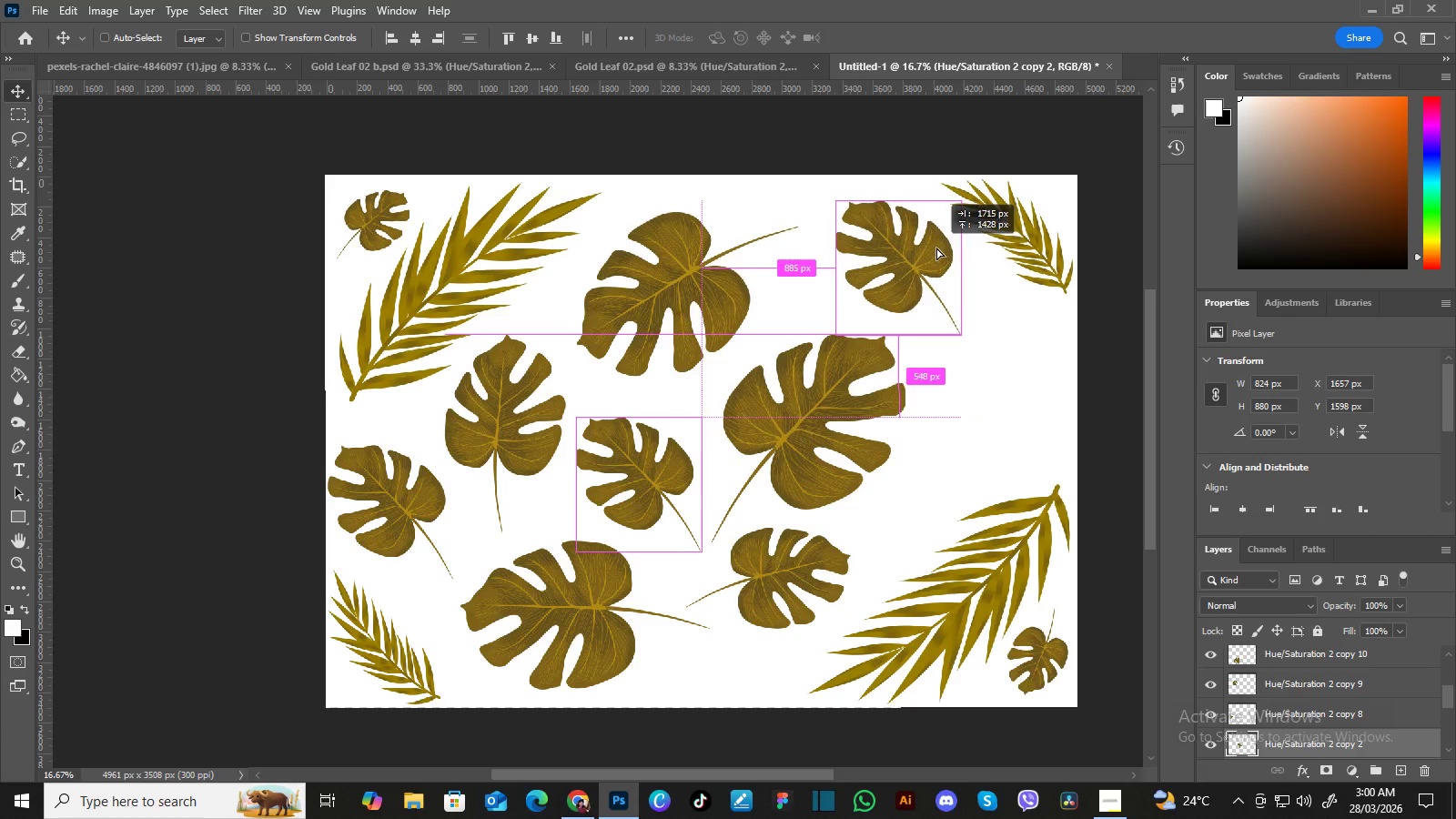 
hold_key(key=AltLeft, duration=1.22)
 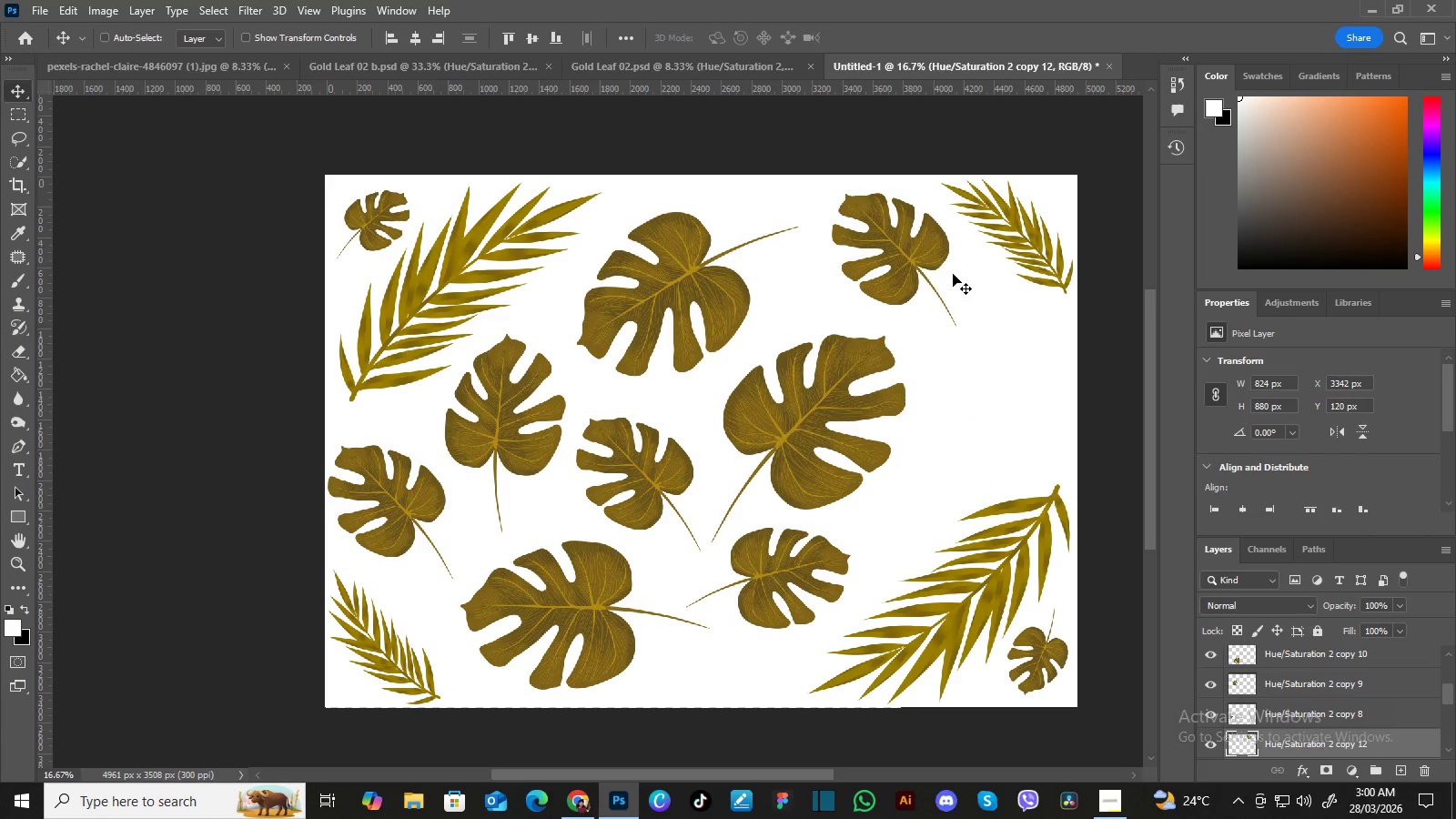 
hold_key(key=AltLeft, duration=7.41)
 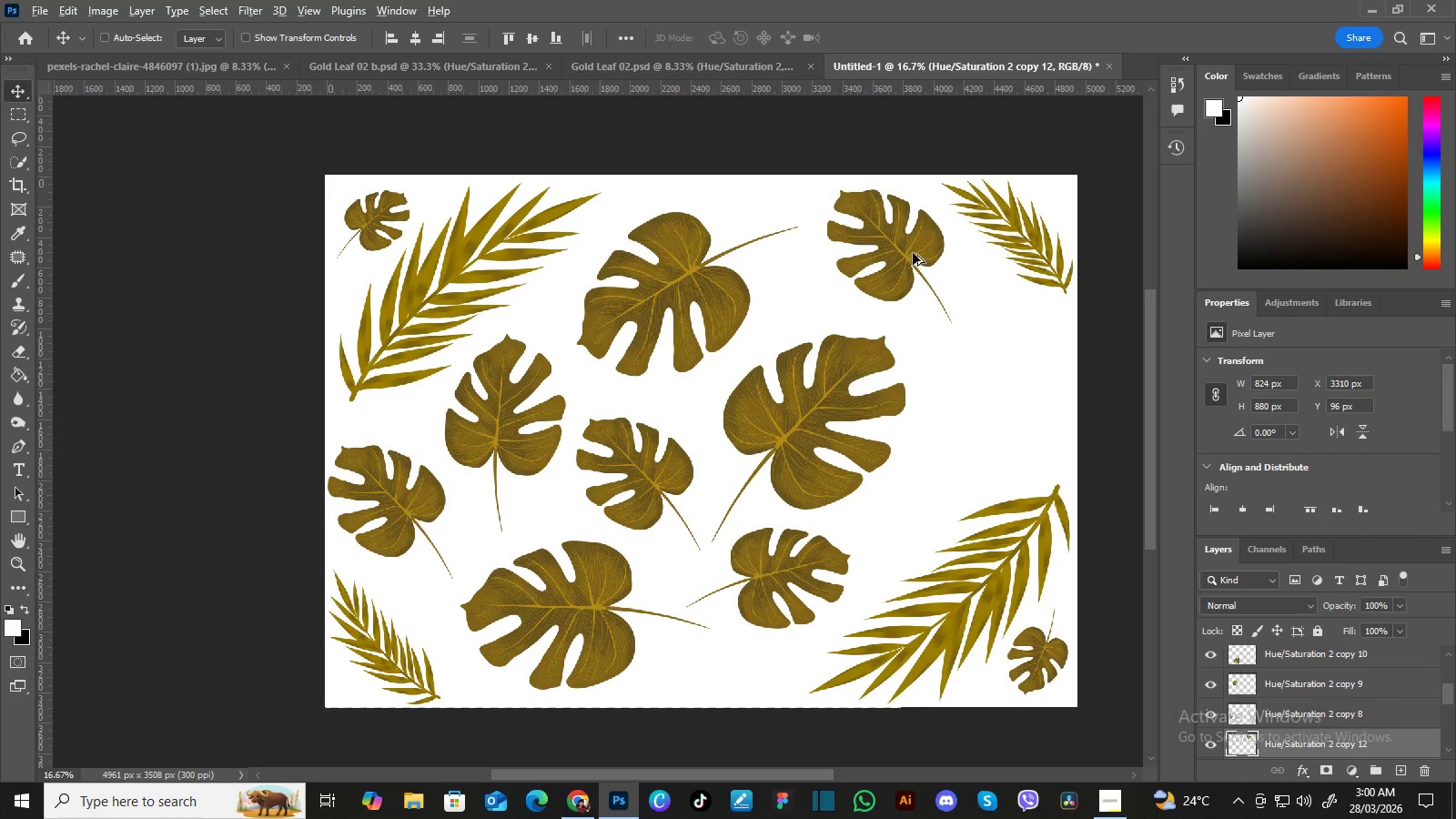 
key(ArrowLeft)
 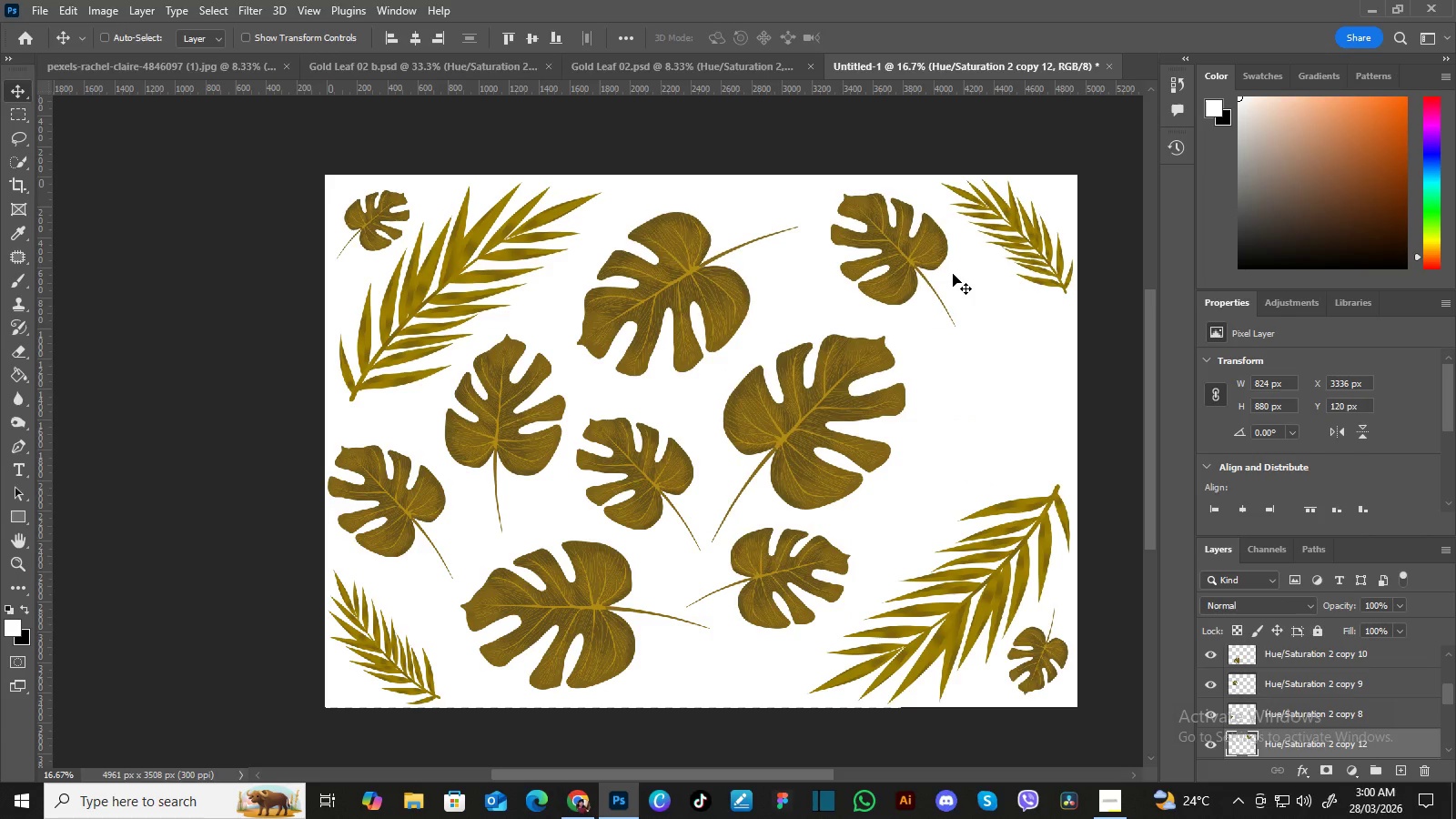 
key(ArrowLeft)
 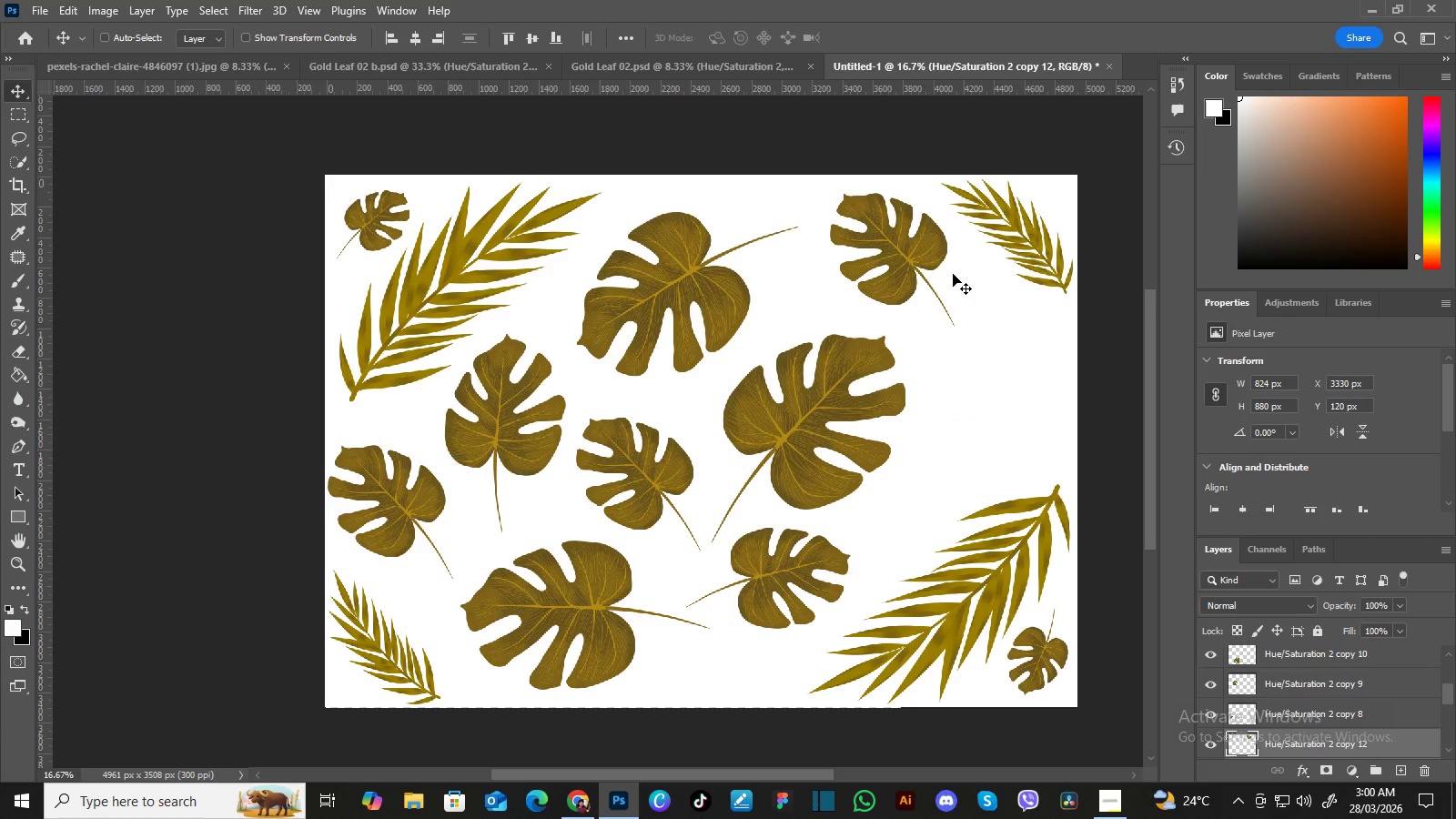 
key(ArrowLeft)
 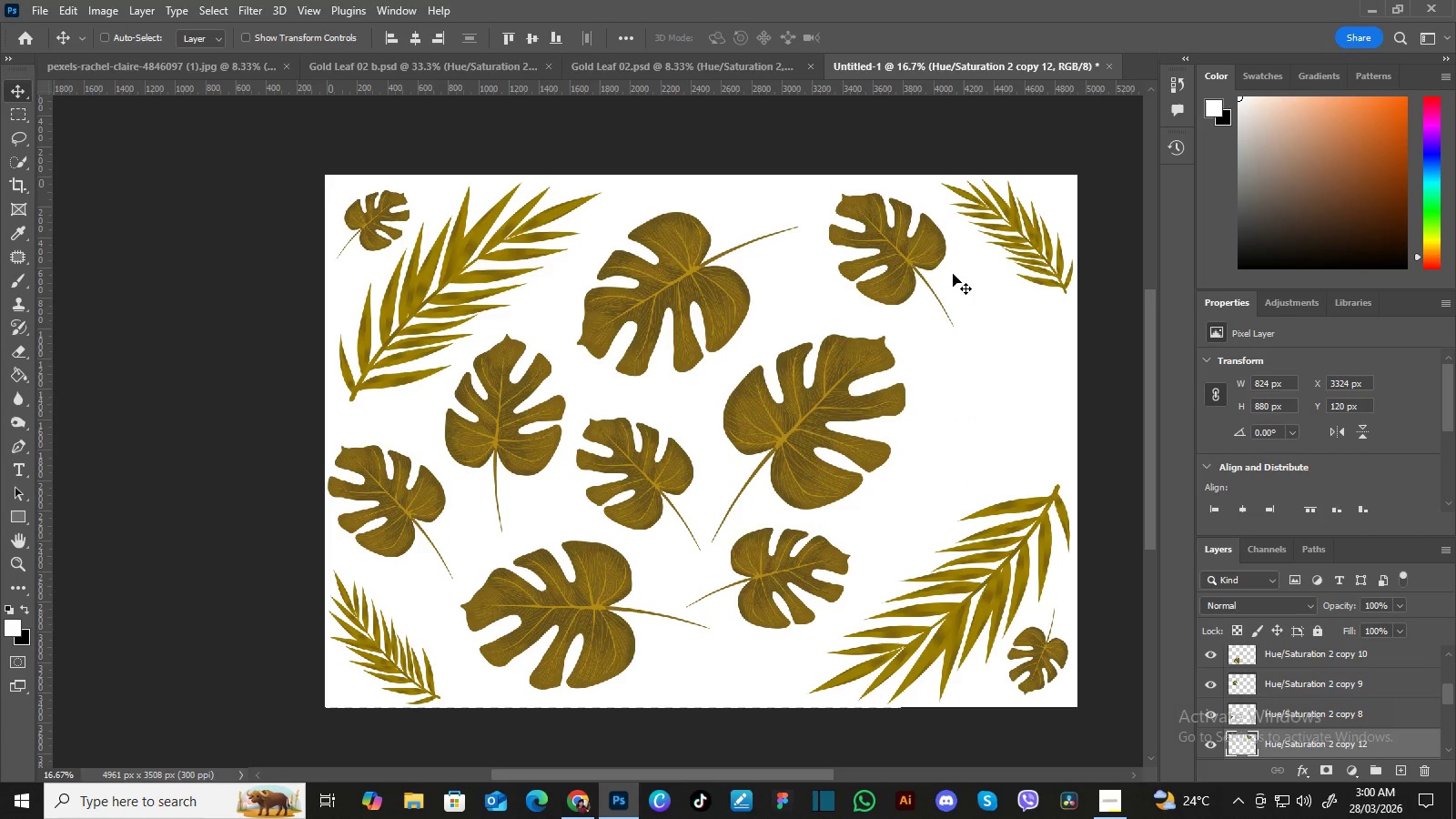 
key(ArrowLeft)
 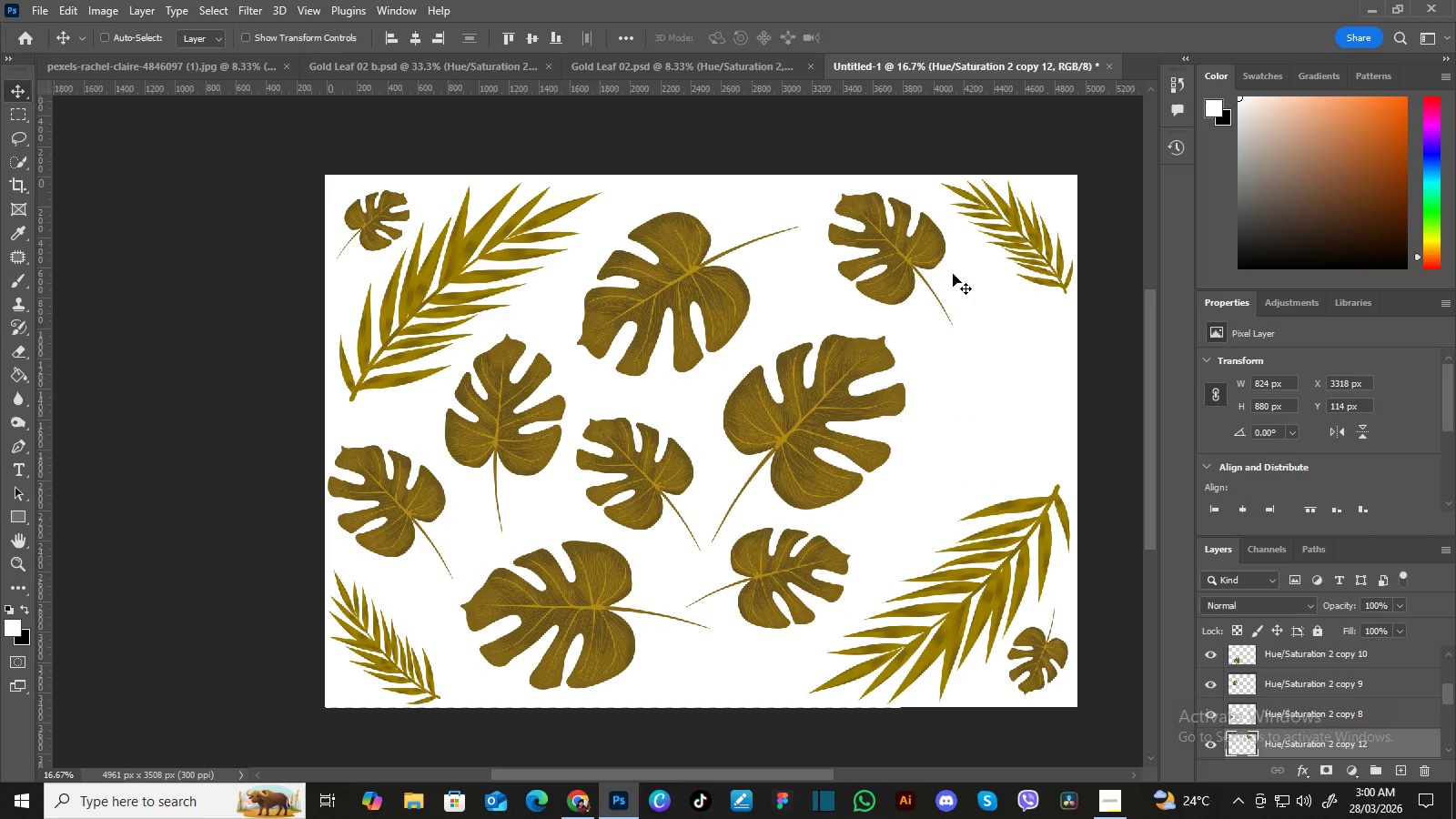 
key(ArrowUp)
 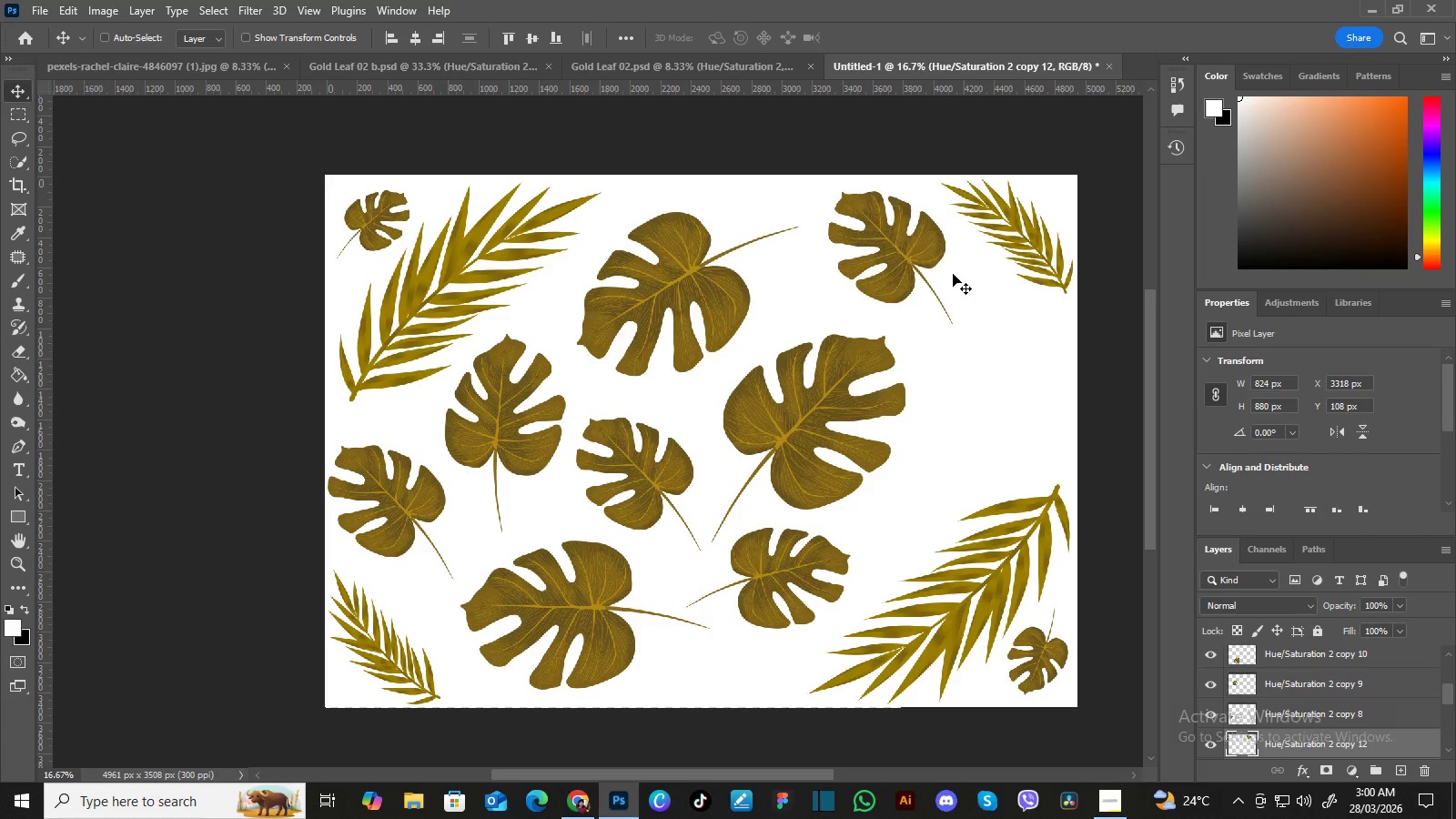 
key(ArrowUp)
 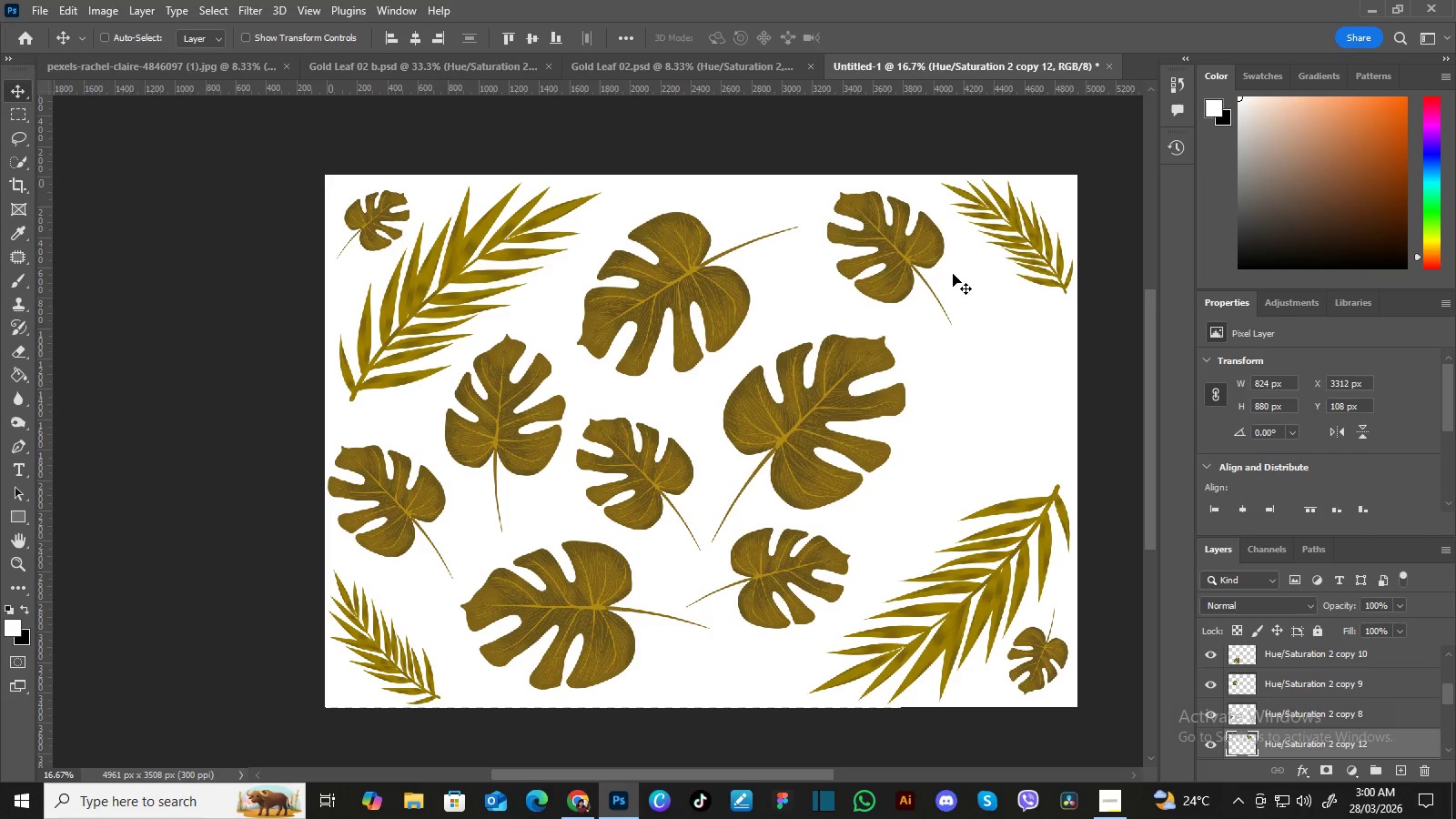 
key(ArrowLeft)
 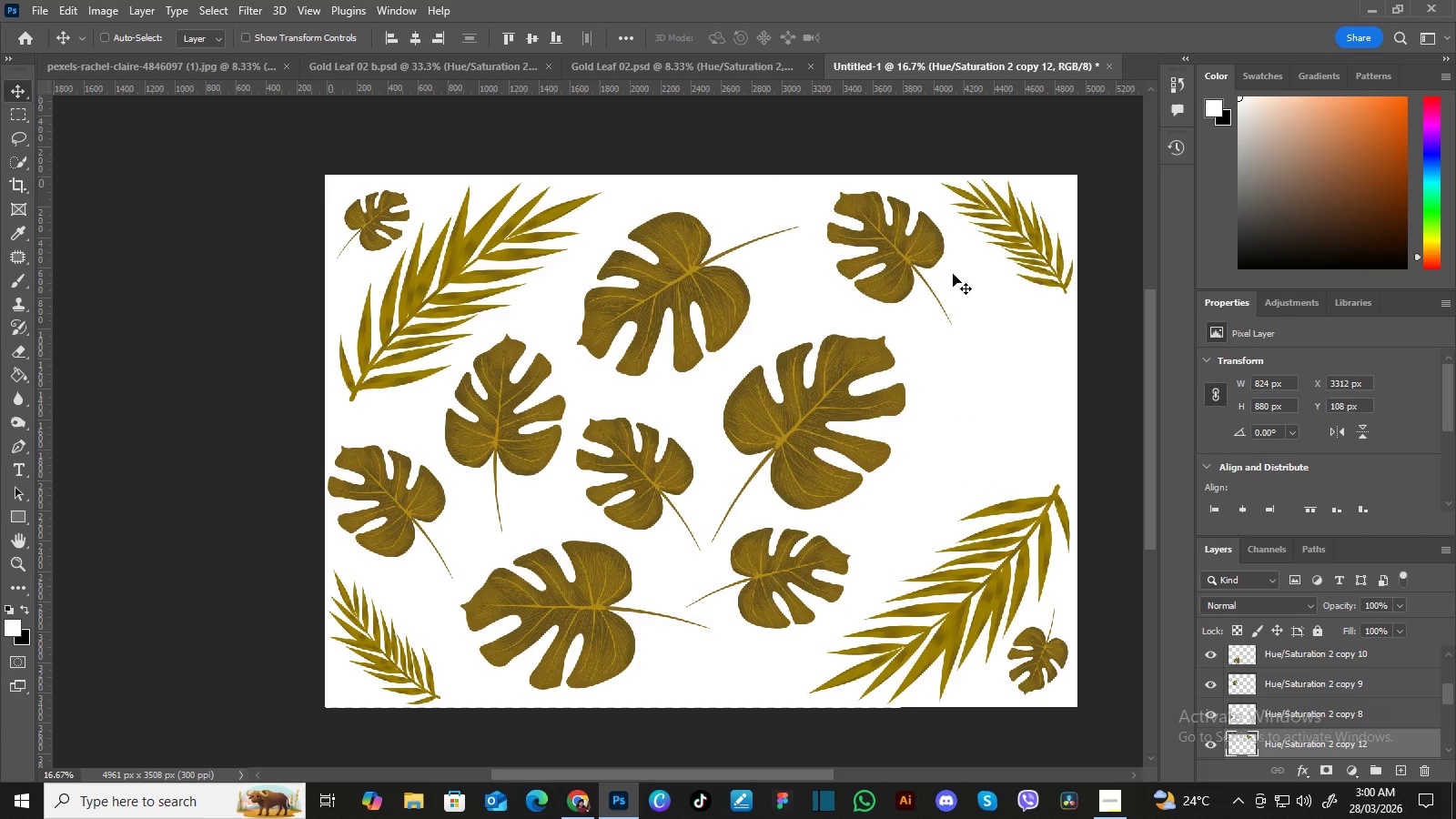 
key(ArrowLeft)
 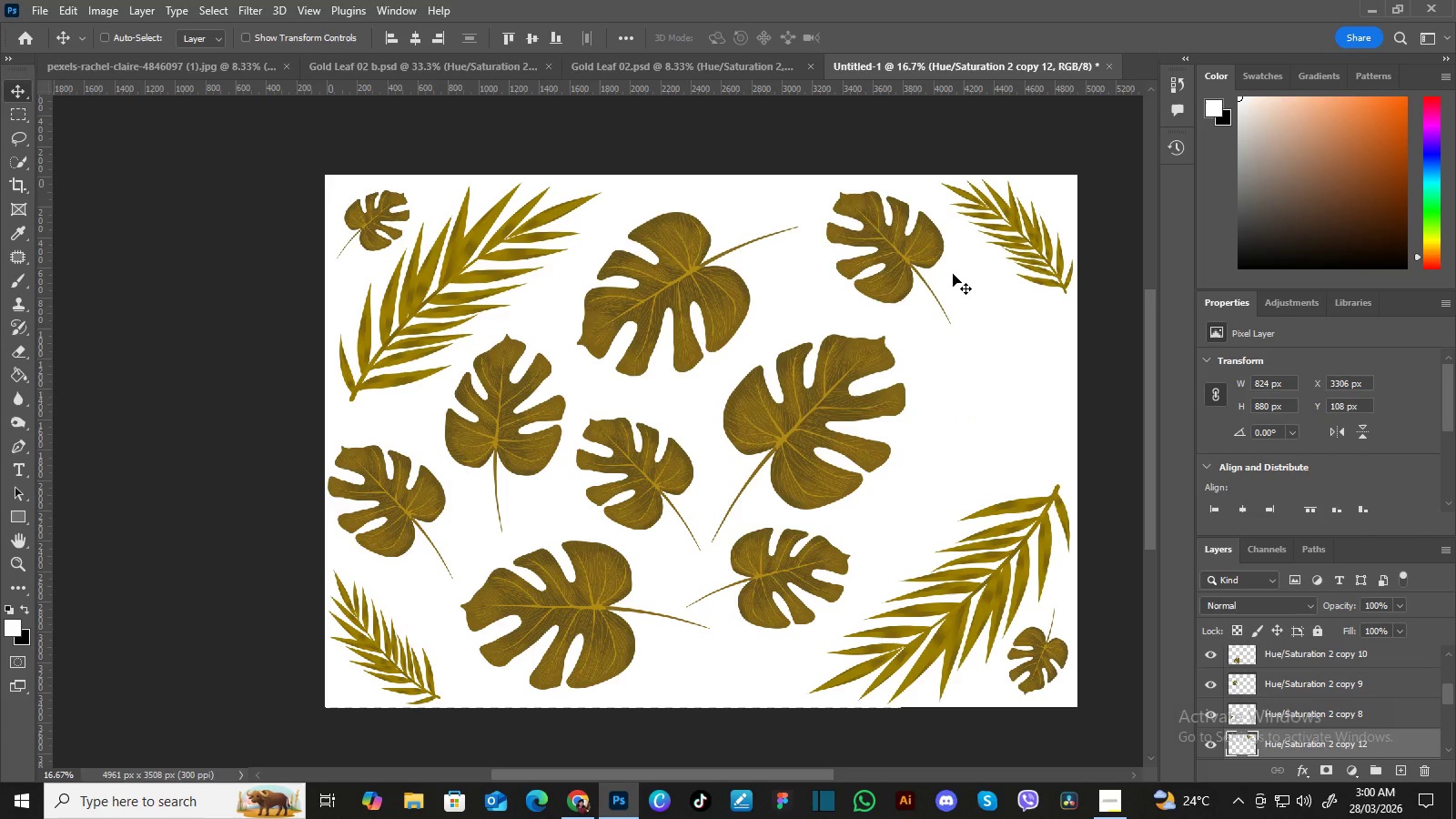 
key(ArrowLeft)
 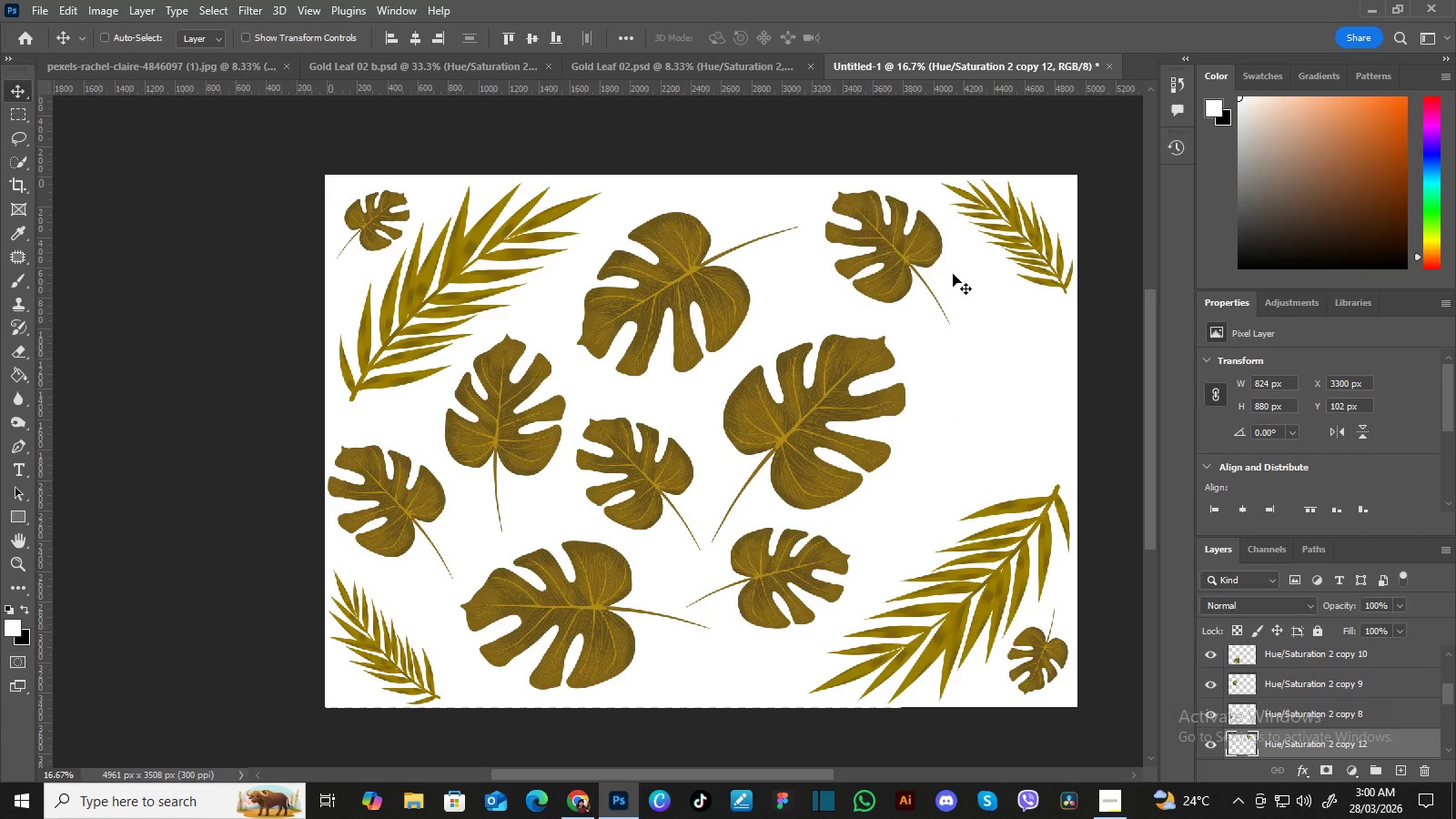 
key(ArrowUp)
 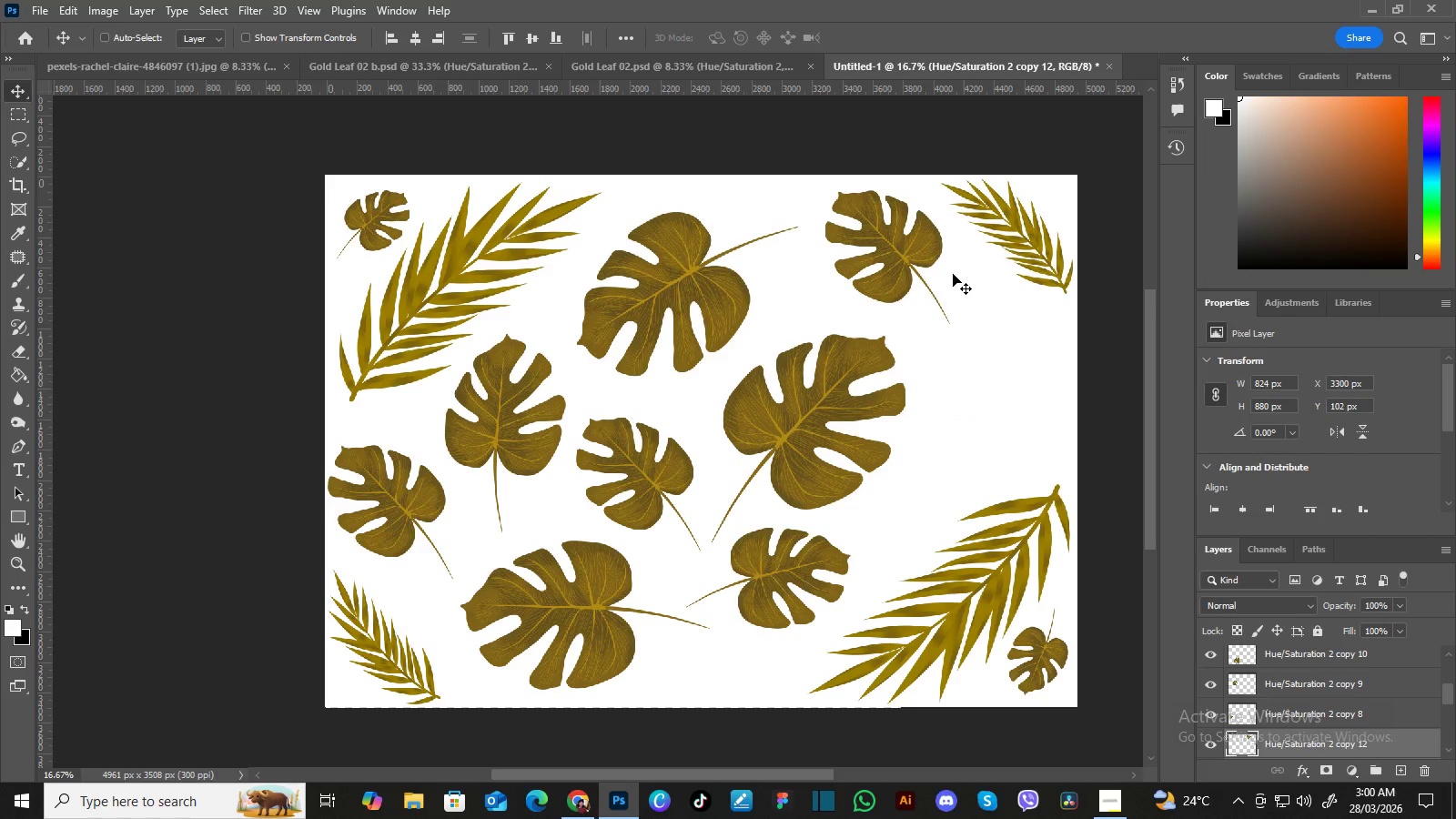 
key(ArrowRight)
 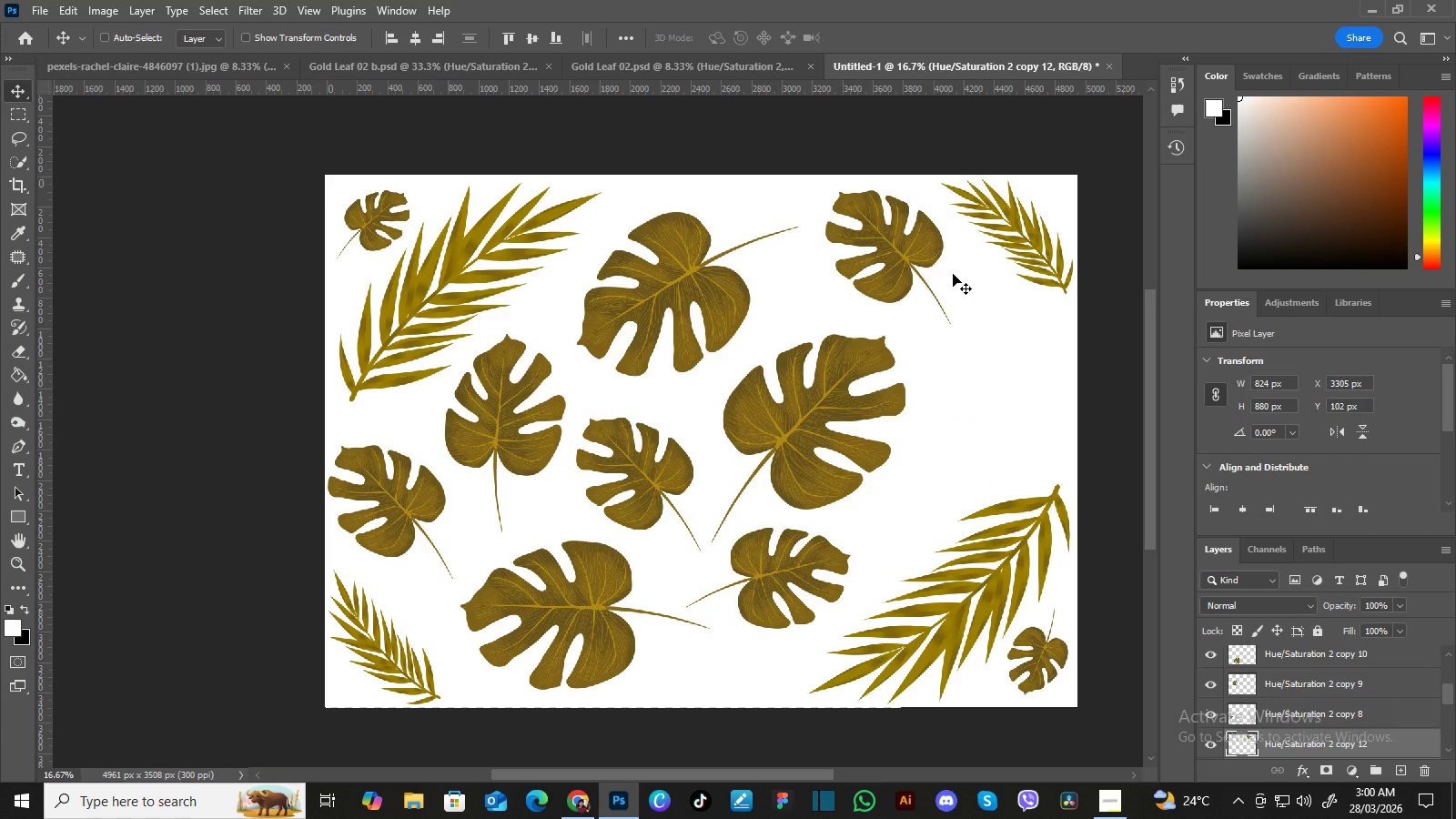 
key(ArrowRight)
 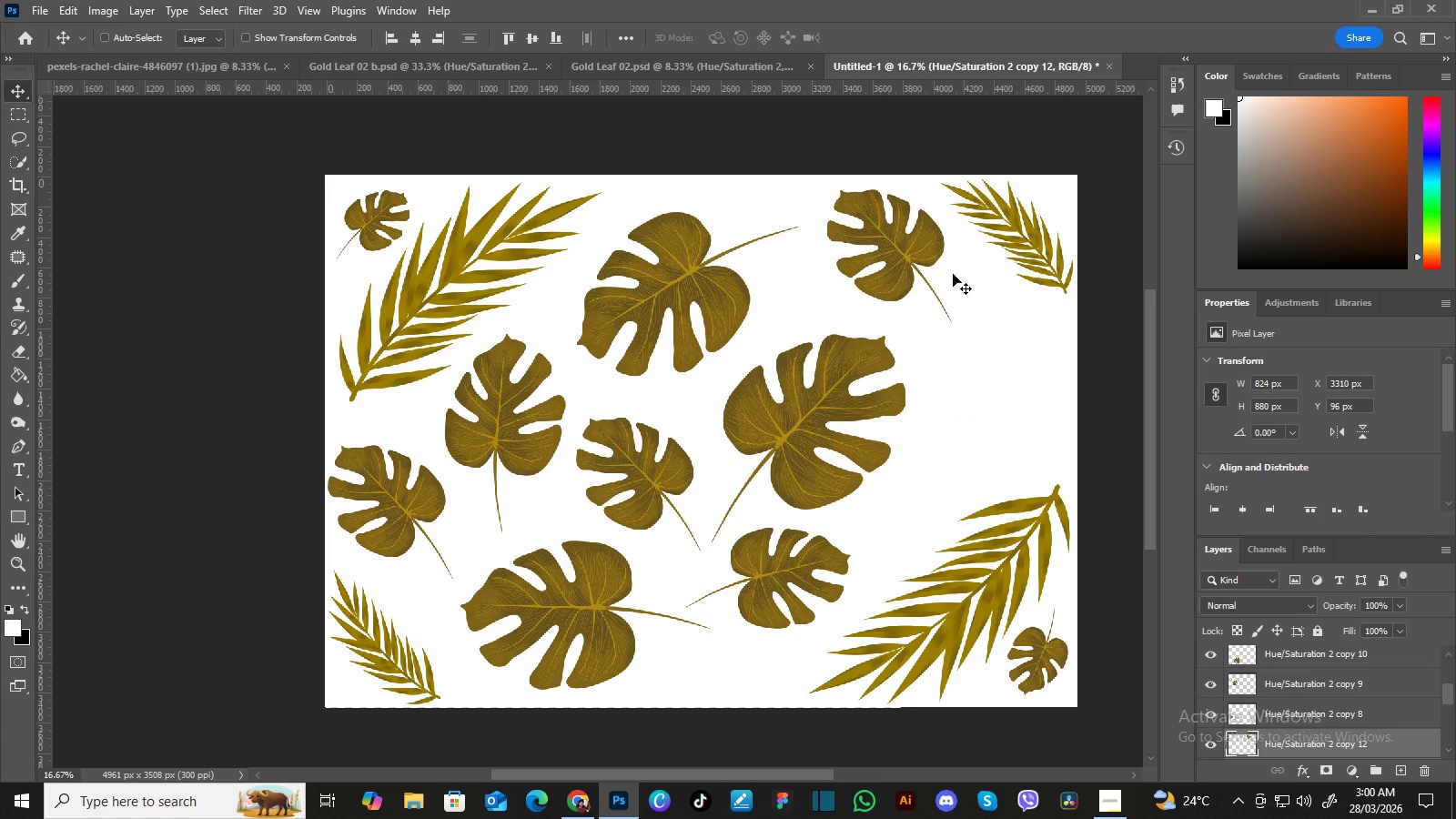 
key(ArrowUp)
 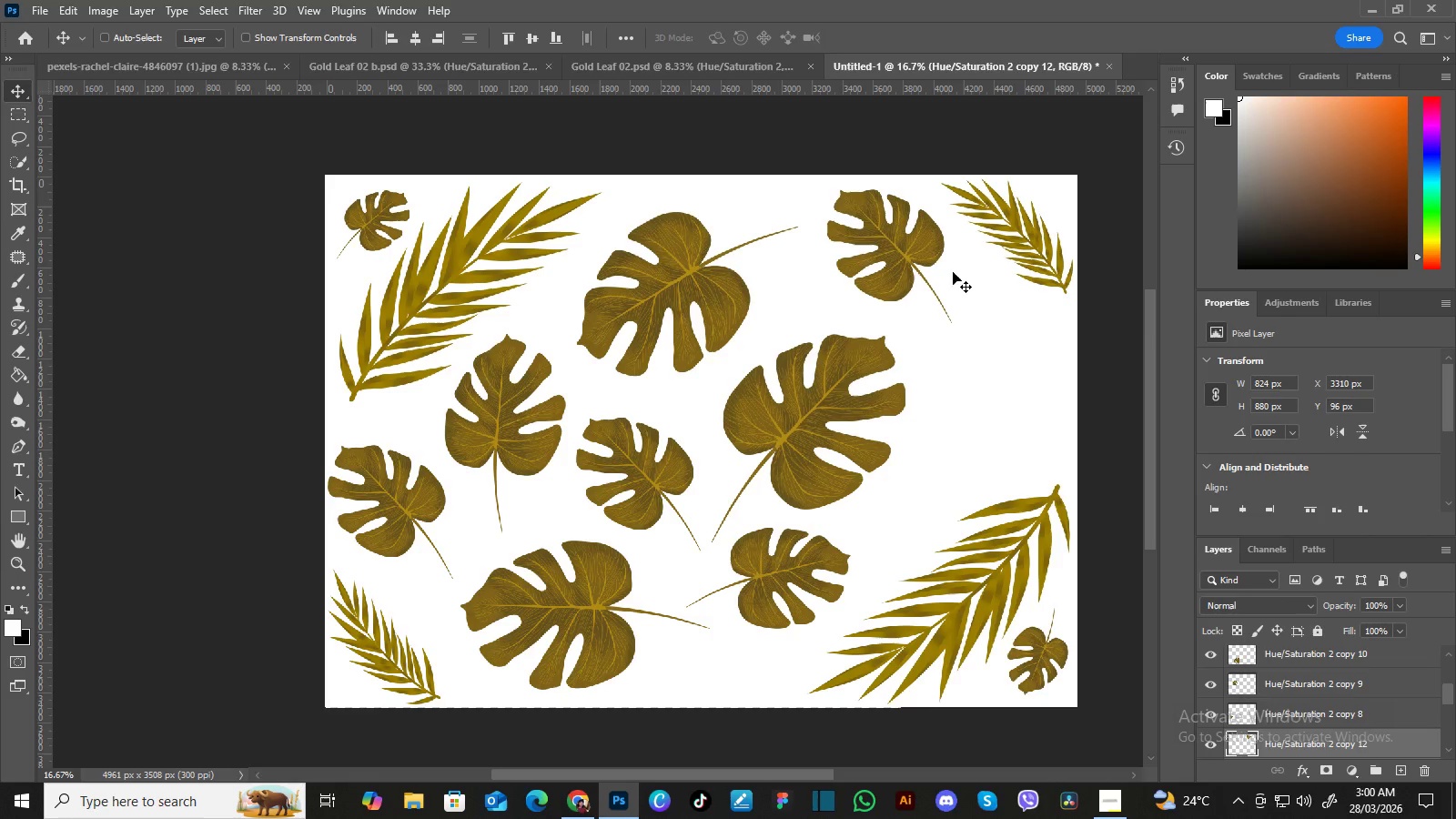 
hold_key(key=AltLeft, duration=1.5)
left_click_drag(start_coordinate=[913, 253], to_coordinate=[1001, 399])
 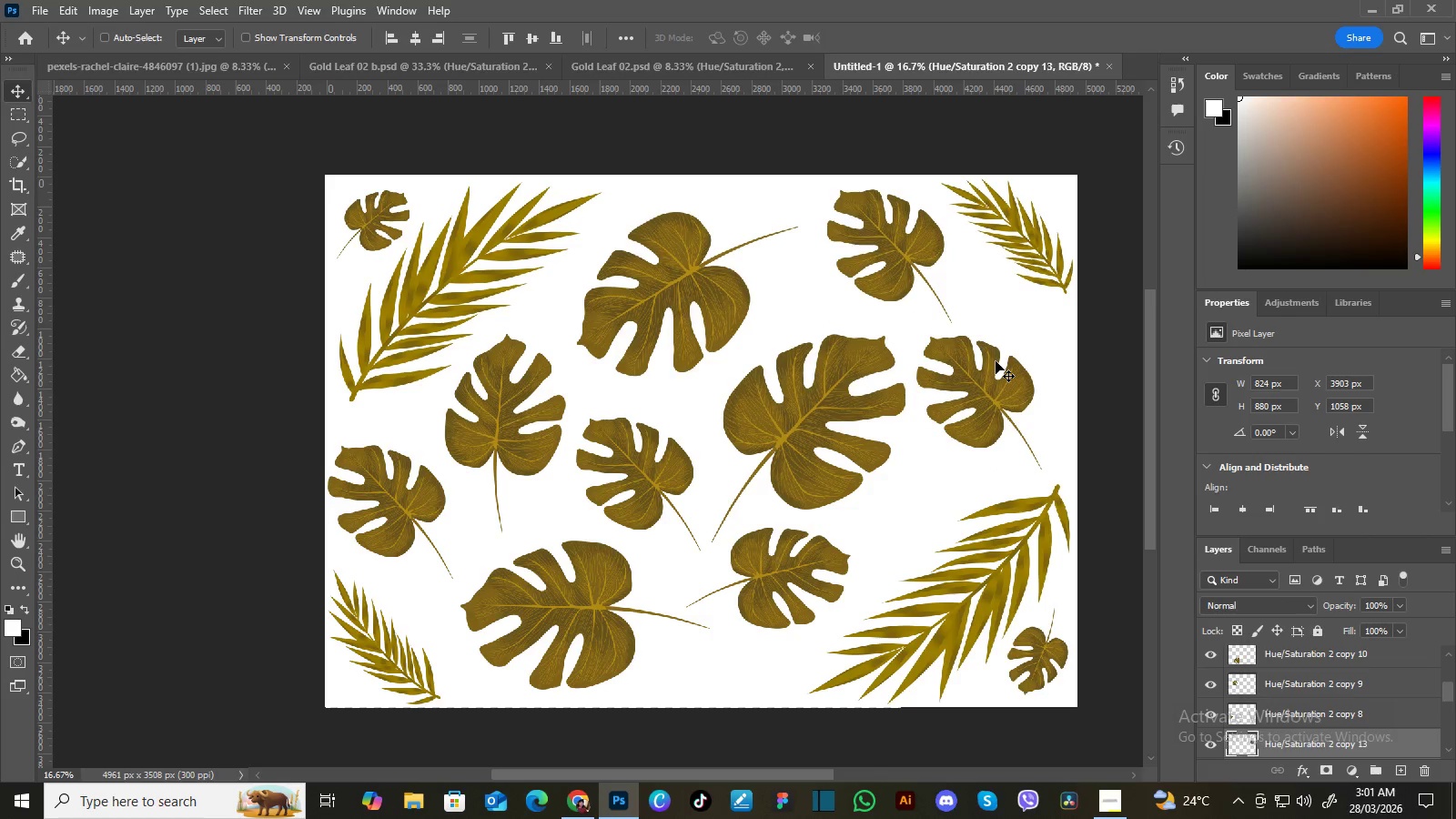 
hold_key(key=AltLeft, duration=0.42)
 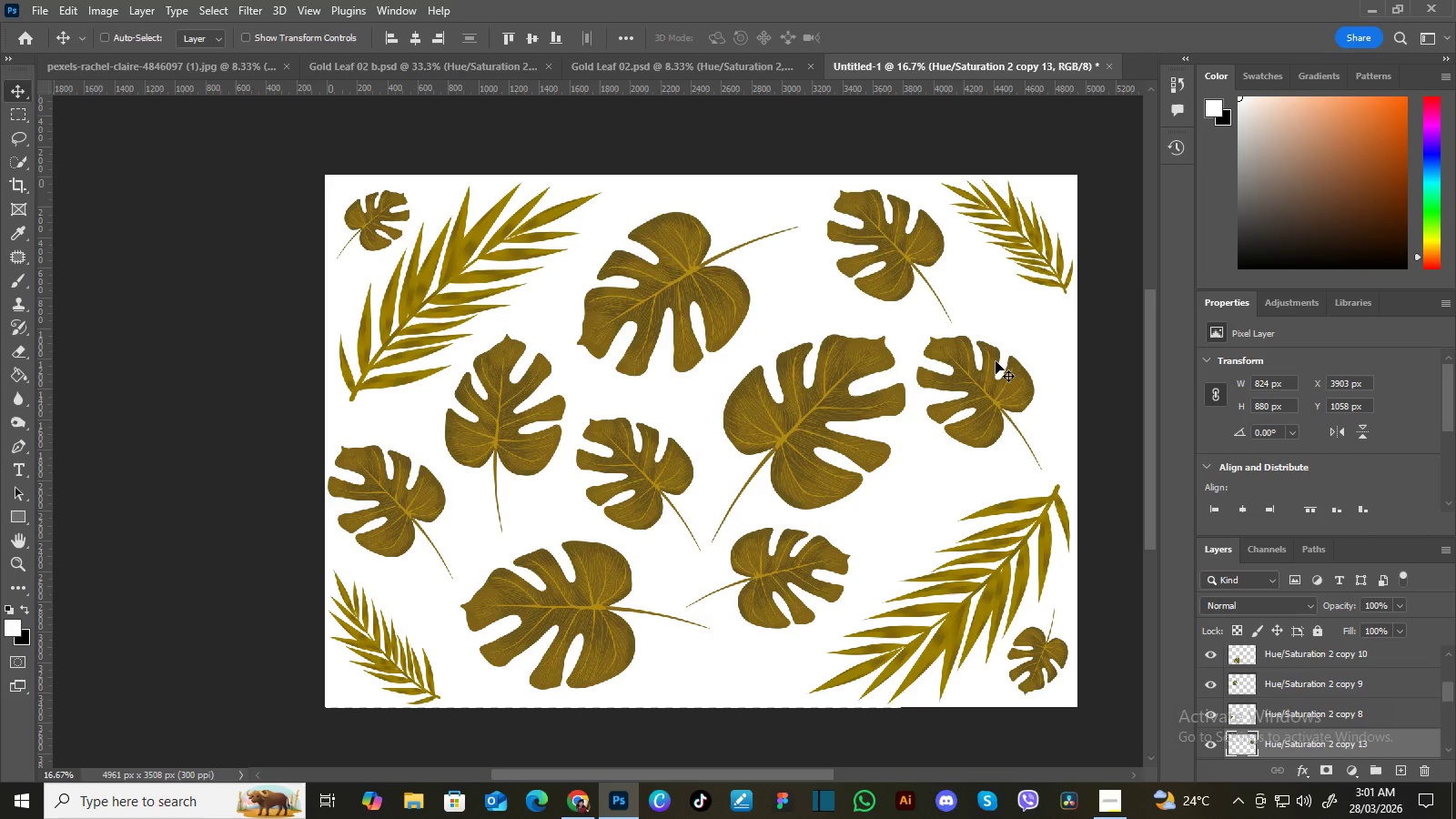 
key(Control+T)
 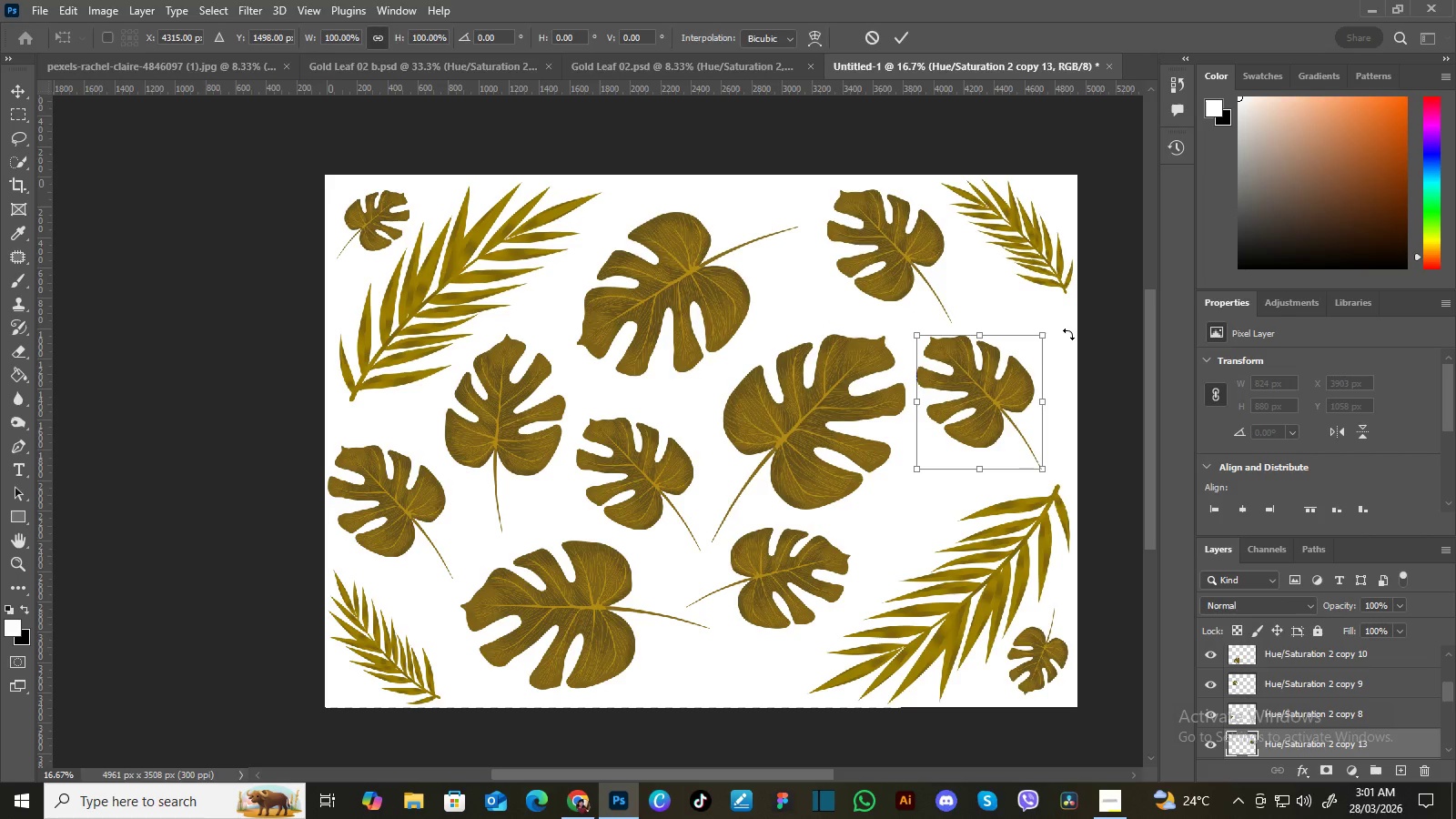 
left_click_drag(start_coordinate=[1069, 334], to_coordinate=[940, 449])
 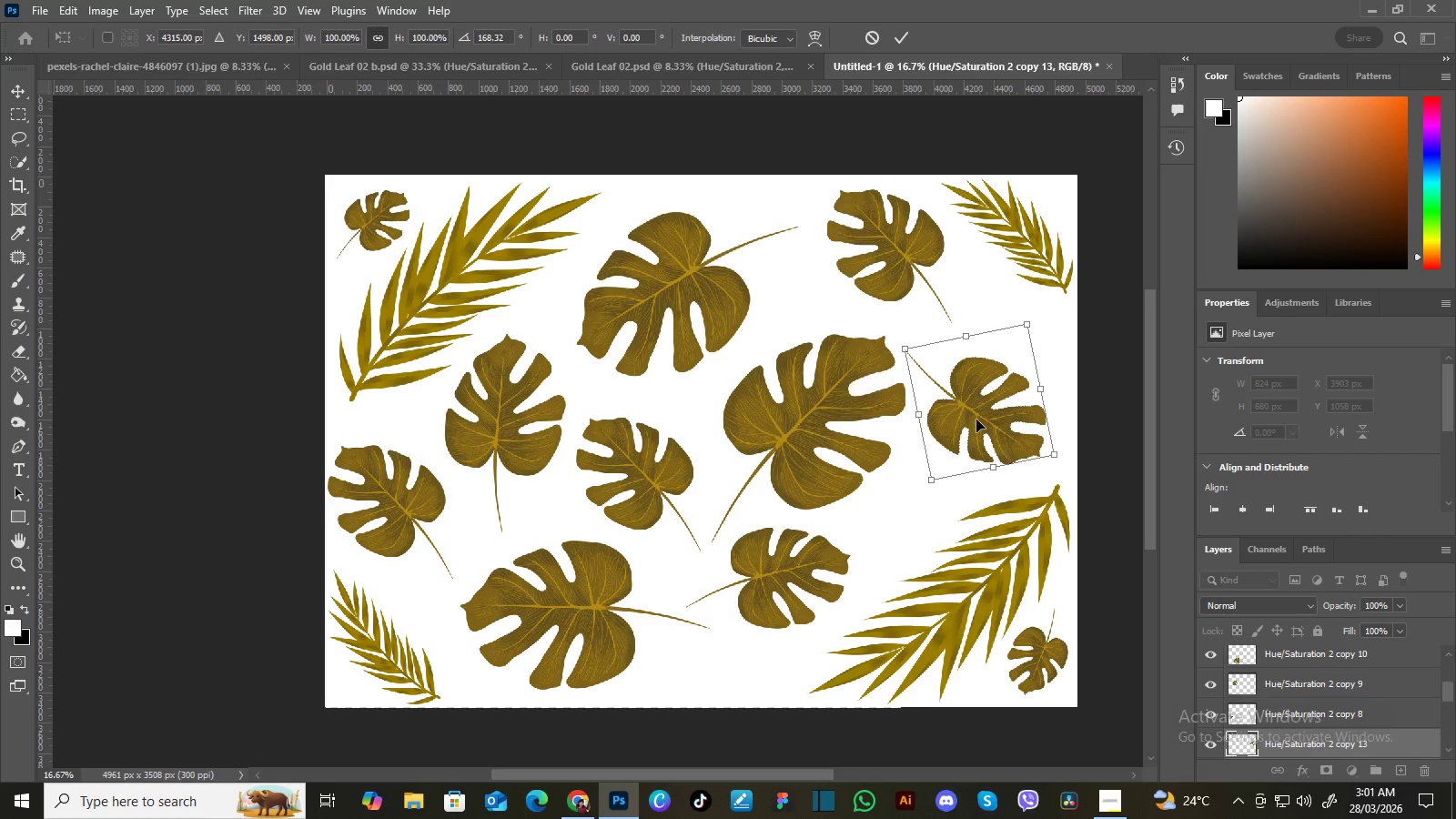 
left_click_drag(start_coordinate=[976, 420], to_coordinate=[984, 405])
 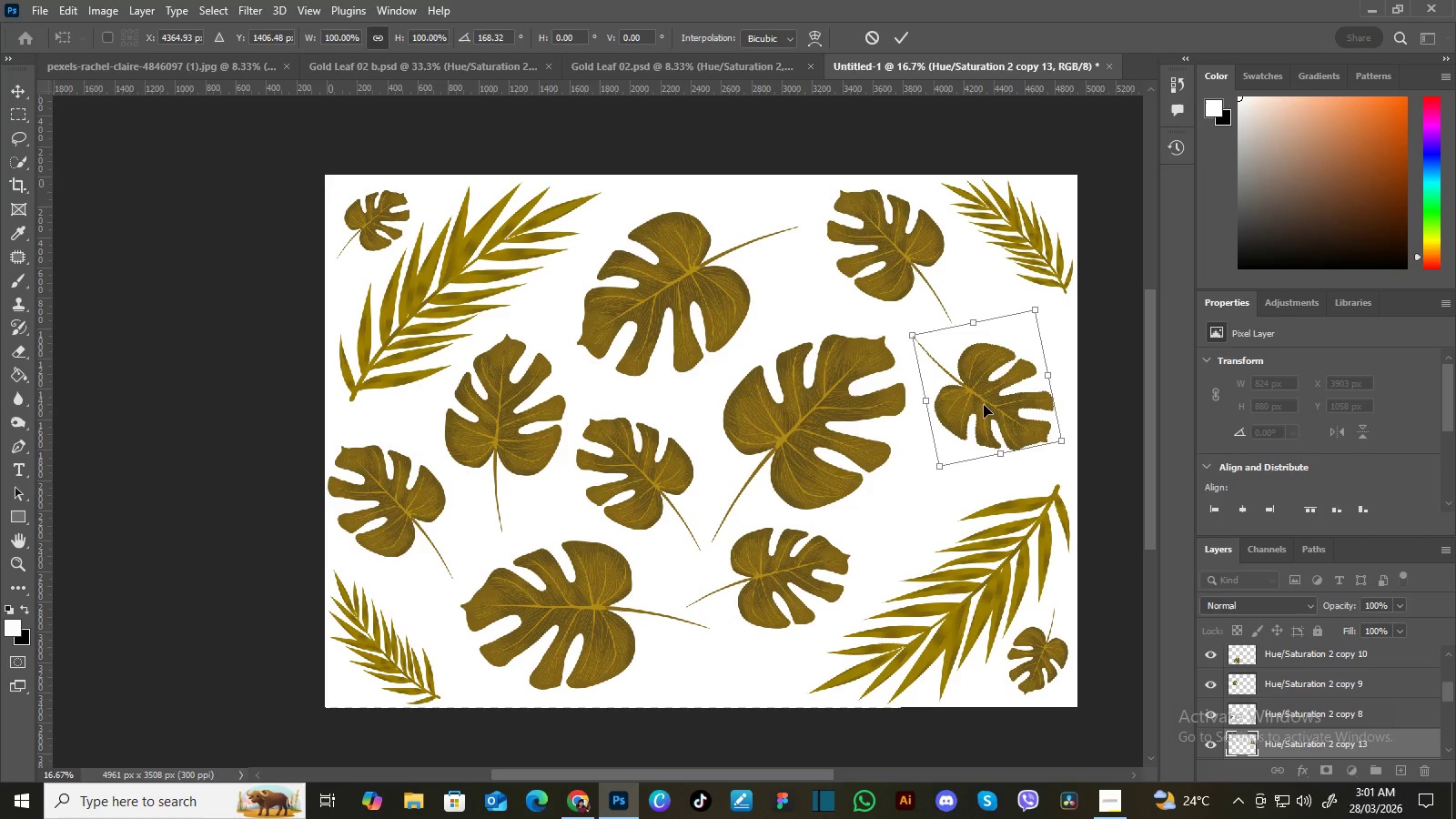 
key(Enter)
 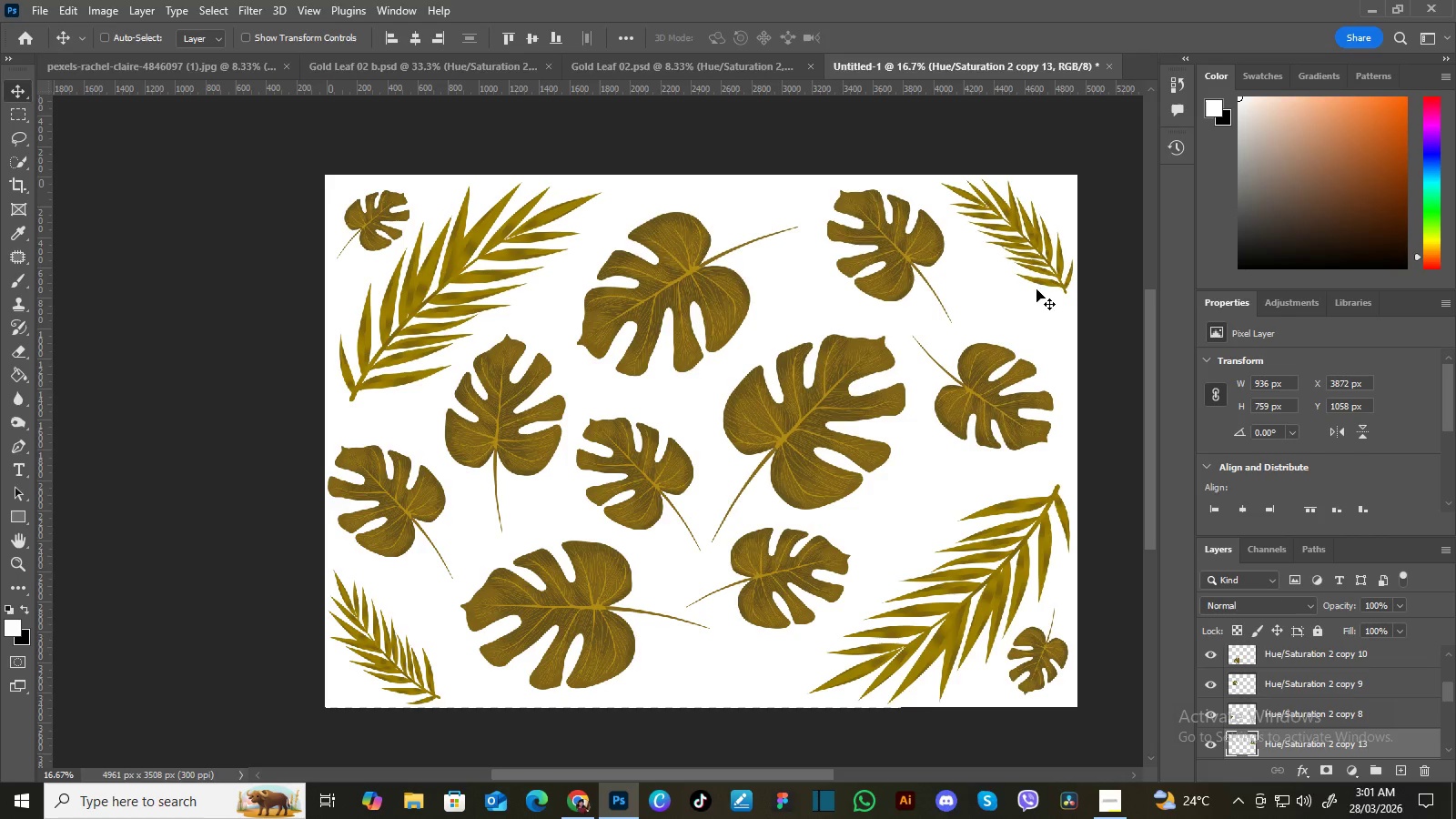 
right_click([1045, 260])
 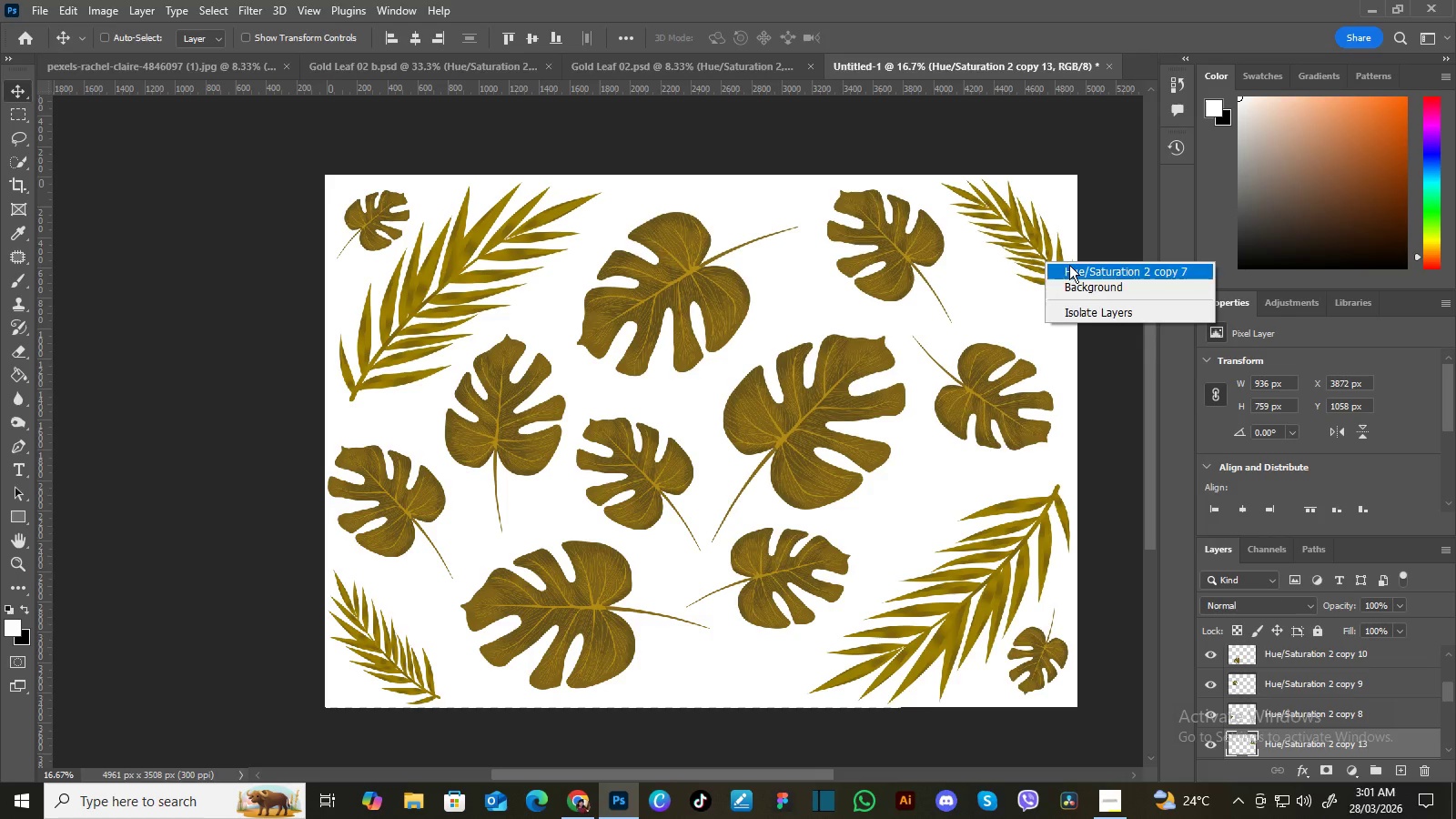 
left_click([1069, 265])
 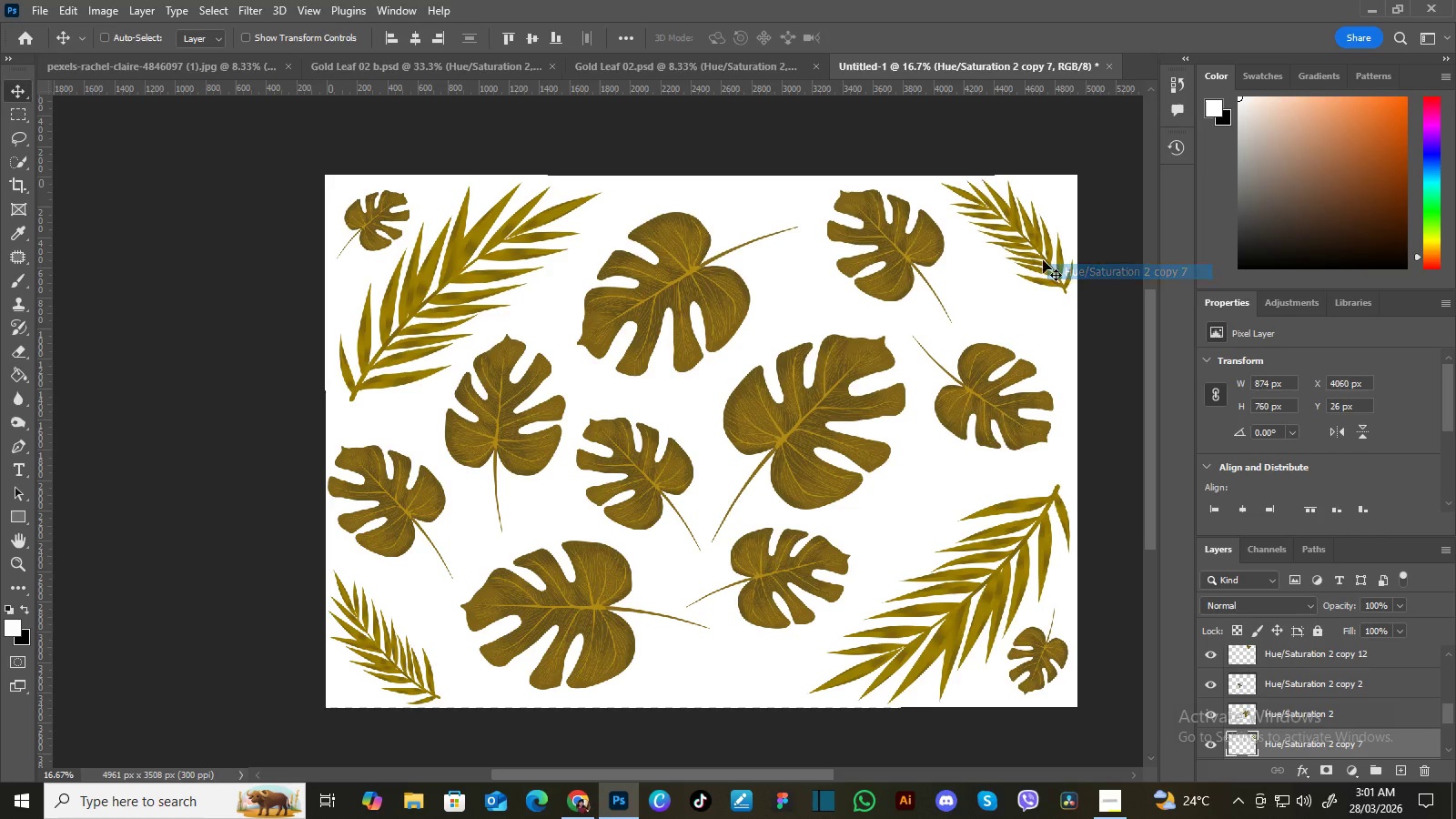 
hold_key(key=AltLeft, duration=1.5)
left_click_drag(start_coordinate=[1042, 258], to_coordinate=[925, 442])
 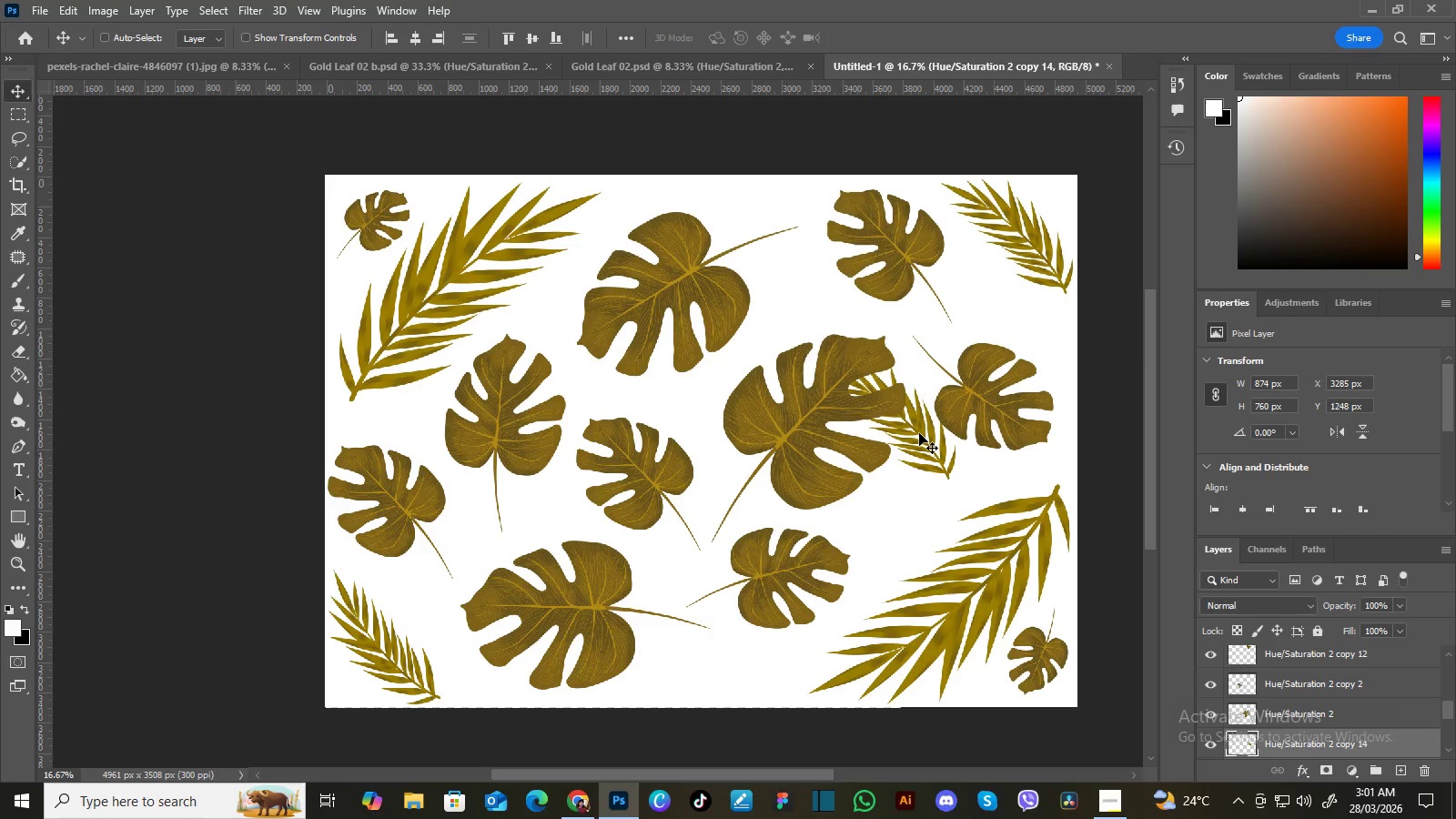 
hold_key(key=AltLeft, duration=0.62)
 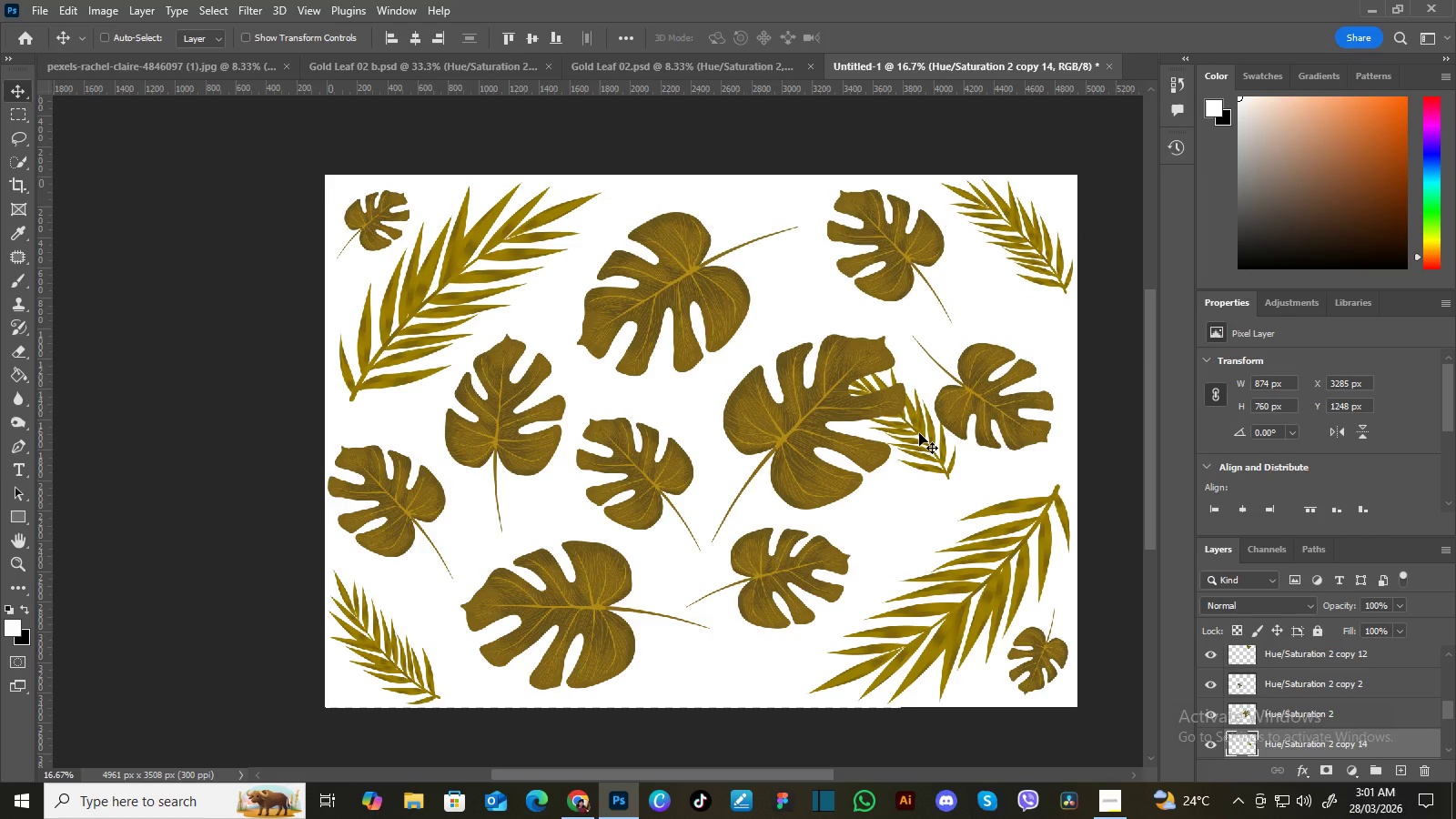 
hold_key(key=AltLeft, duration=12.27)
 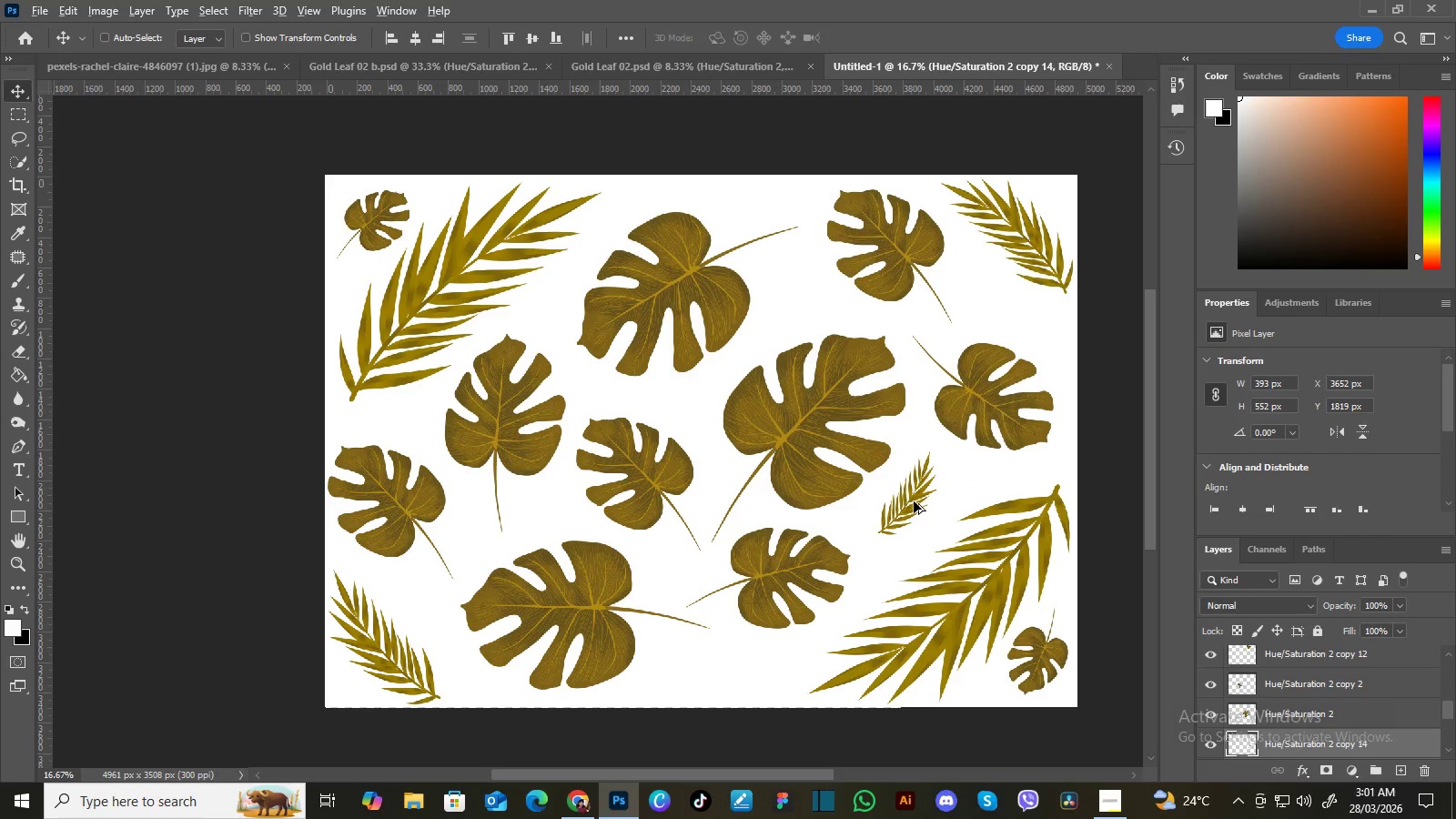 
key(Control+T)
 